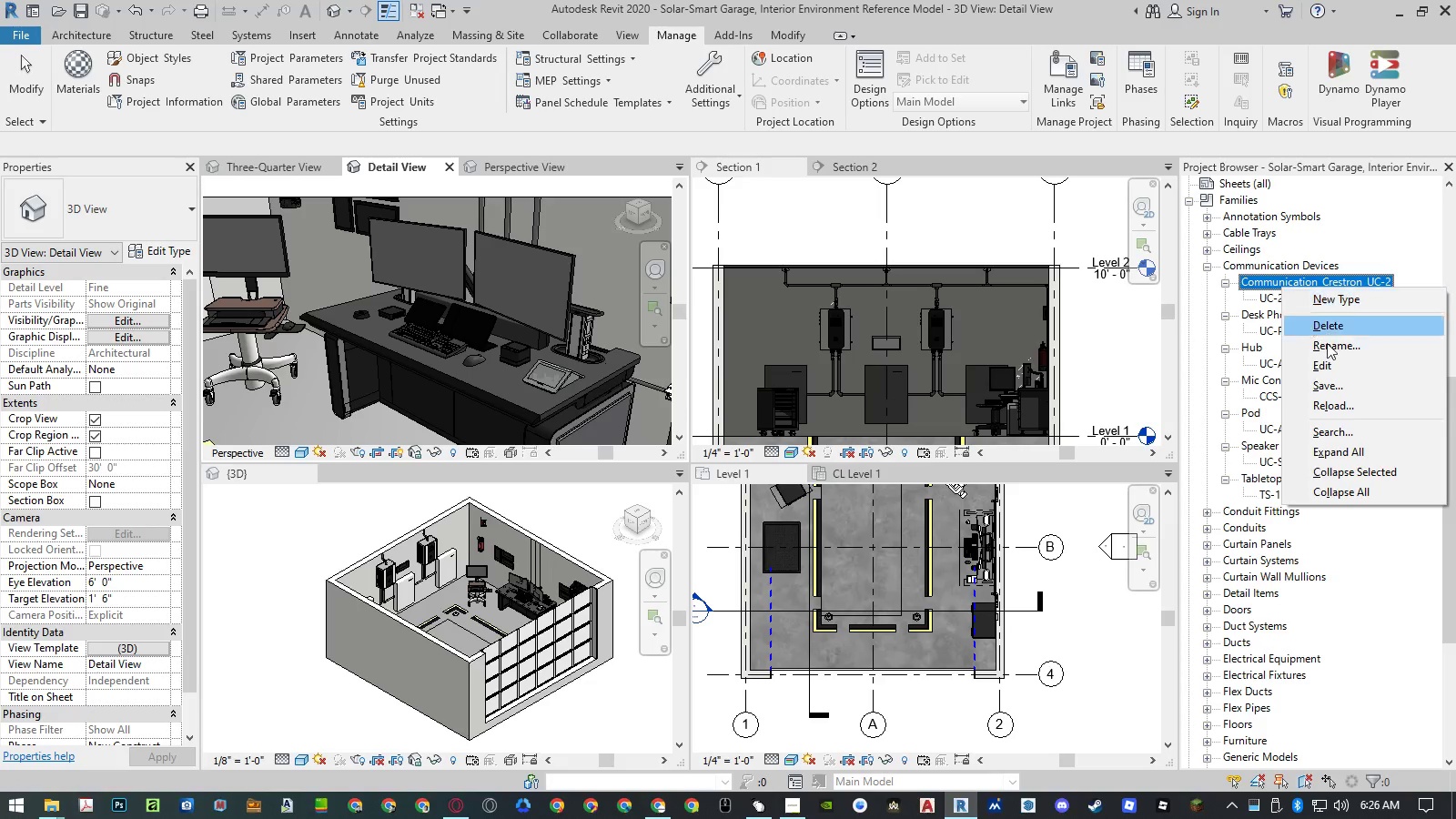 
left_click([1331, 351])
 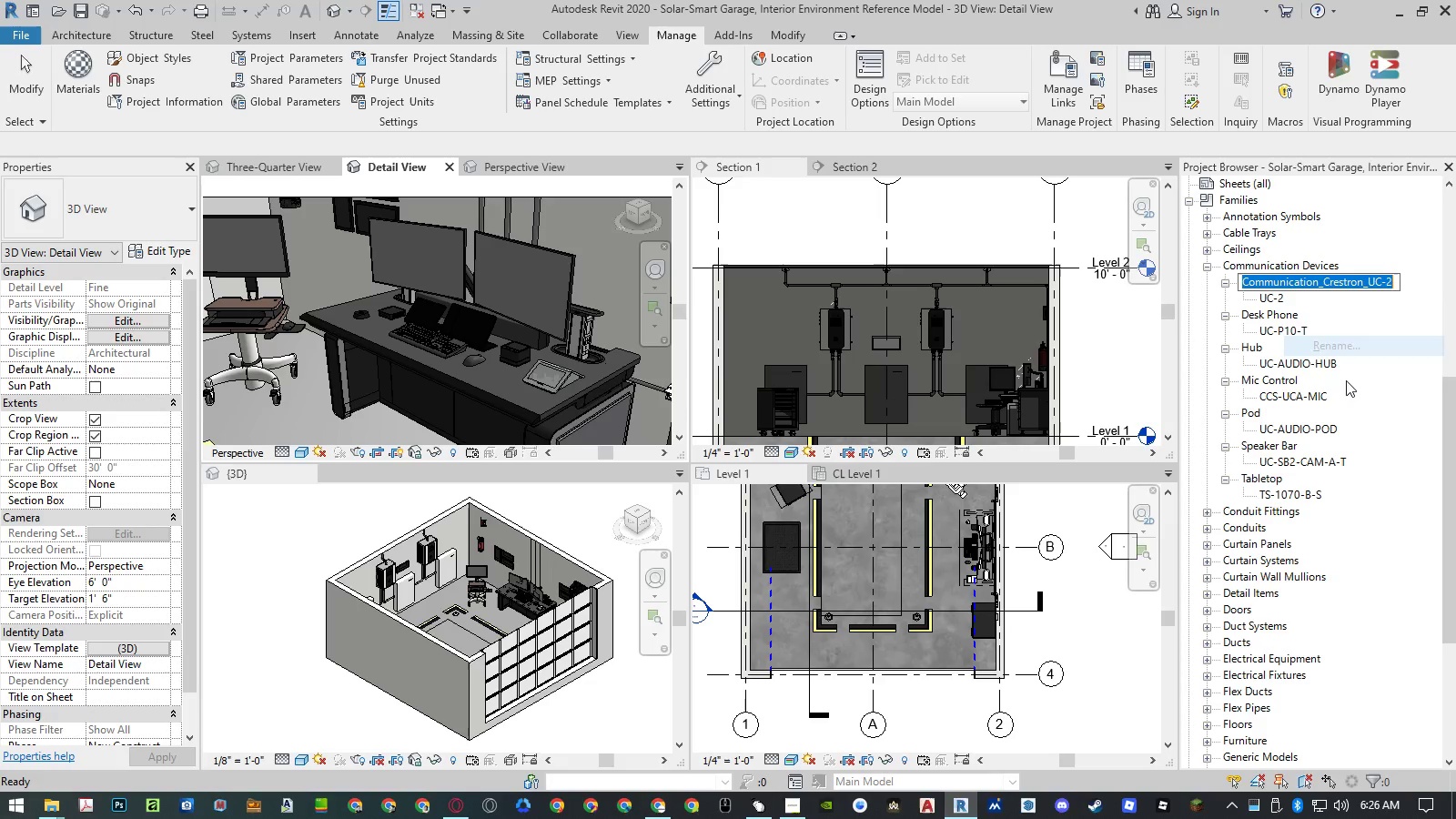 
key(Control+ControlLeft)
 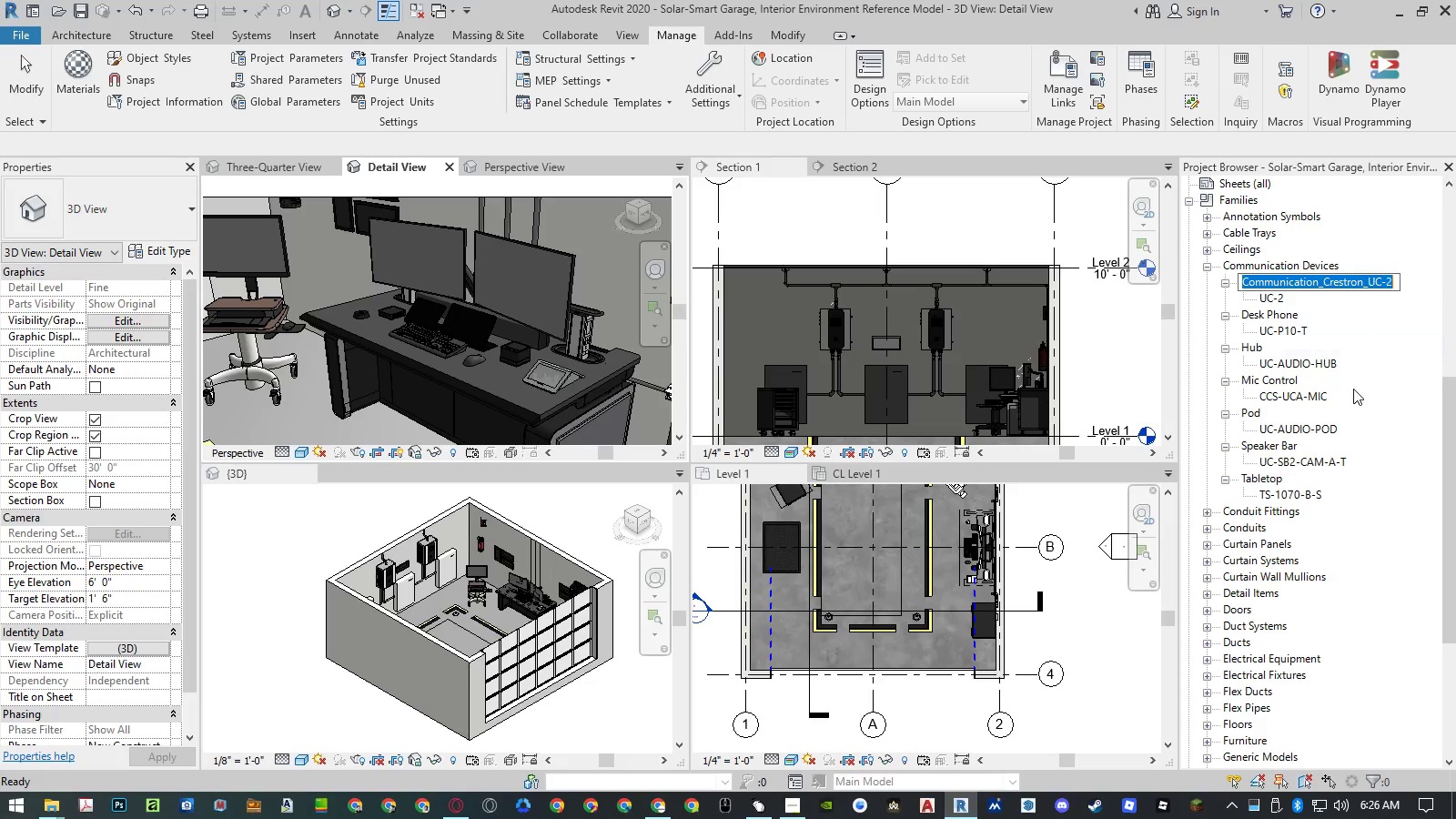 
key(Control+V)
 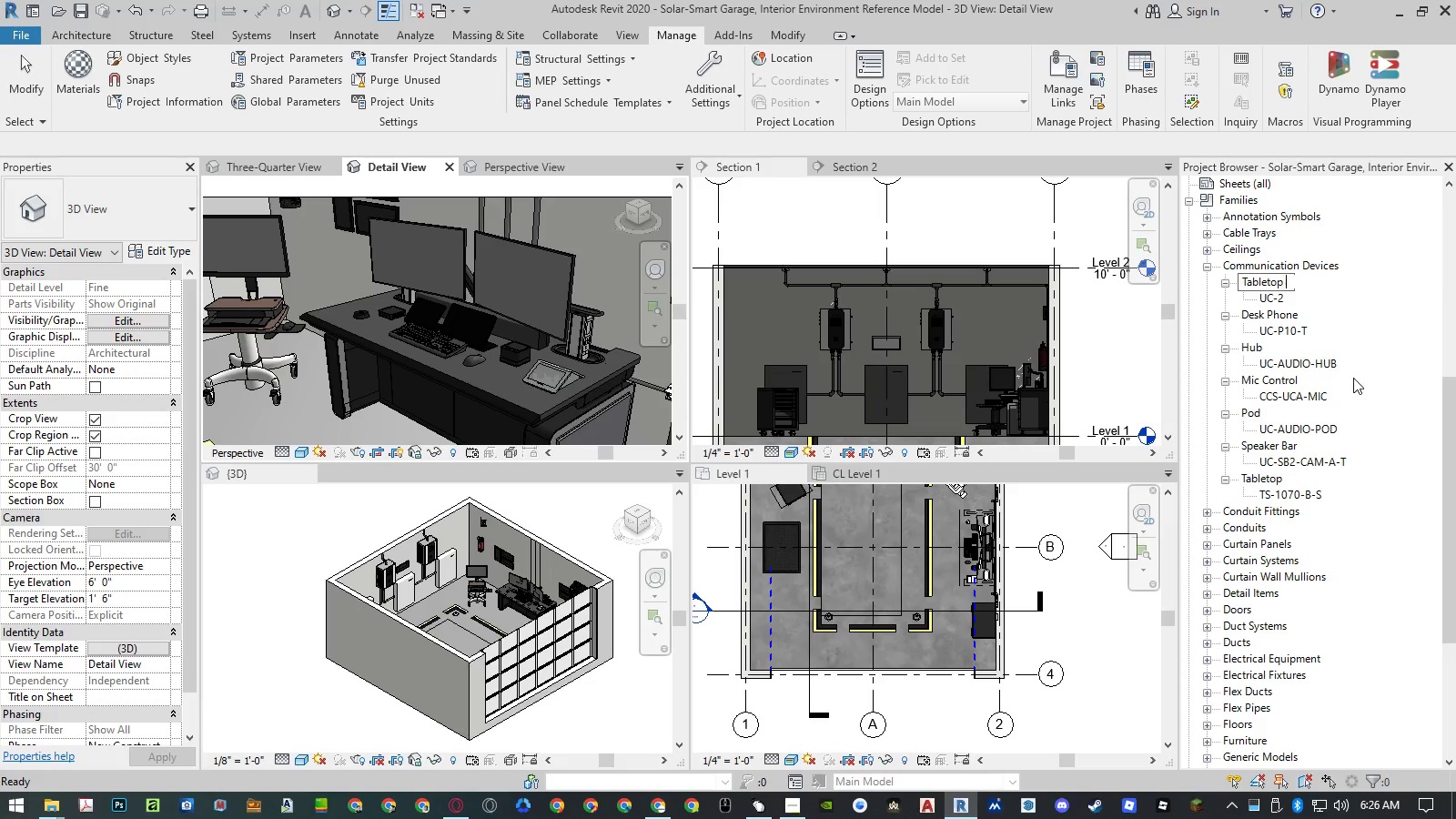 
type( yog)
 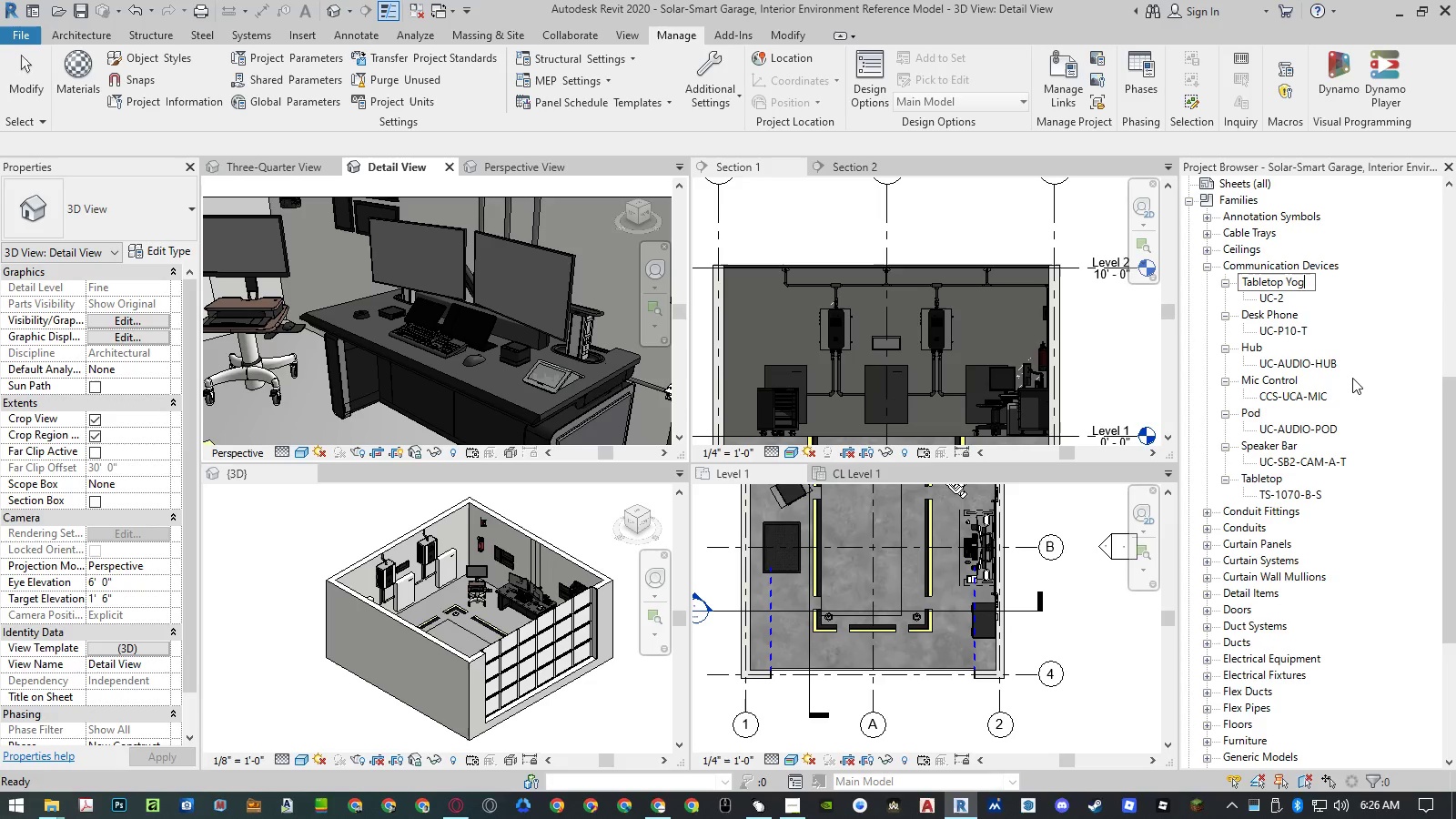 
 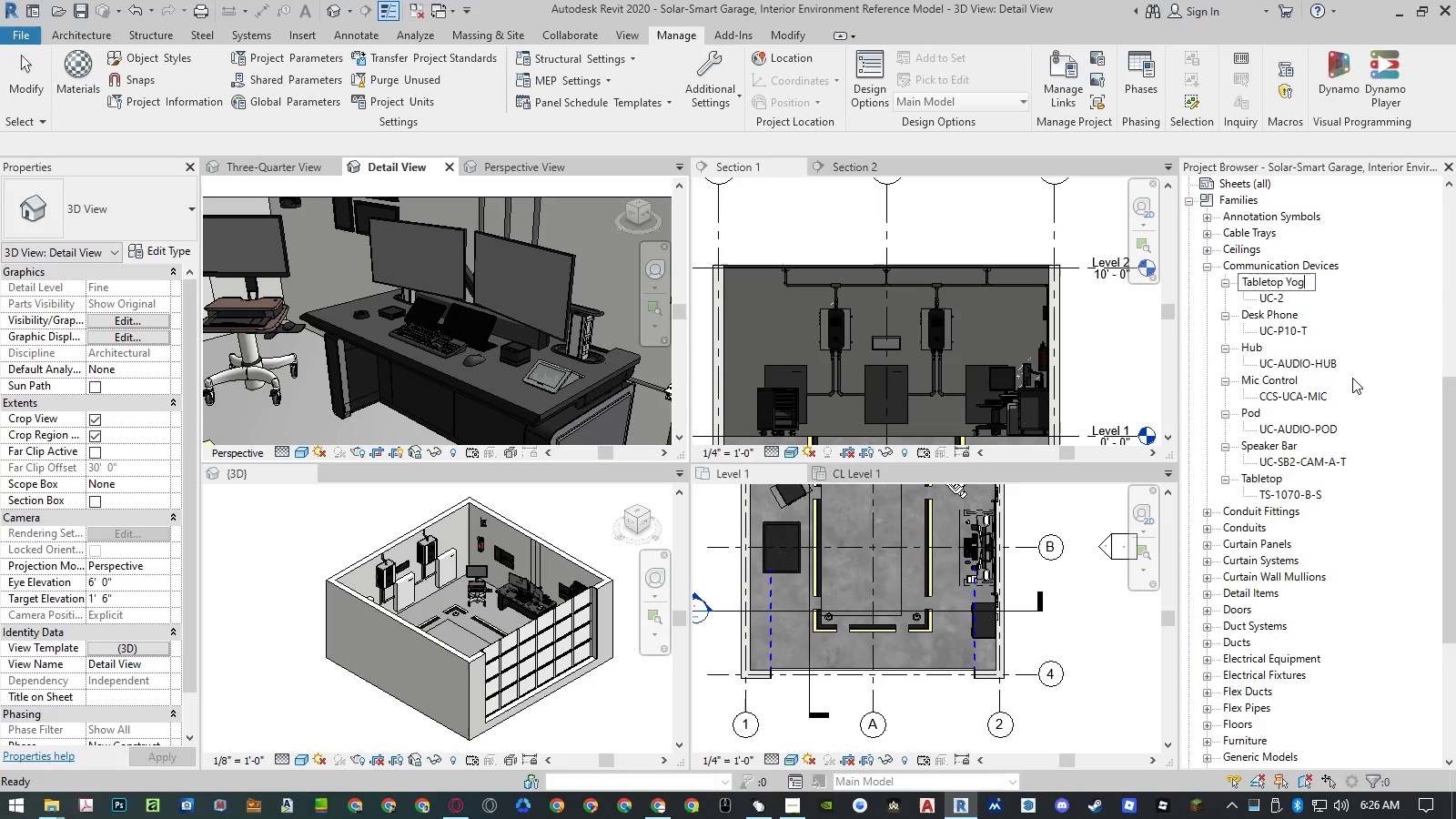 
key(Enter)
 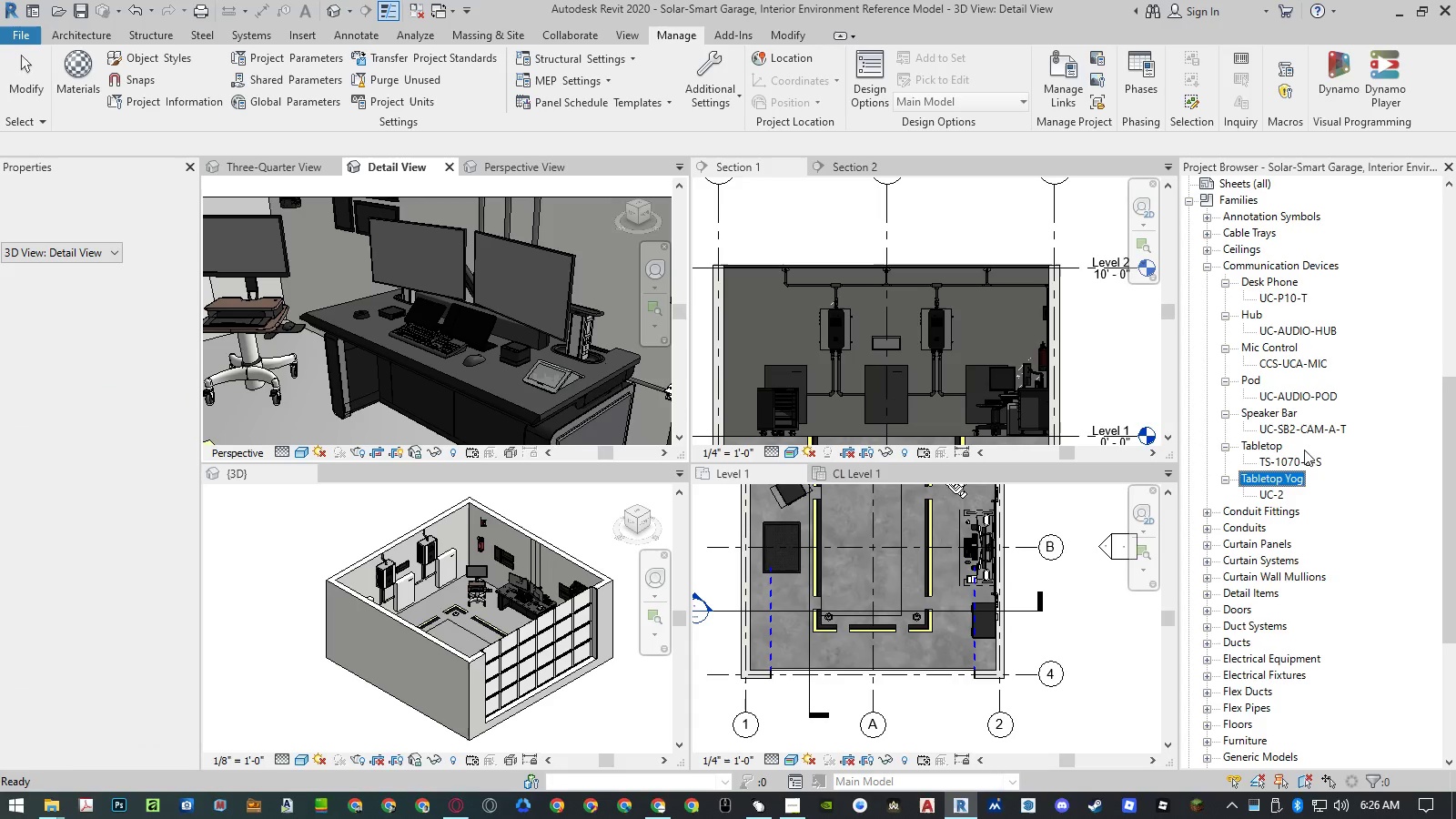 
right_click([1297, 476])
 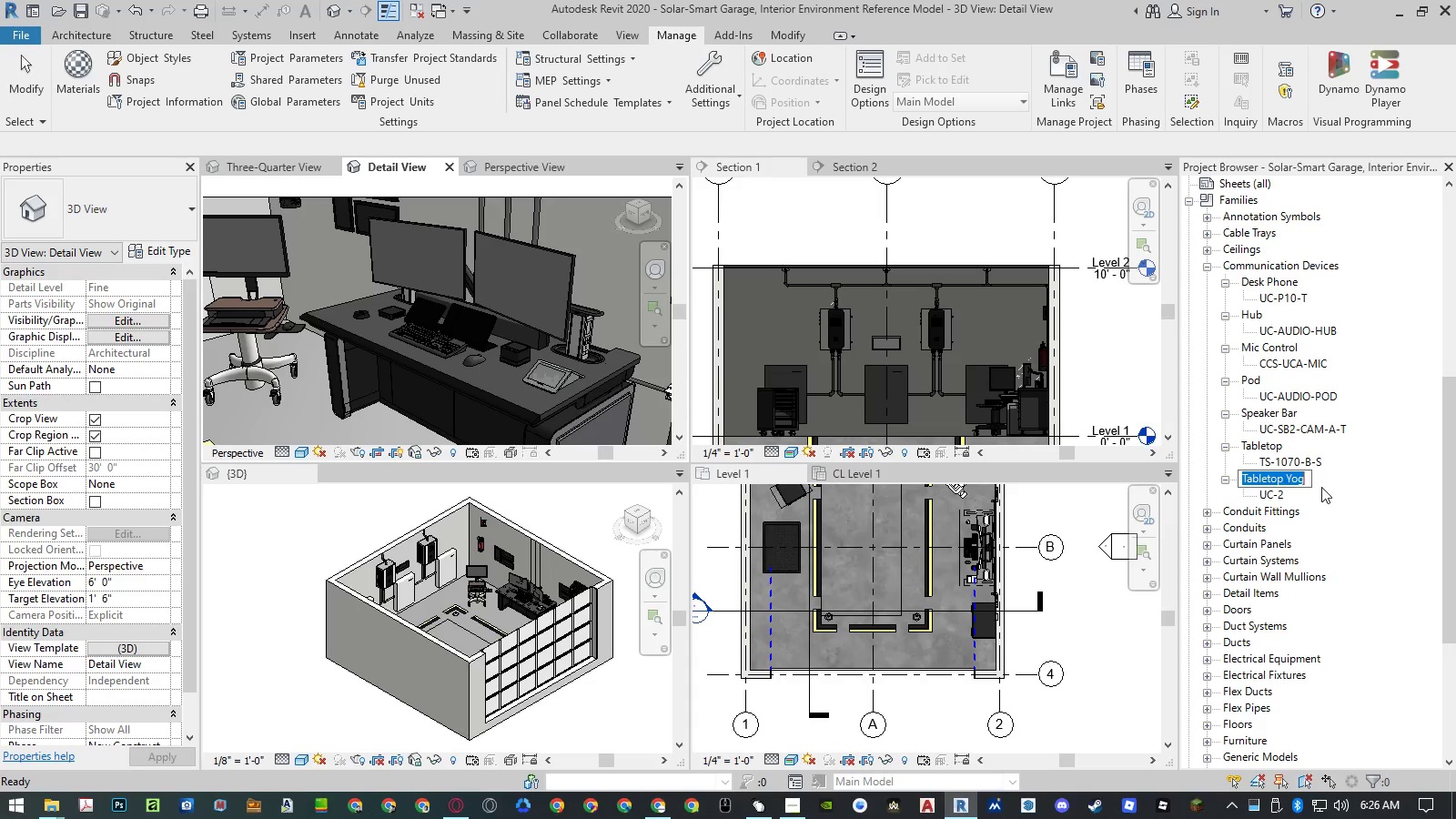 
left_click([1308, 480])
 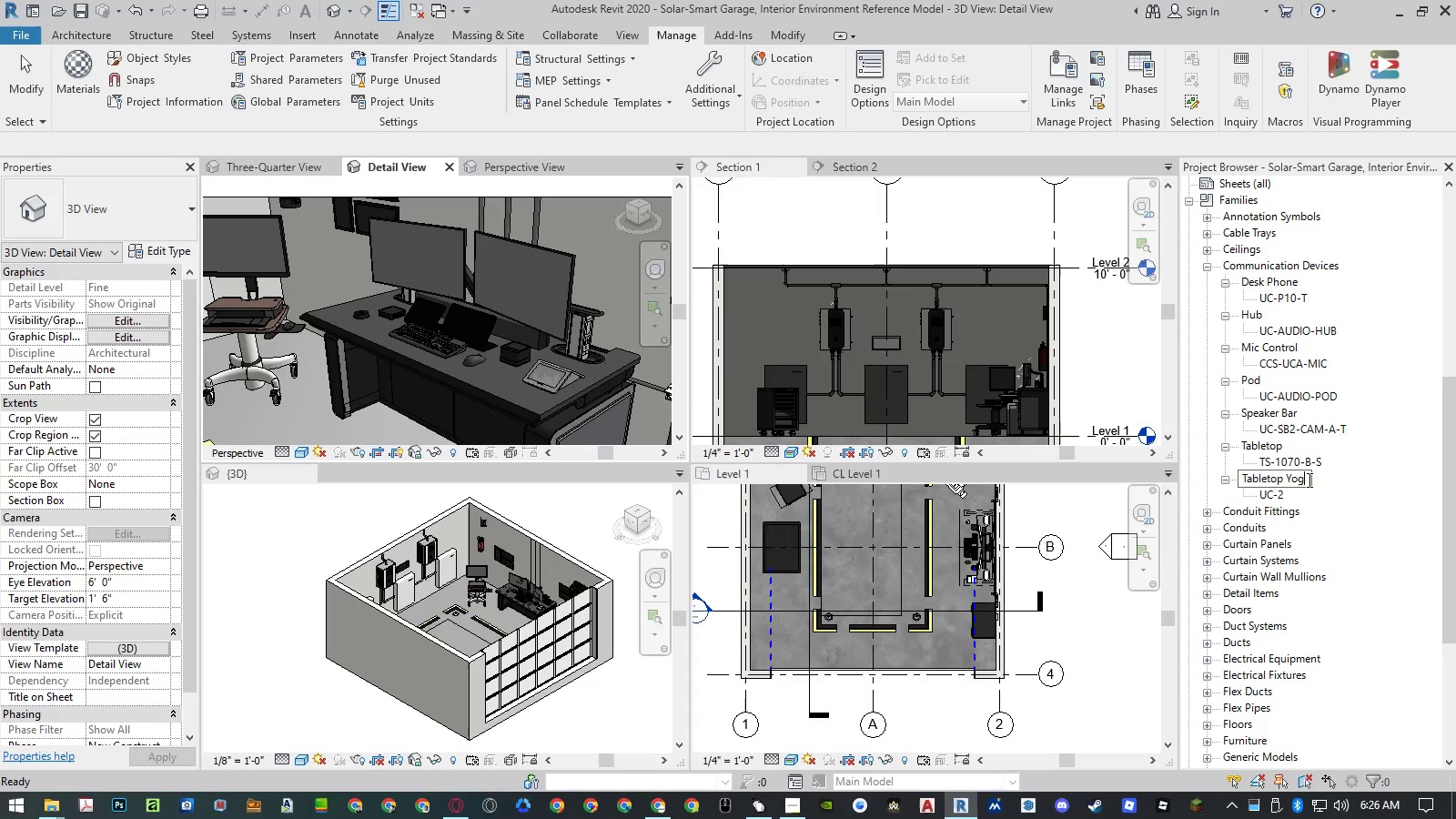 
key(A)
 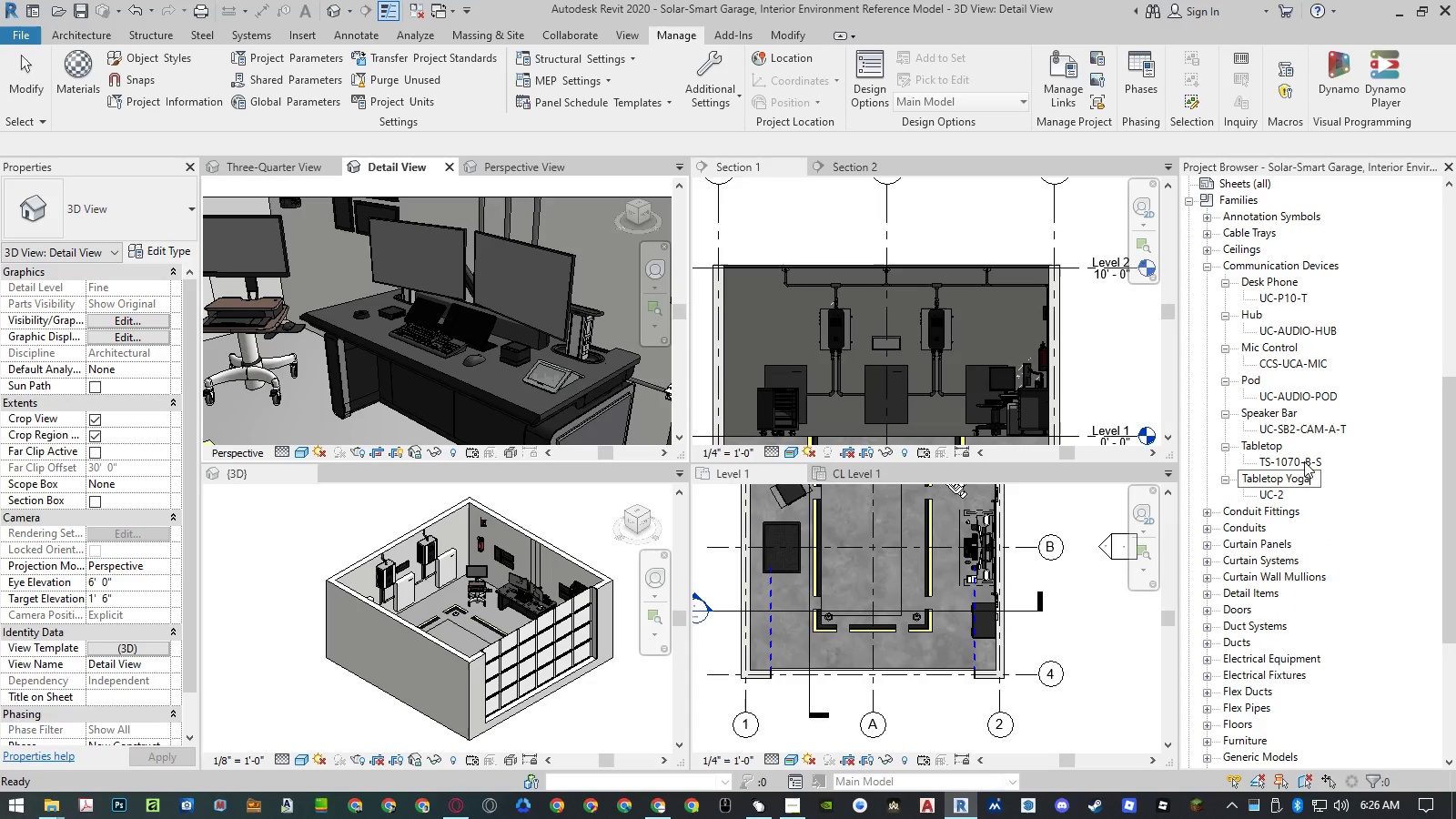 
left_click([1303, 460])
 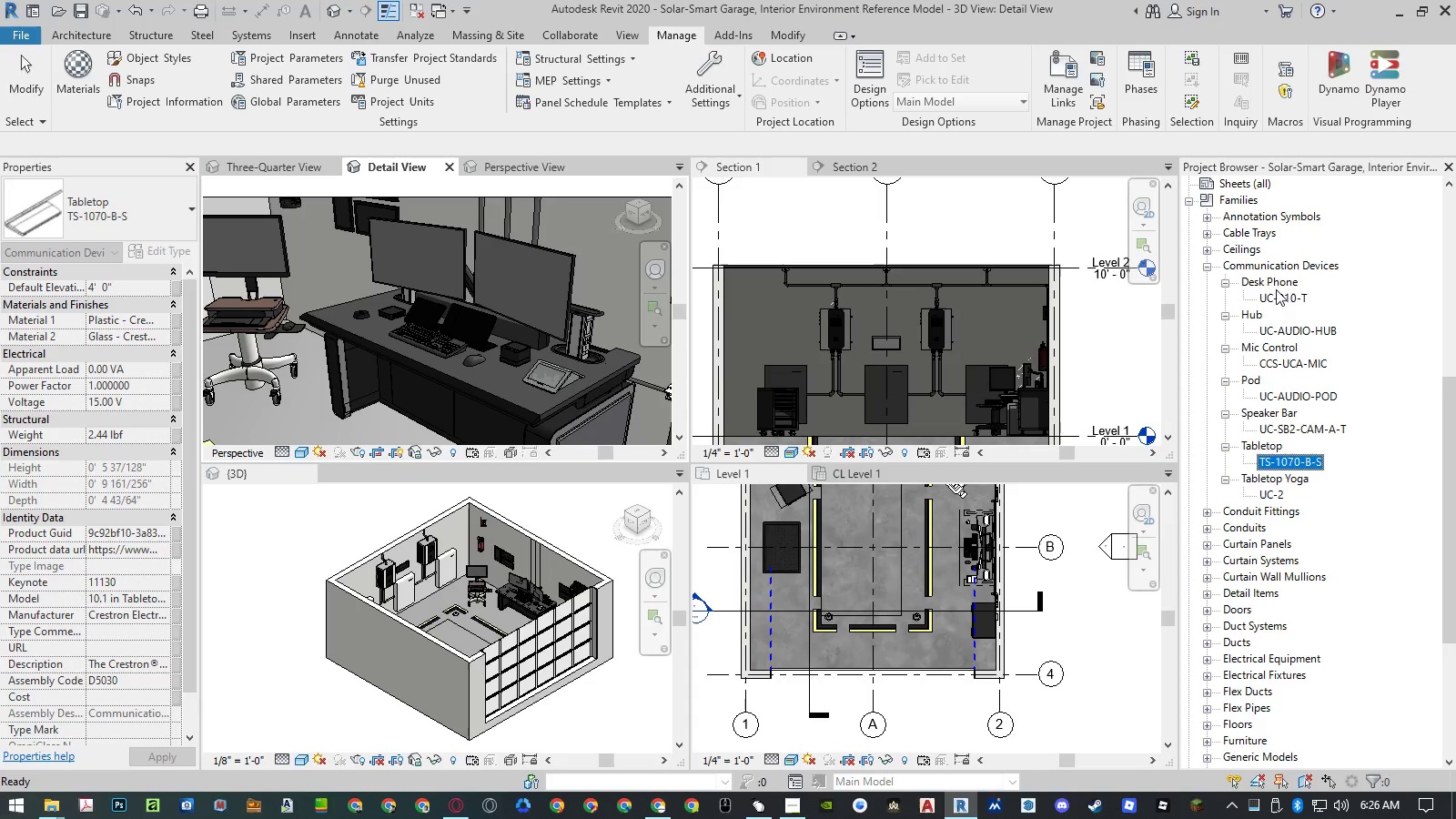 
right_click([1272, 295])
 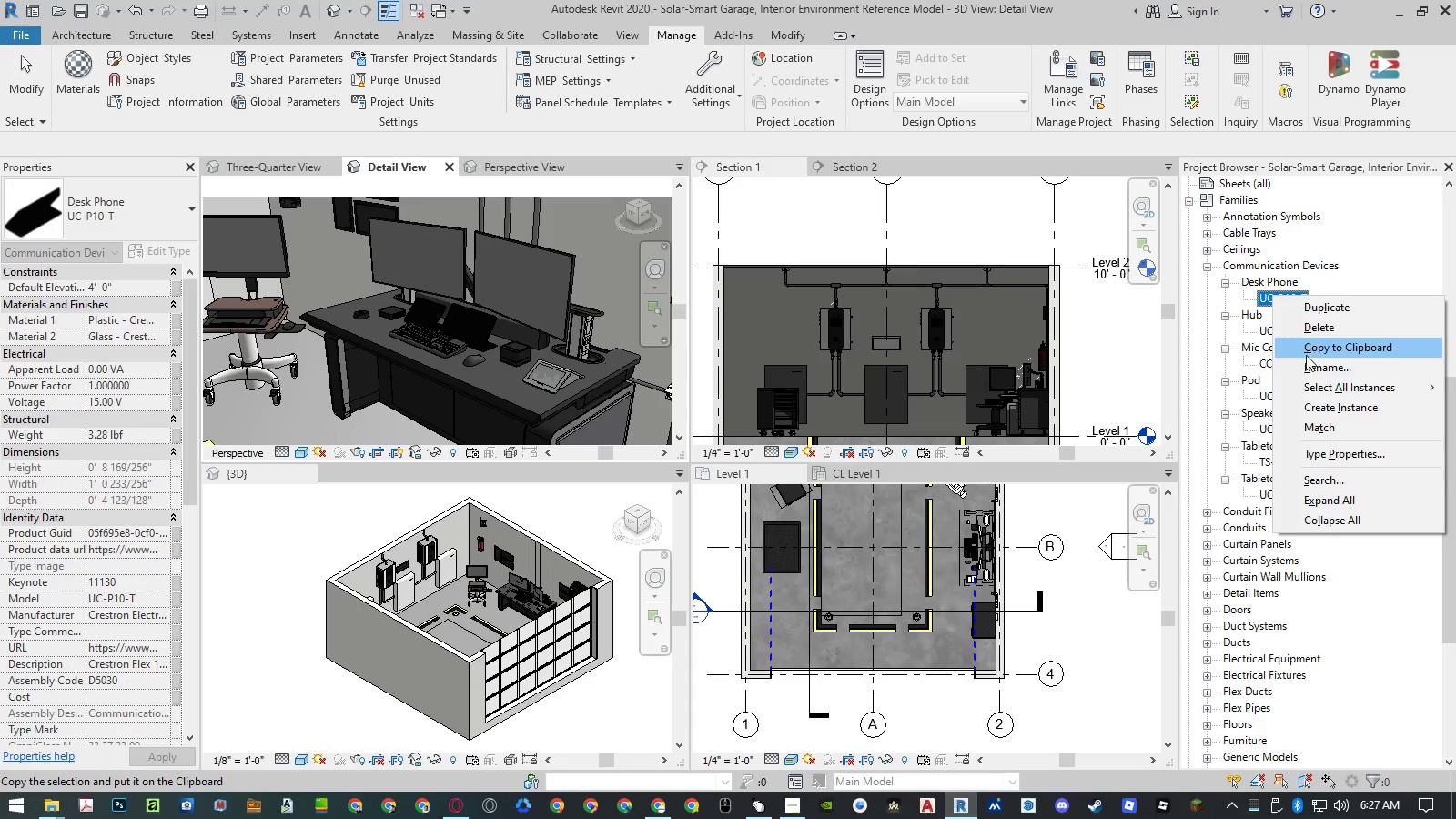 
left_click([1305, 362])
 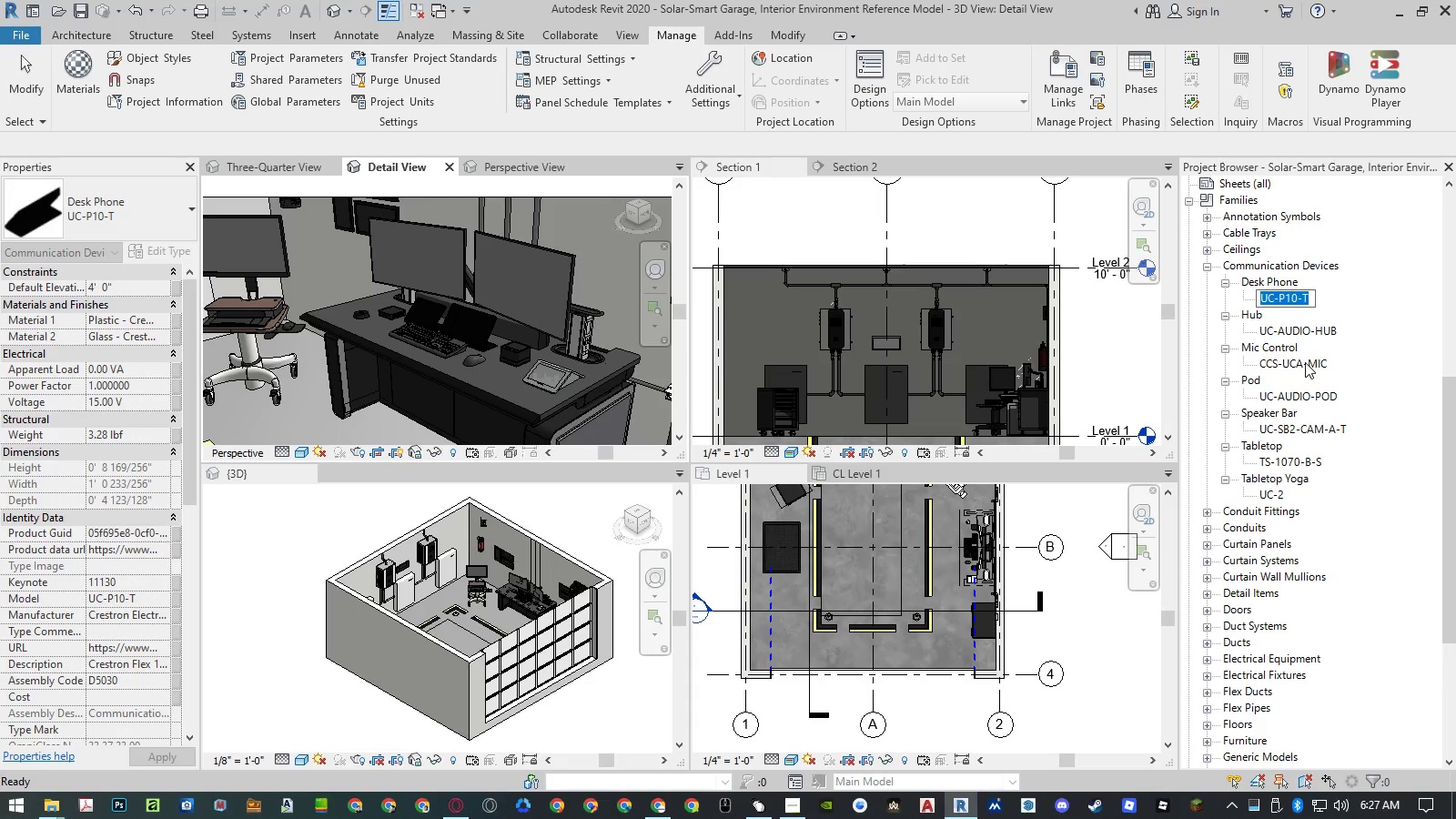 
key(Shift+B)
 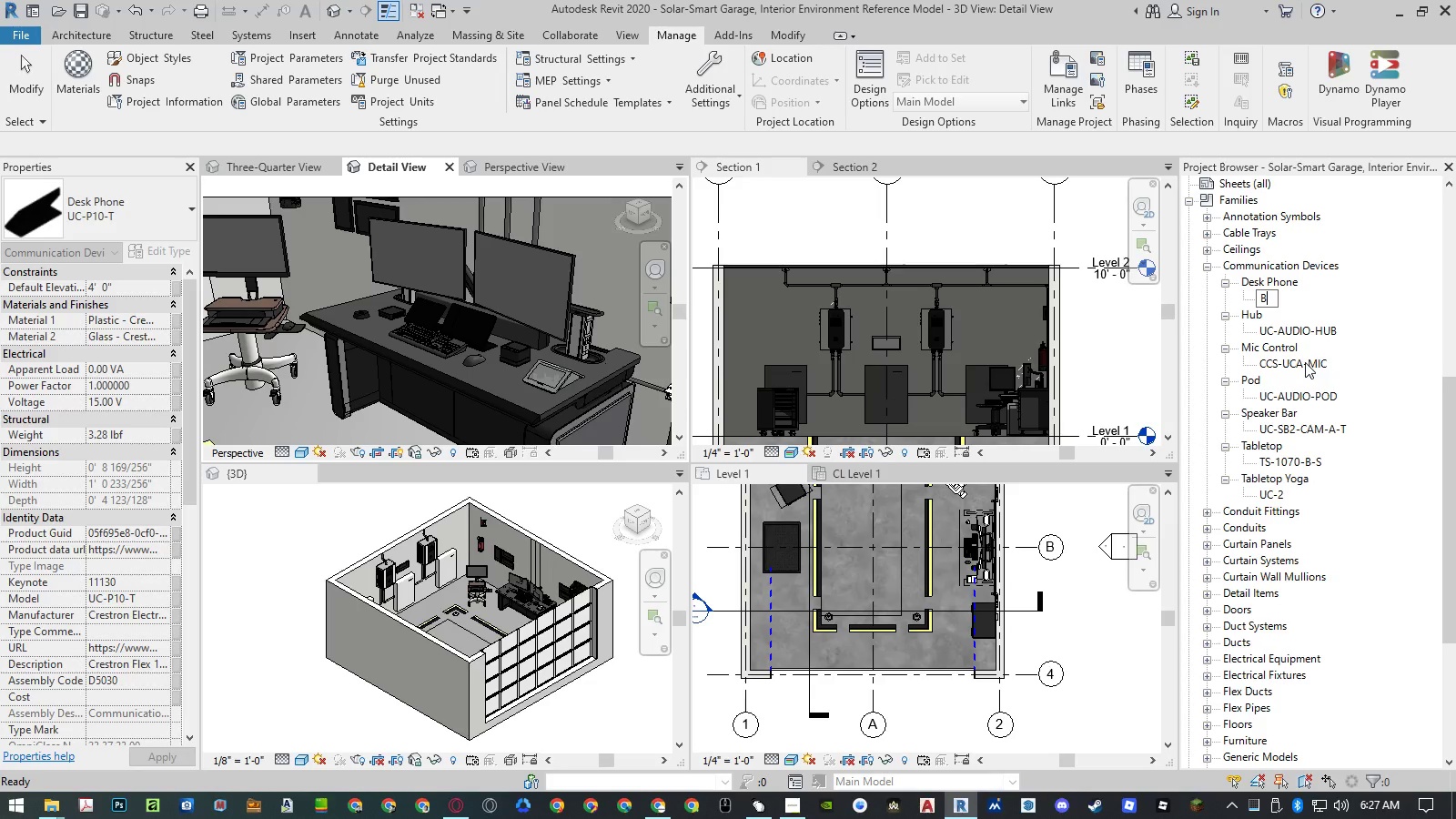 
key(Escape)
 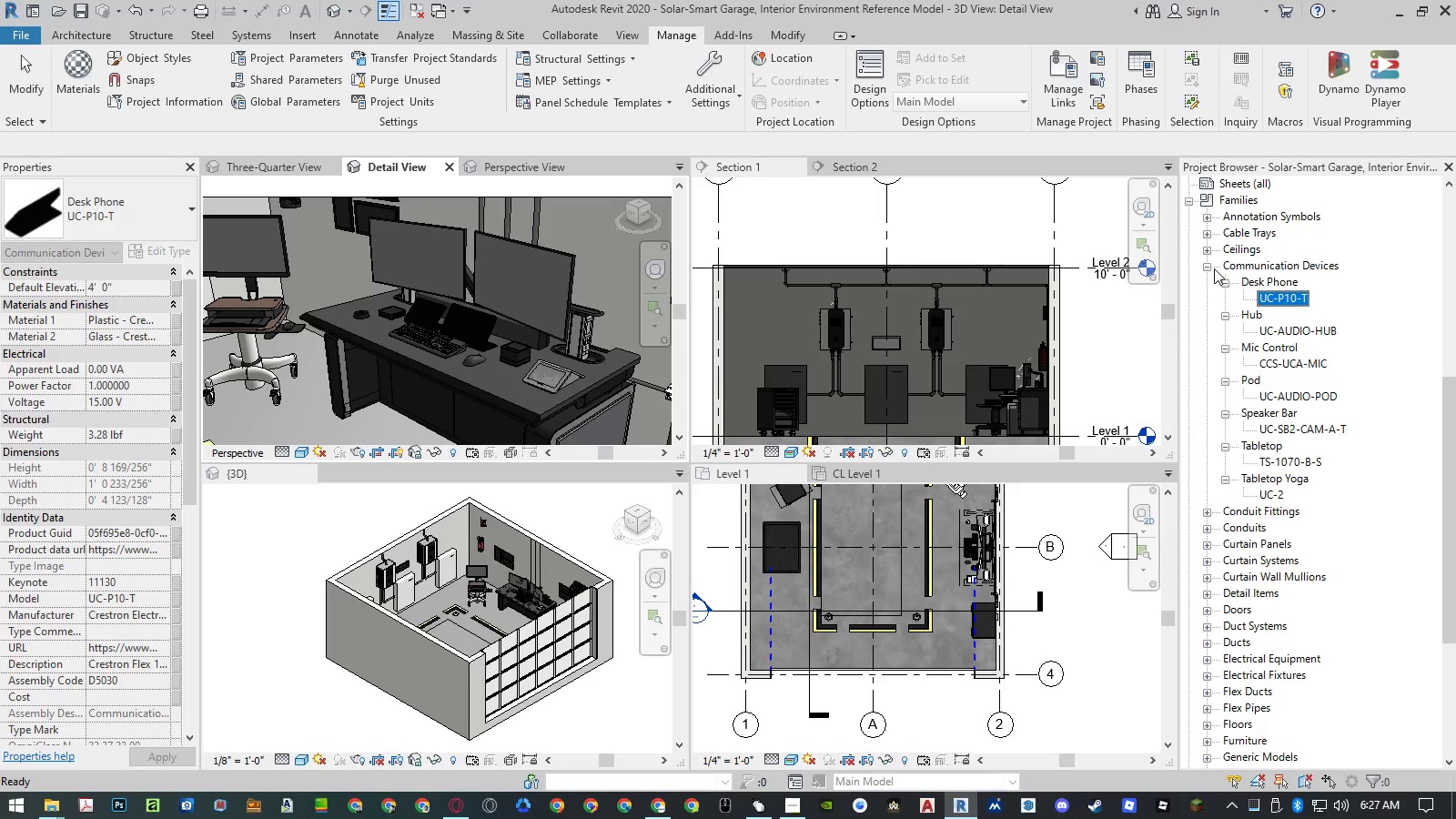 
wait(5.97)
 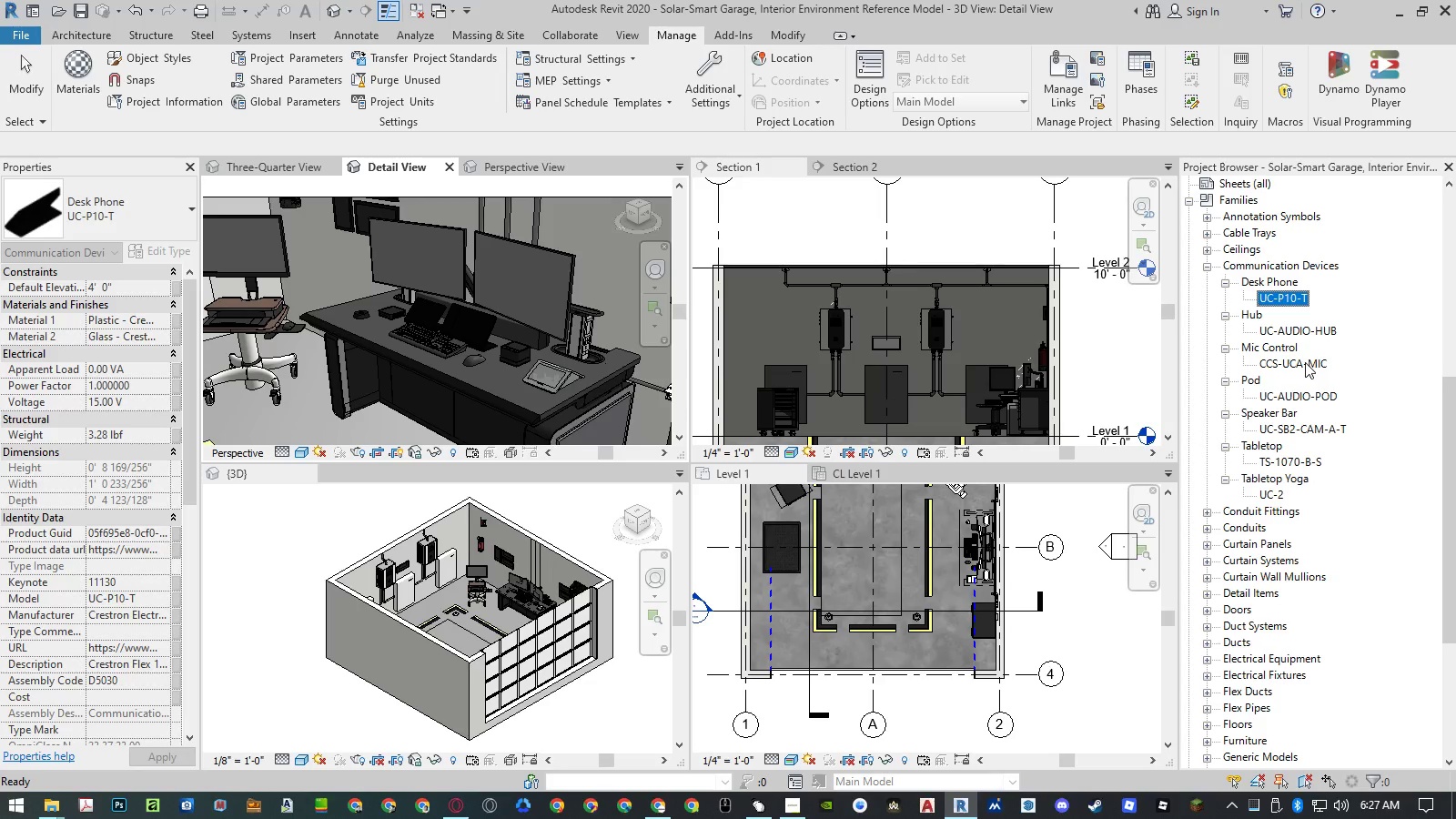 
double_click([1210, 284])
 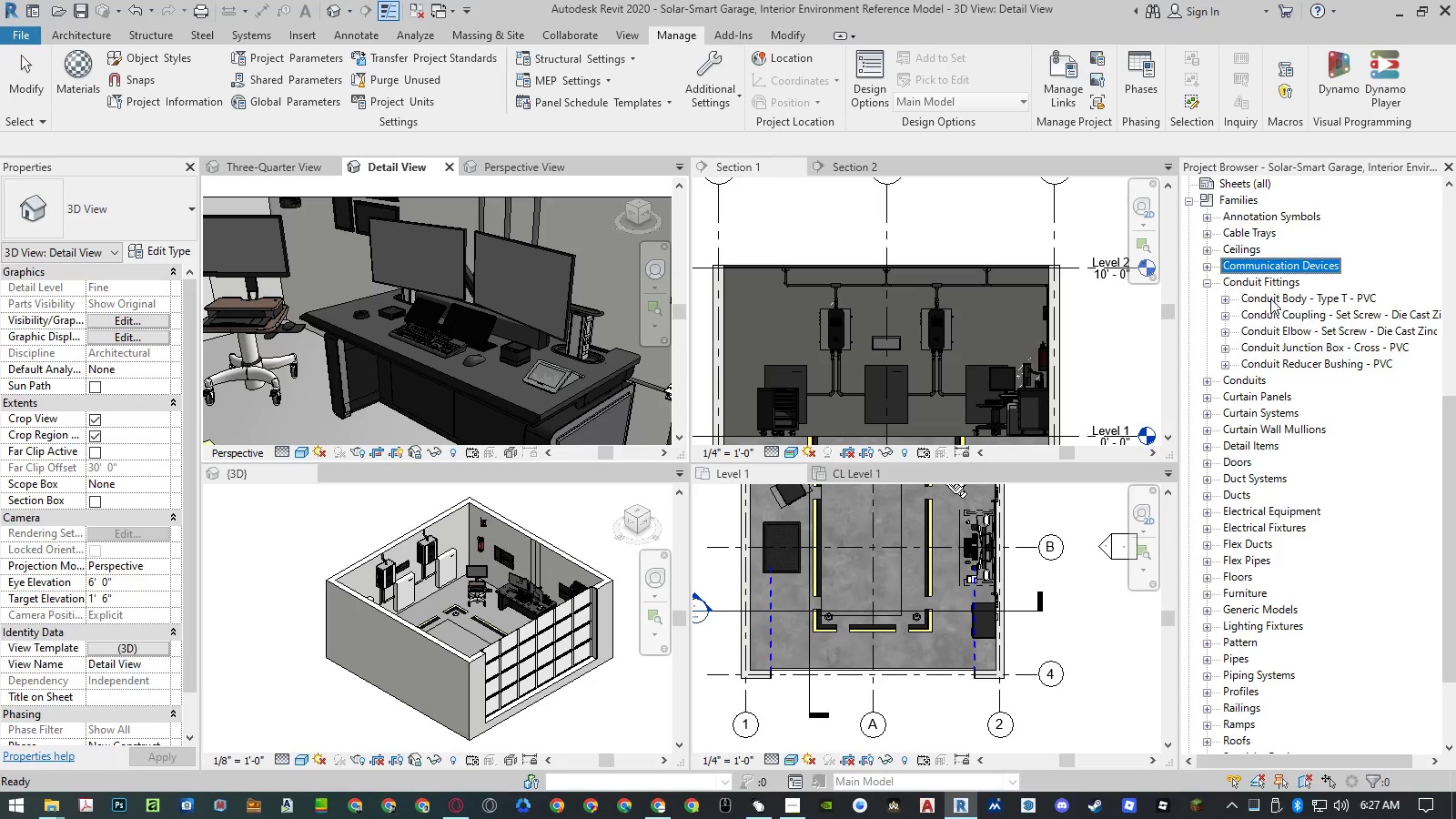 
left_click([1270, 298])
 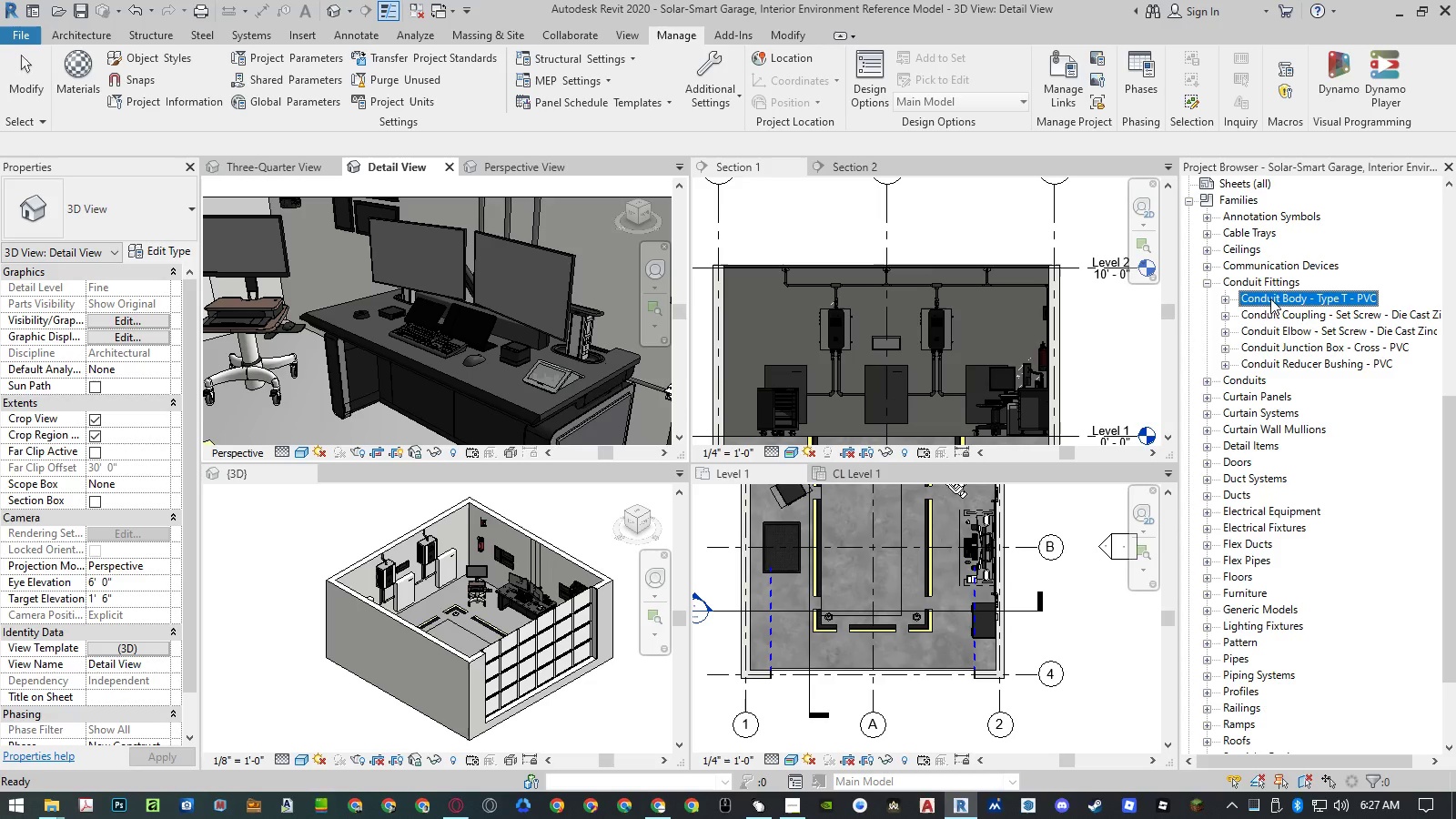 
left_click([1223, 298])
 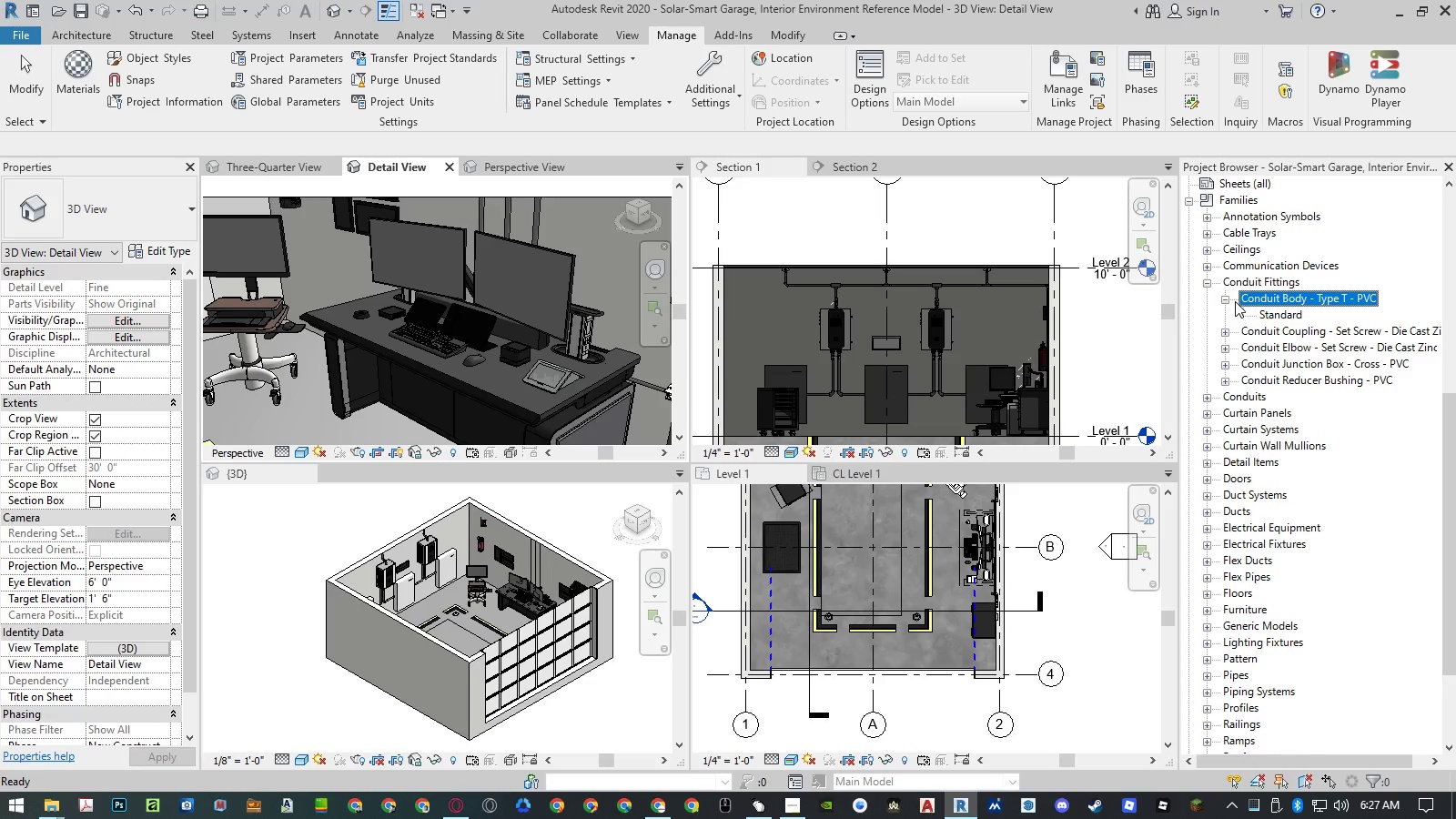 
left_click([1232, 299])
 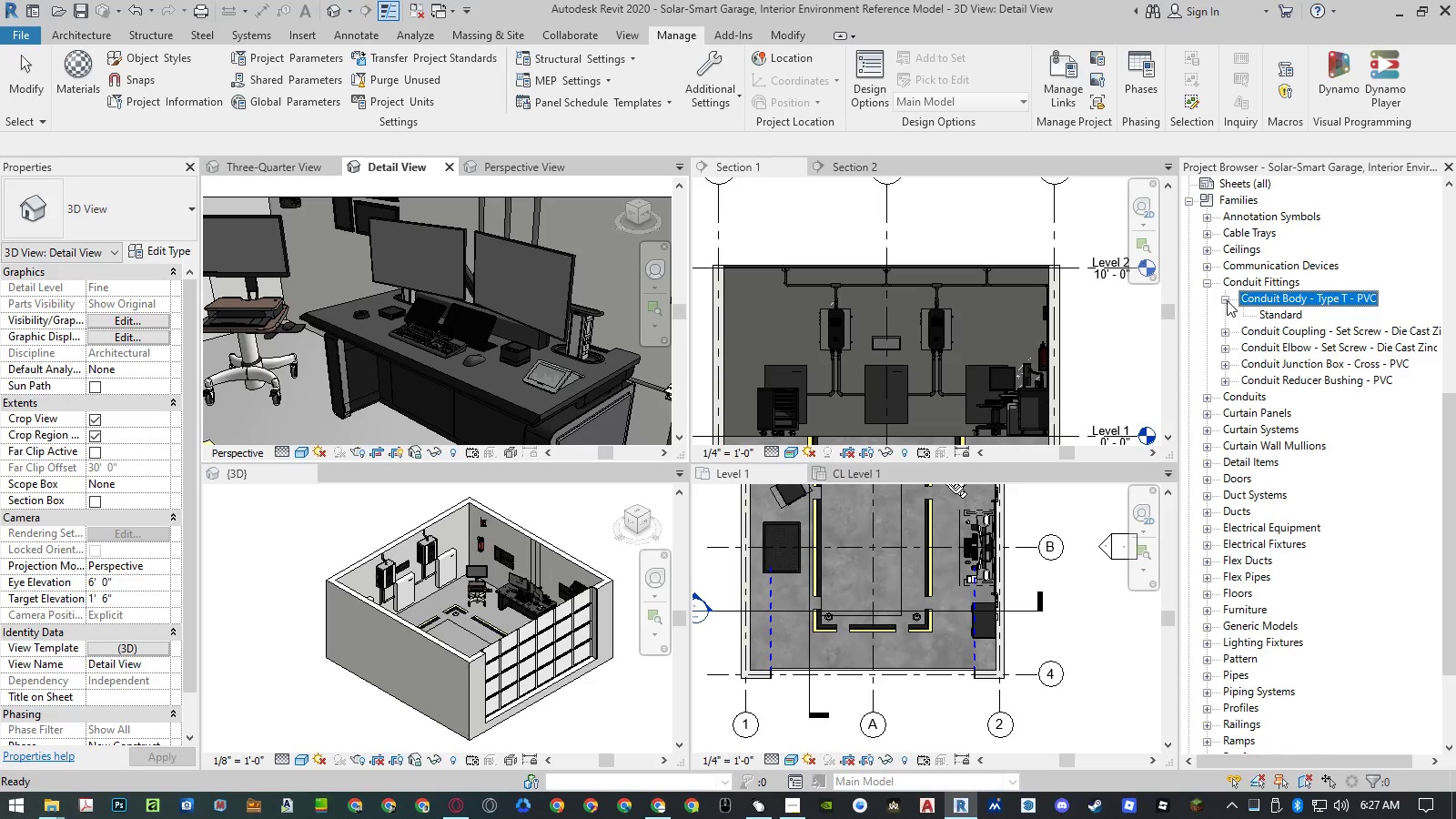 
left_click([1227, 300])
 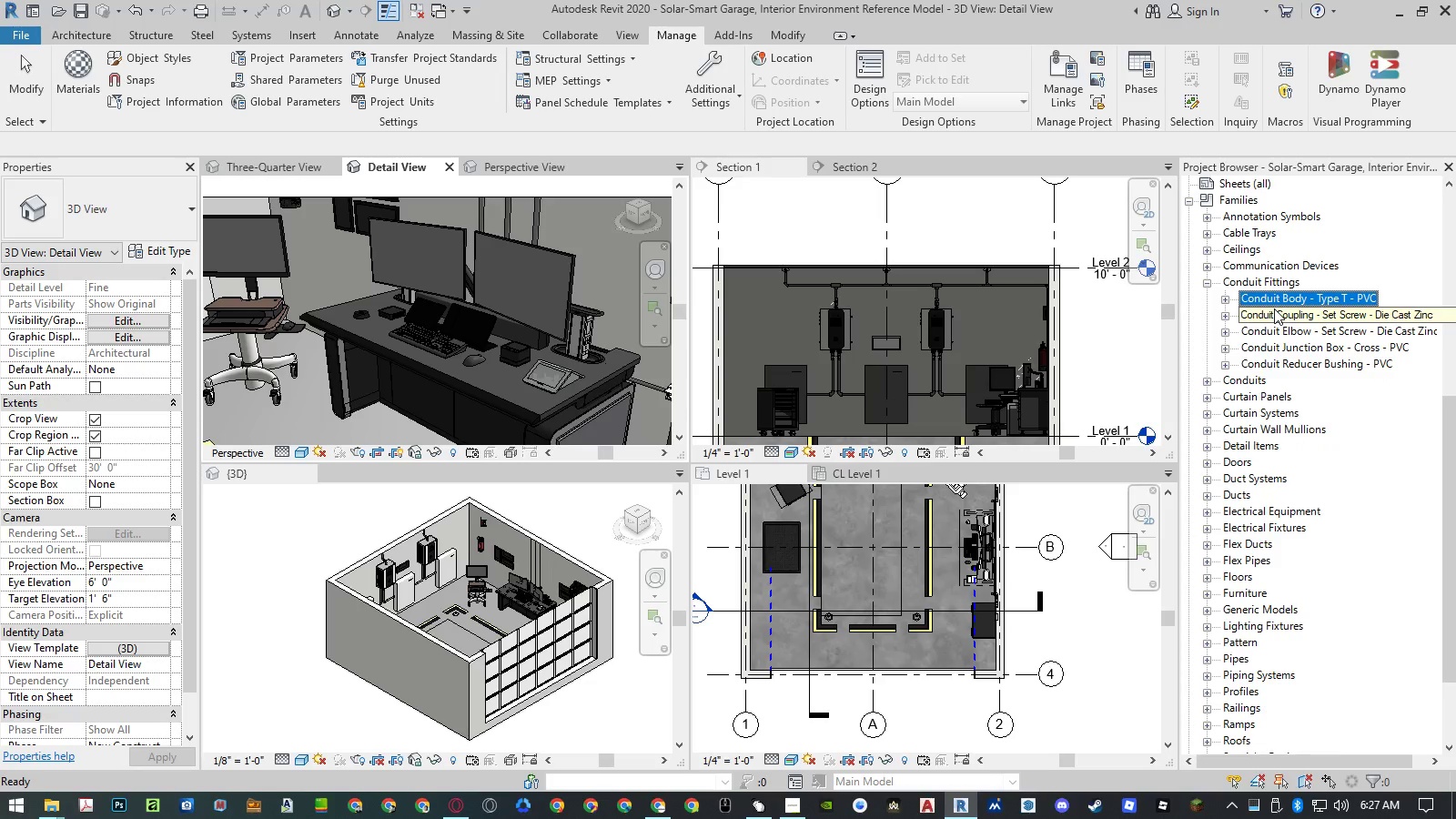 
wait(5.22)
 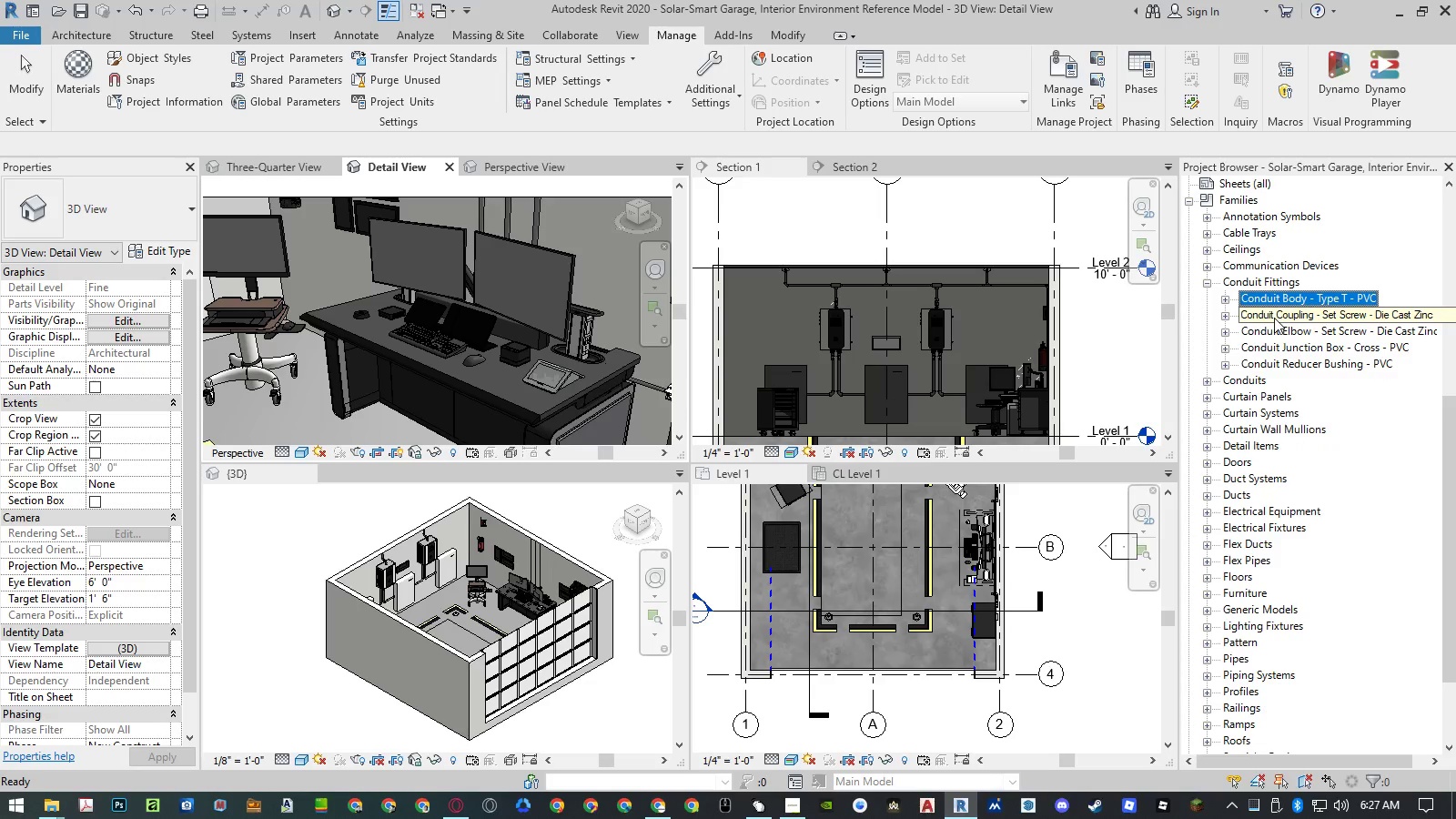 
right_click([1271, 318])
 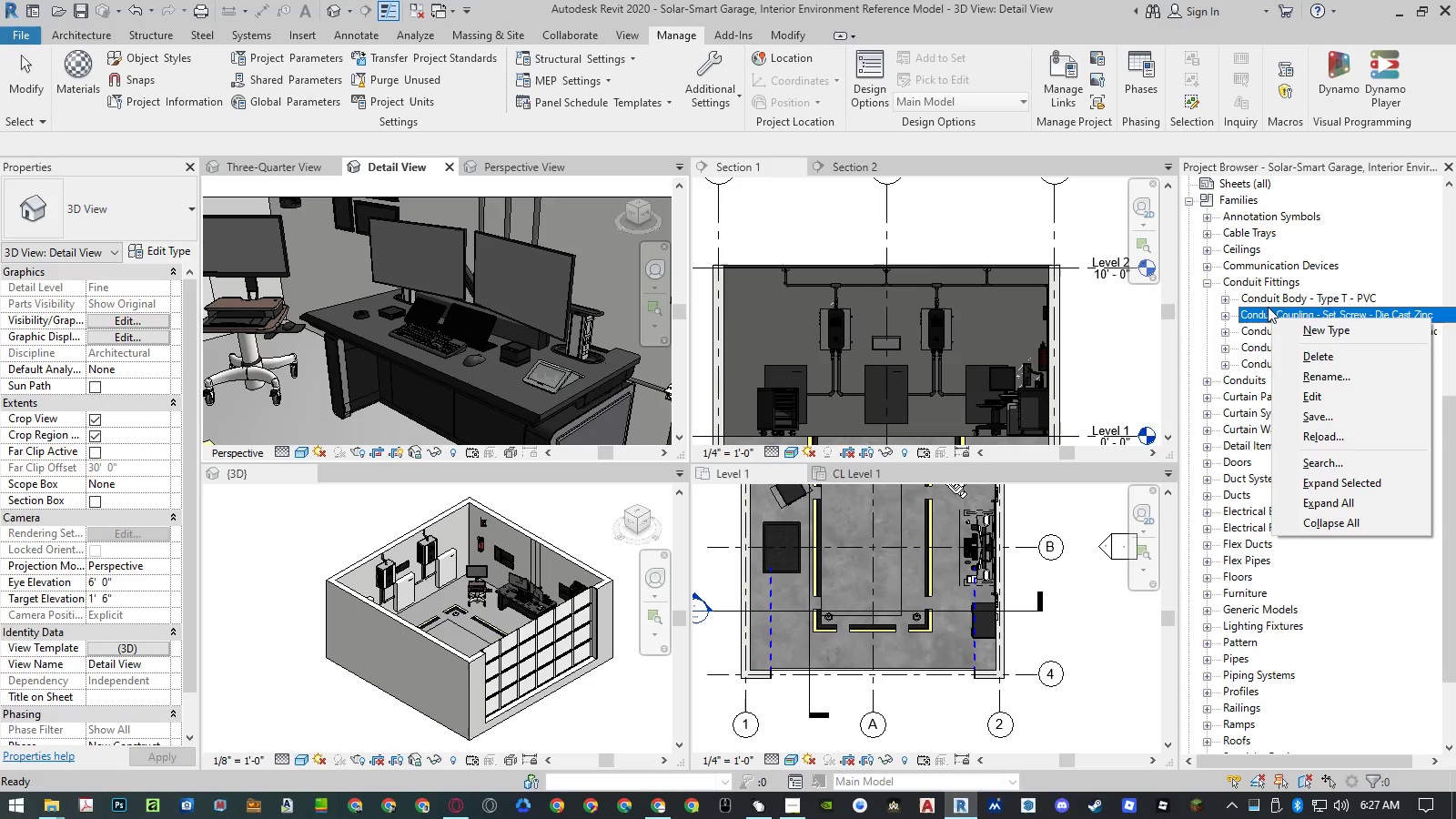 
left_click([1267, 301])
 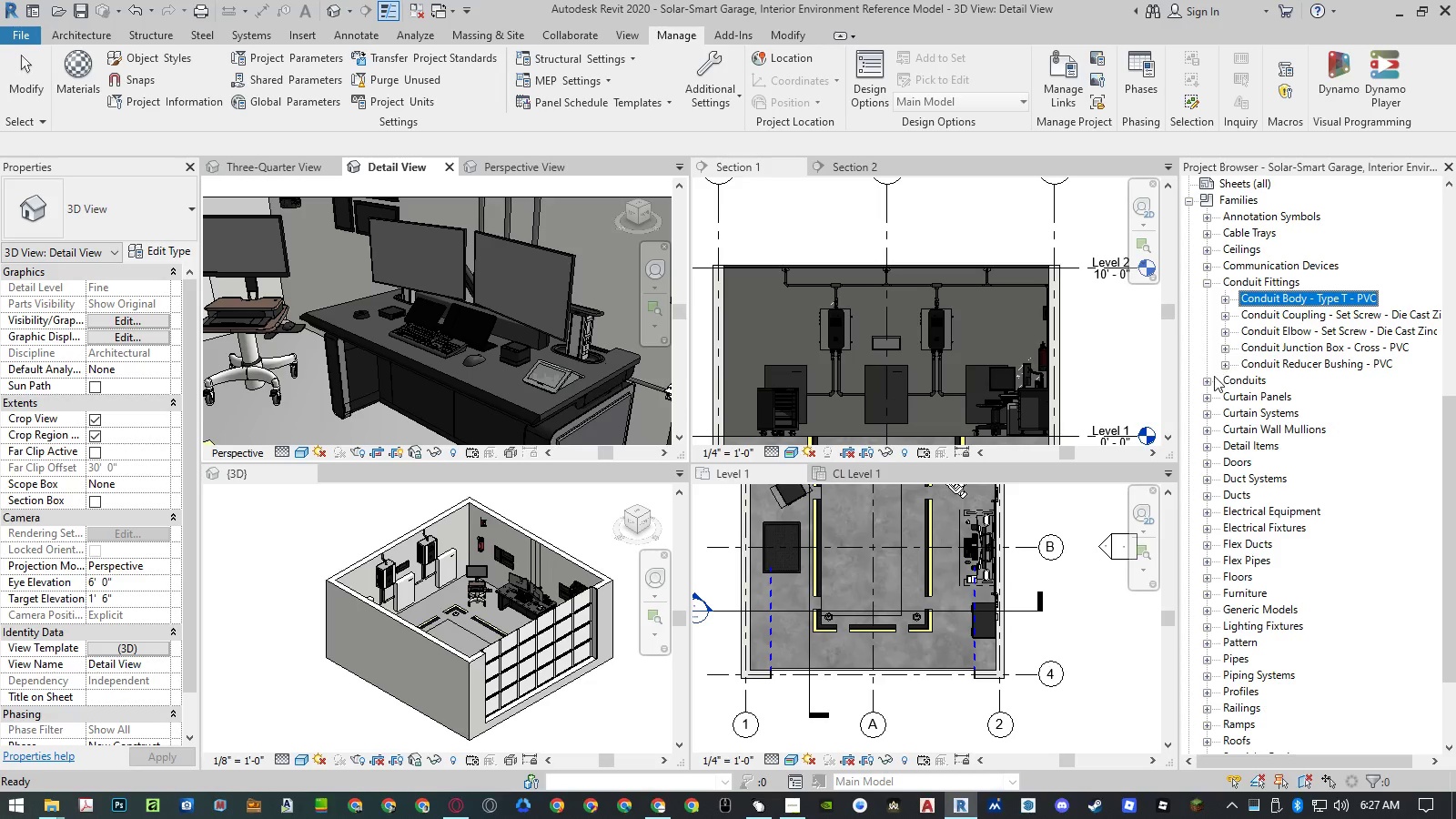 
left_click([1208, 379])
 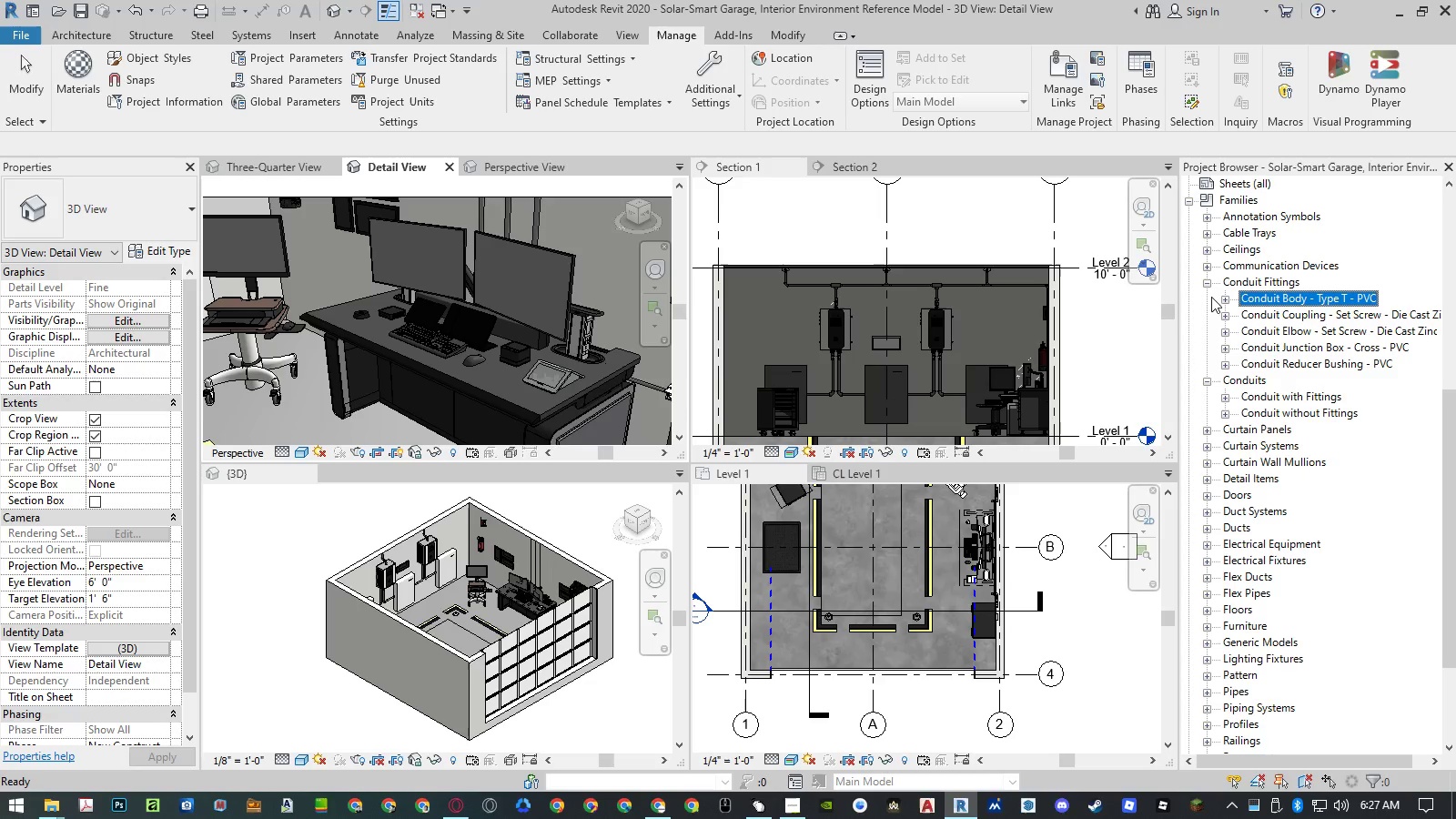 
left_click([1208, 288])
 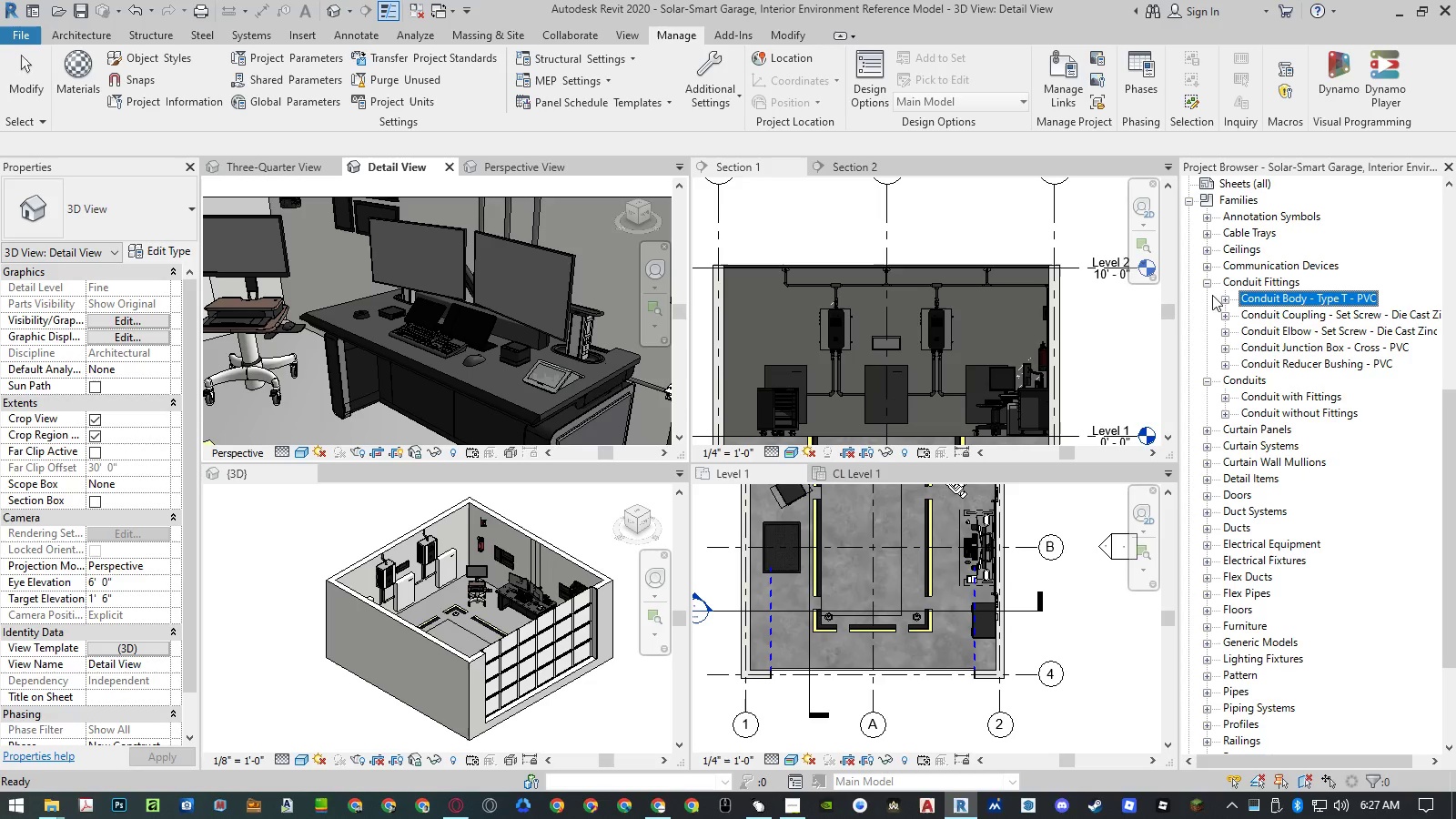 
left_click([1208, 282])
 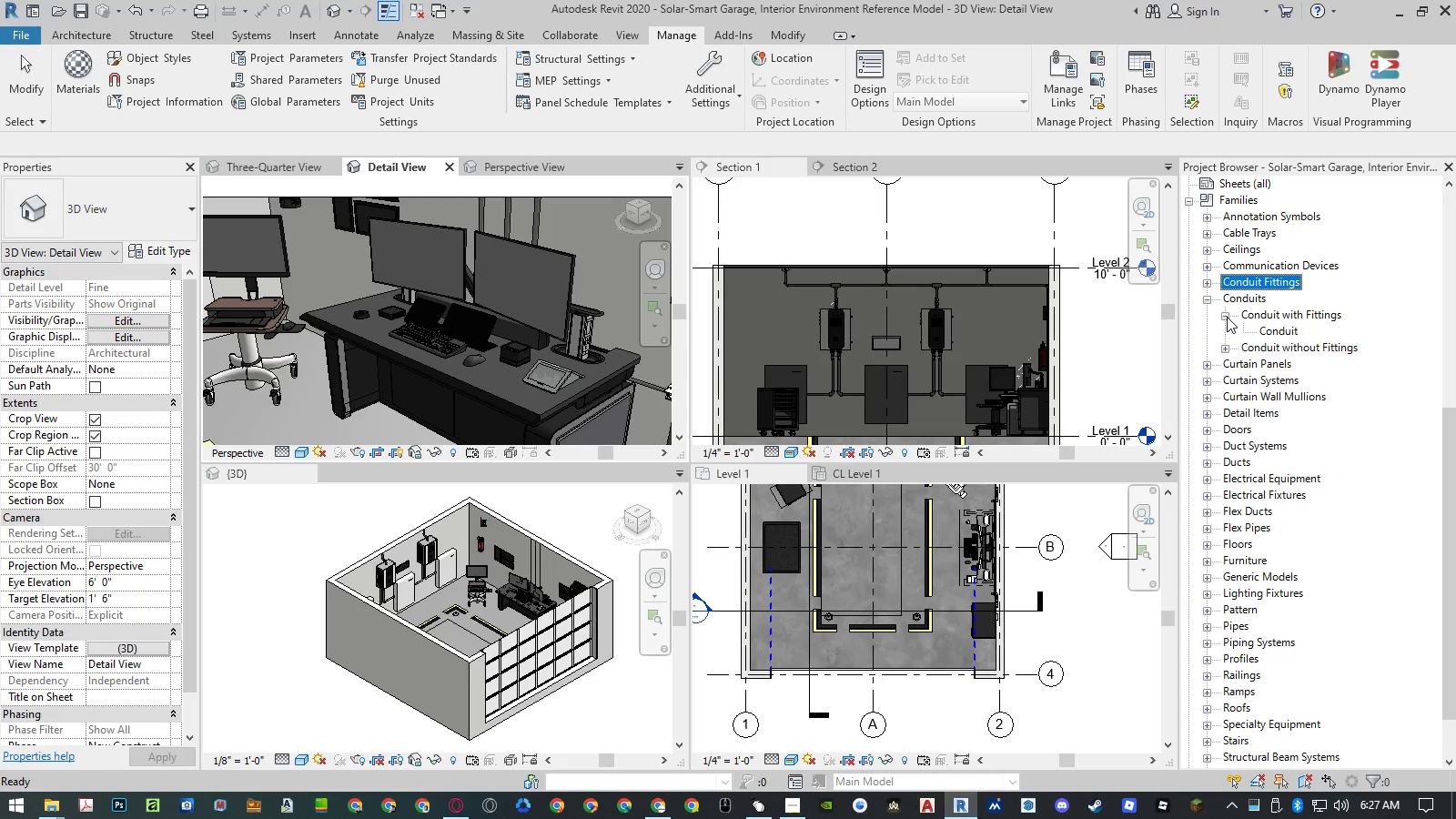 
double_click([1227, 317])
 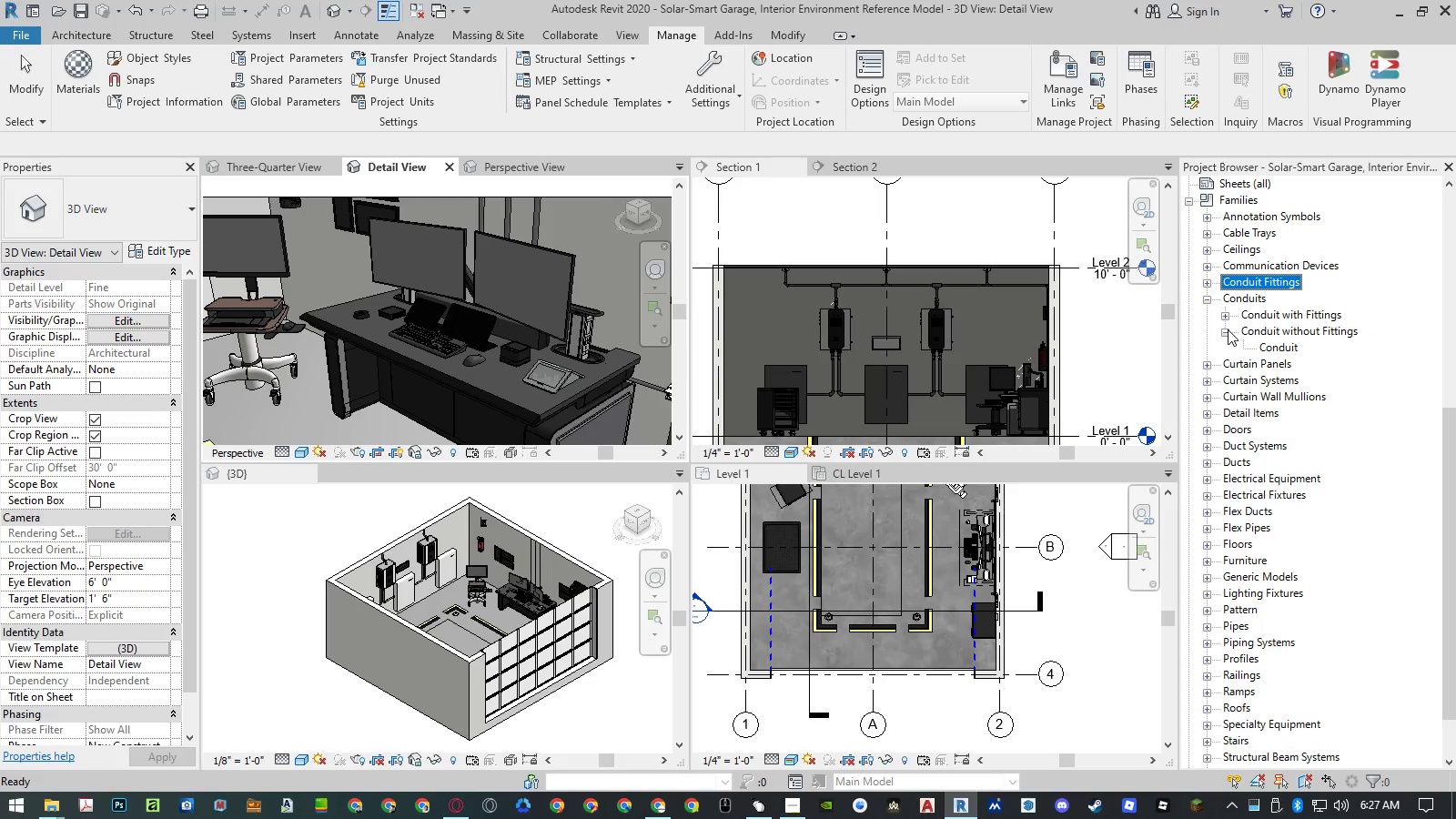 
double_click([1224, 329])
 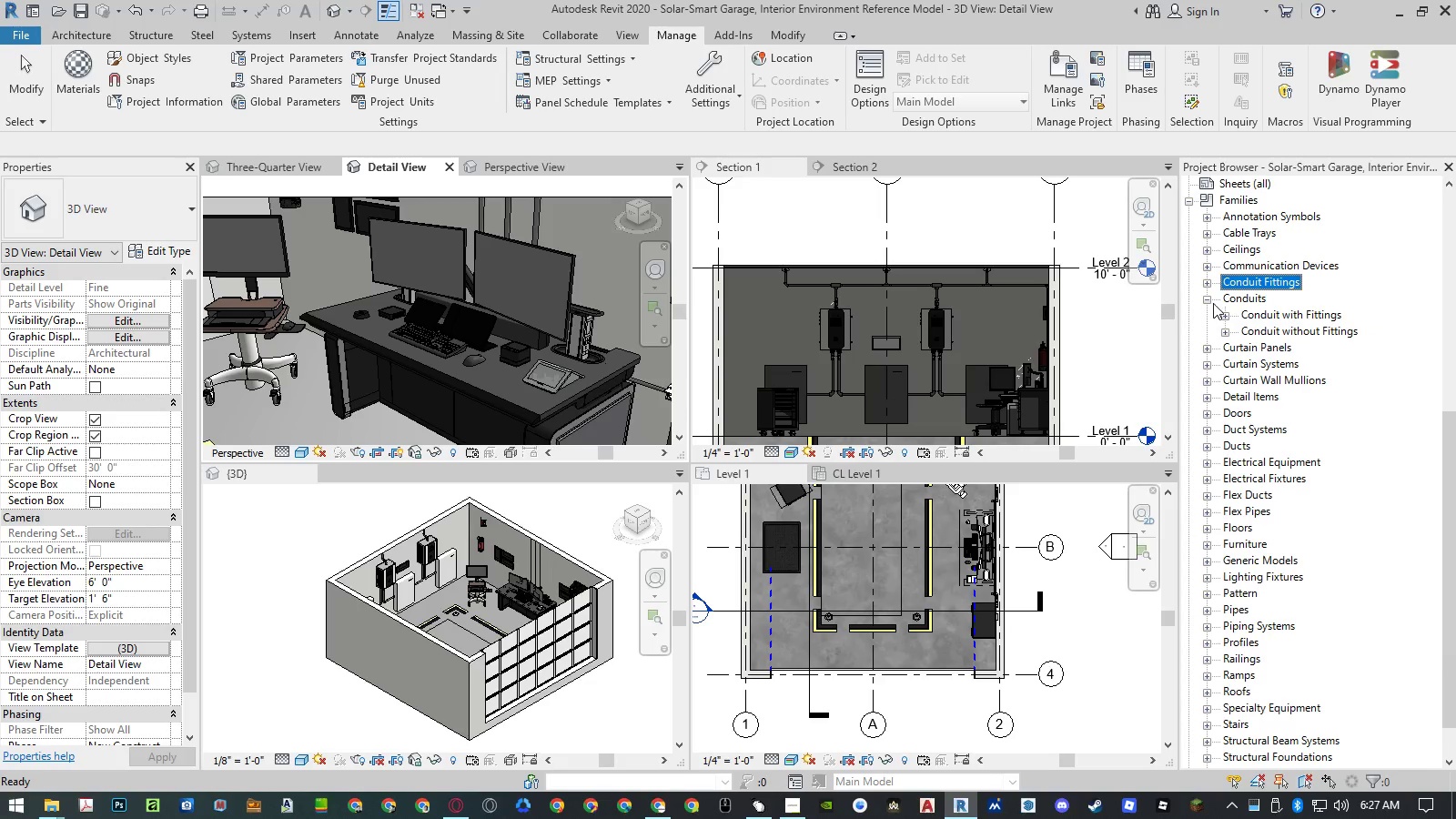 
triple_click([1211, 301])
 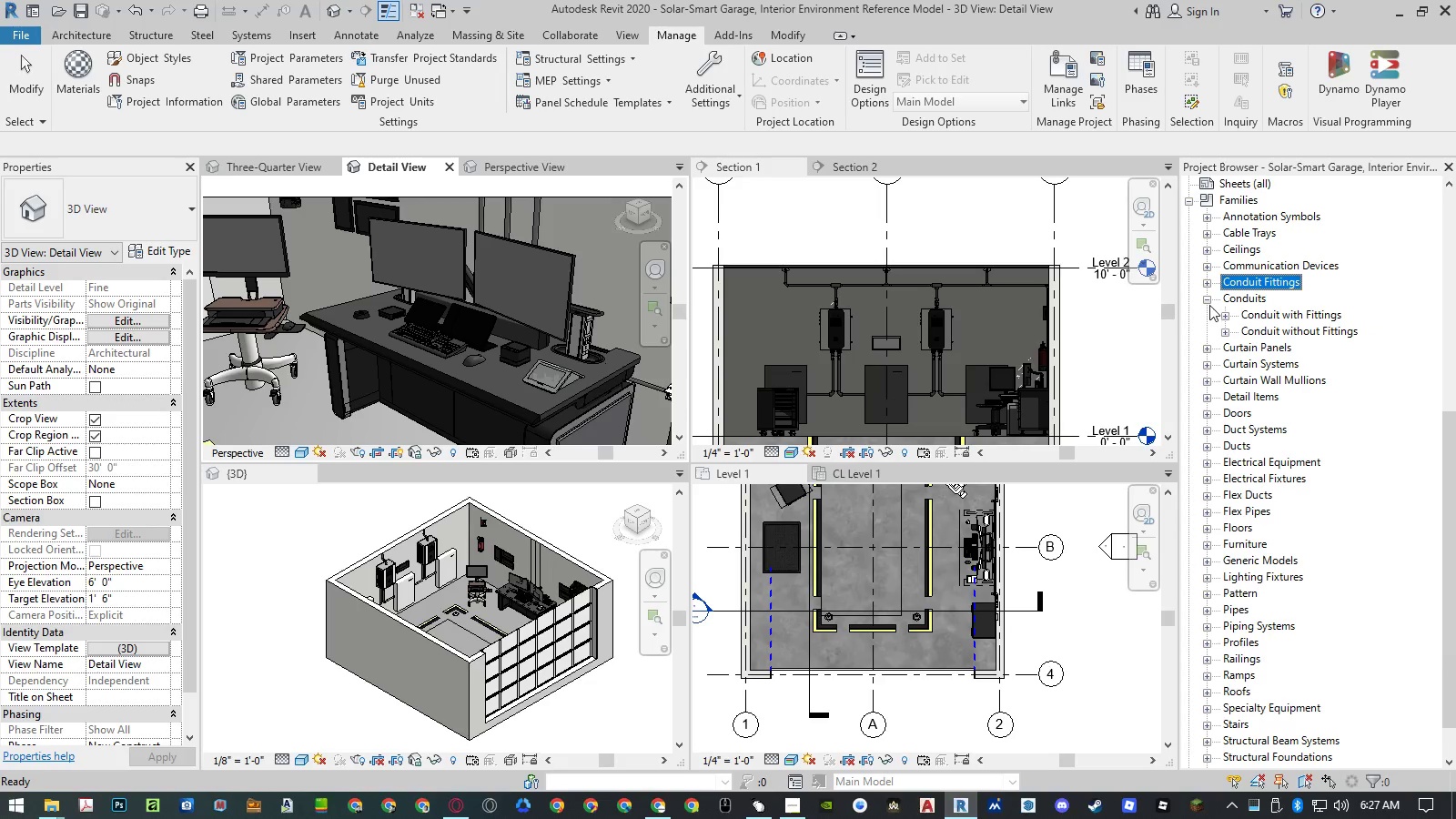 
left_click([1208, 302])
 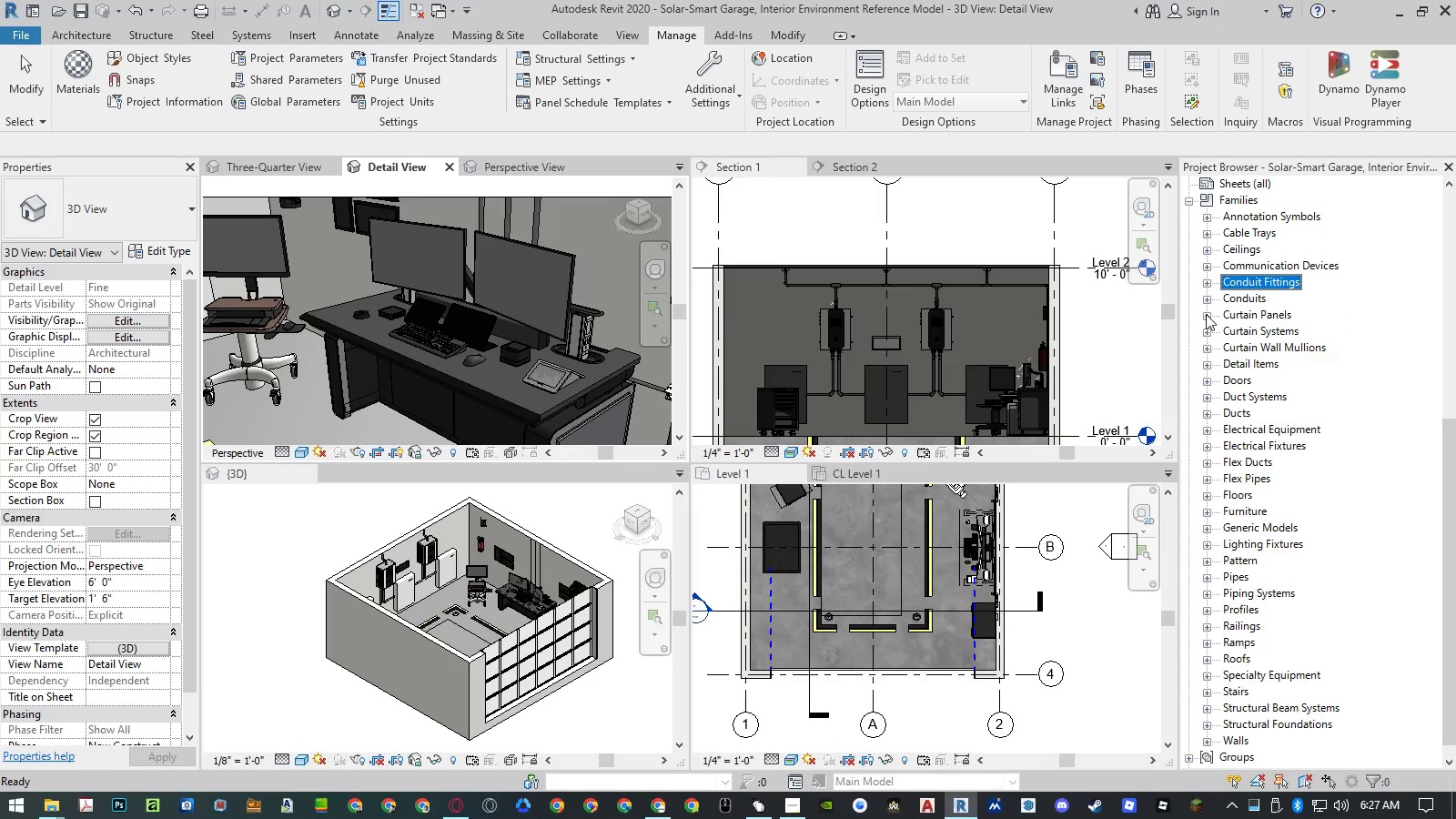 
double_click([1206, 314])
 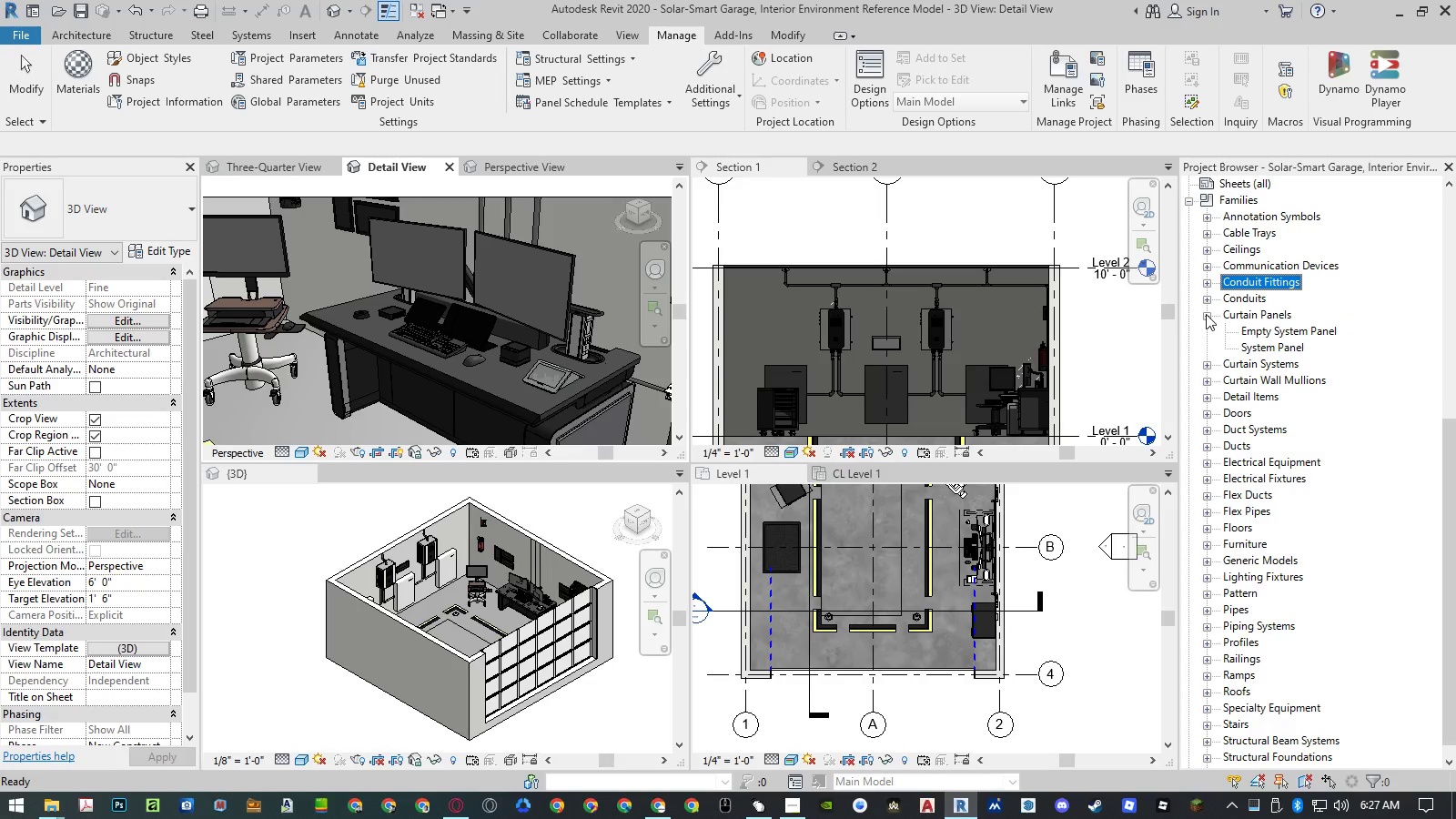 
left_click([1206, 314])
 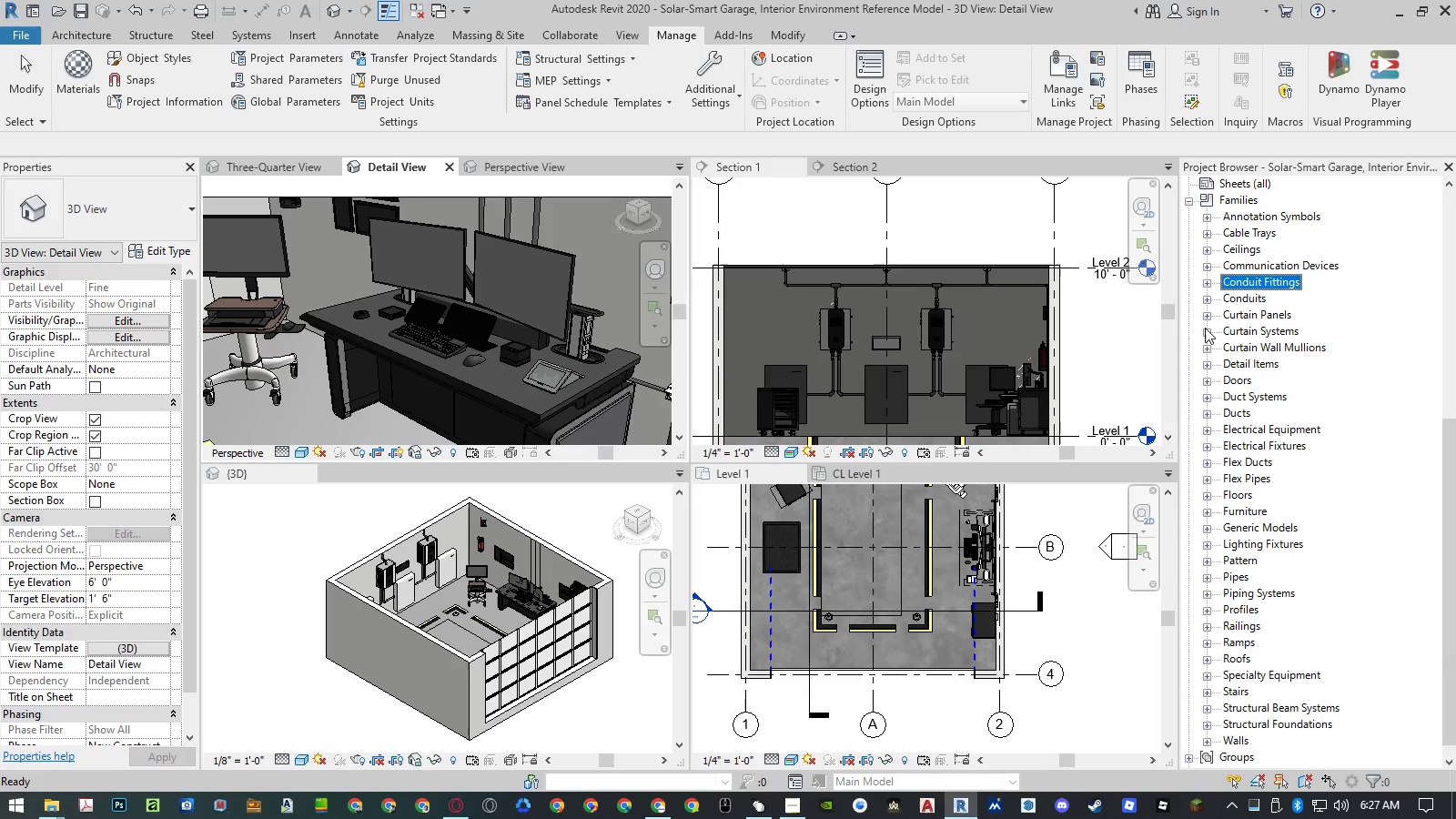 
double_click([1205, 328])
 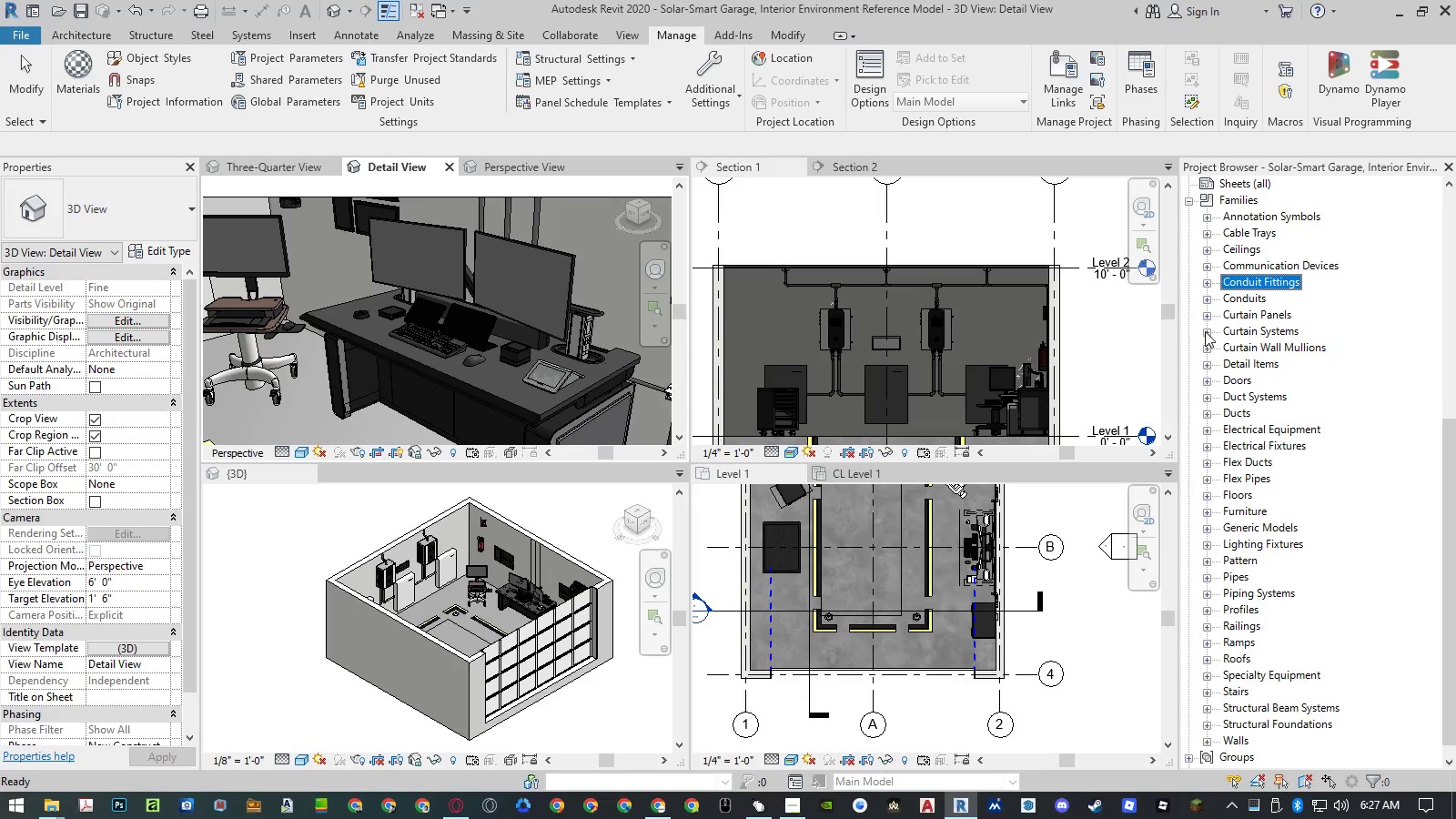 
triple_click([1205, 332])
 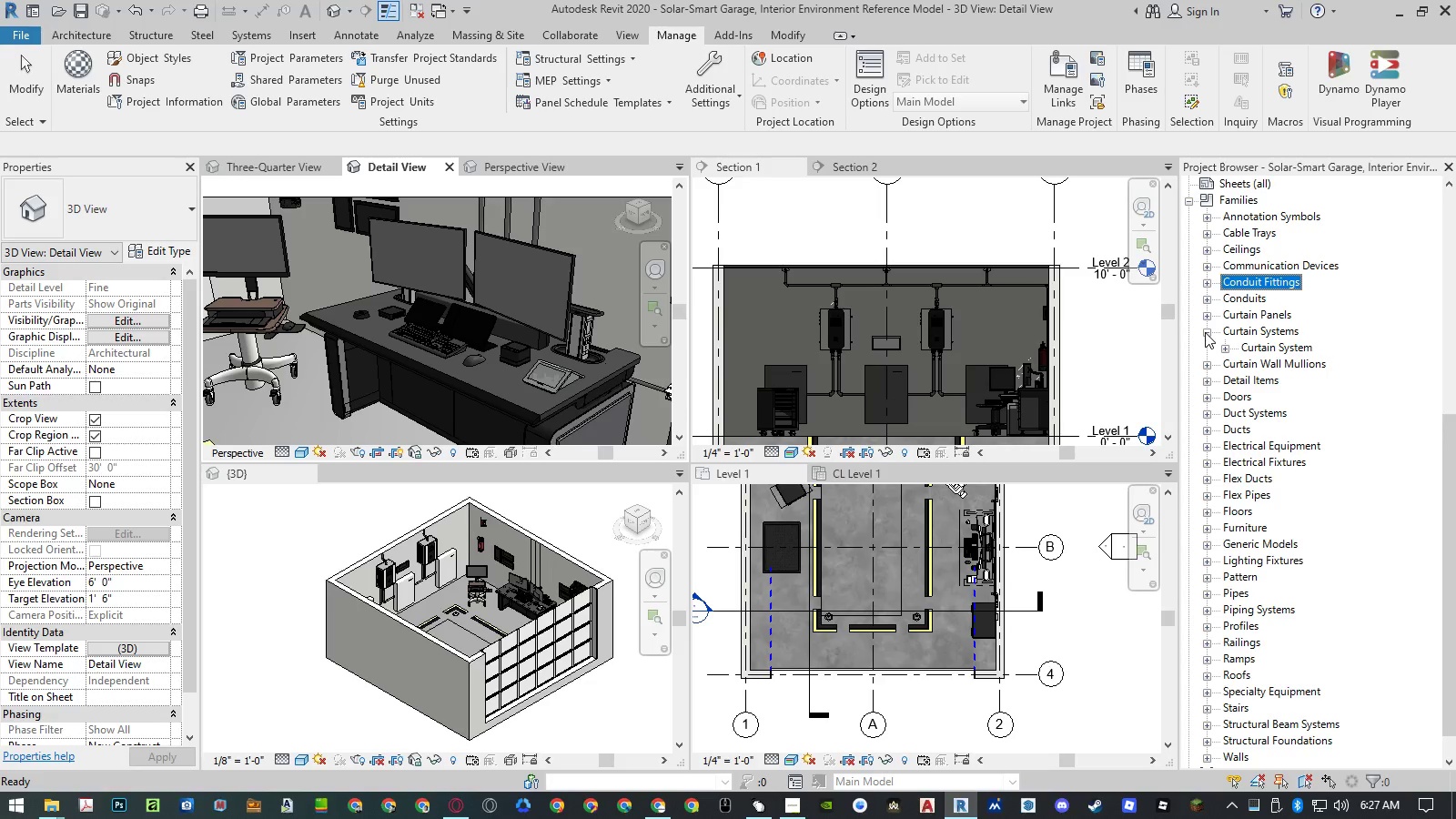 
triple_click([1205, 332])
 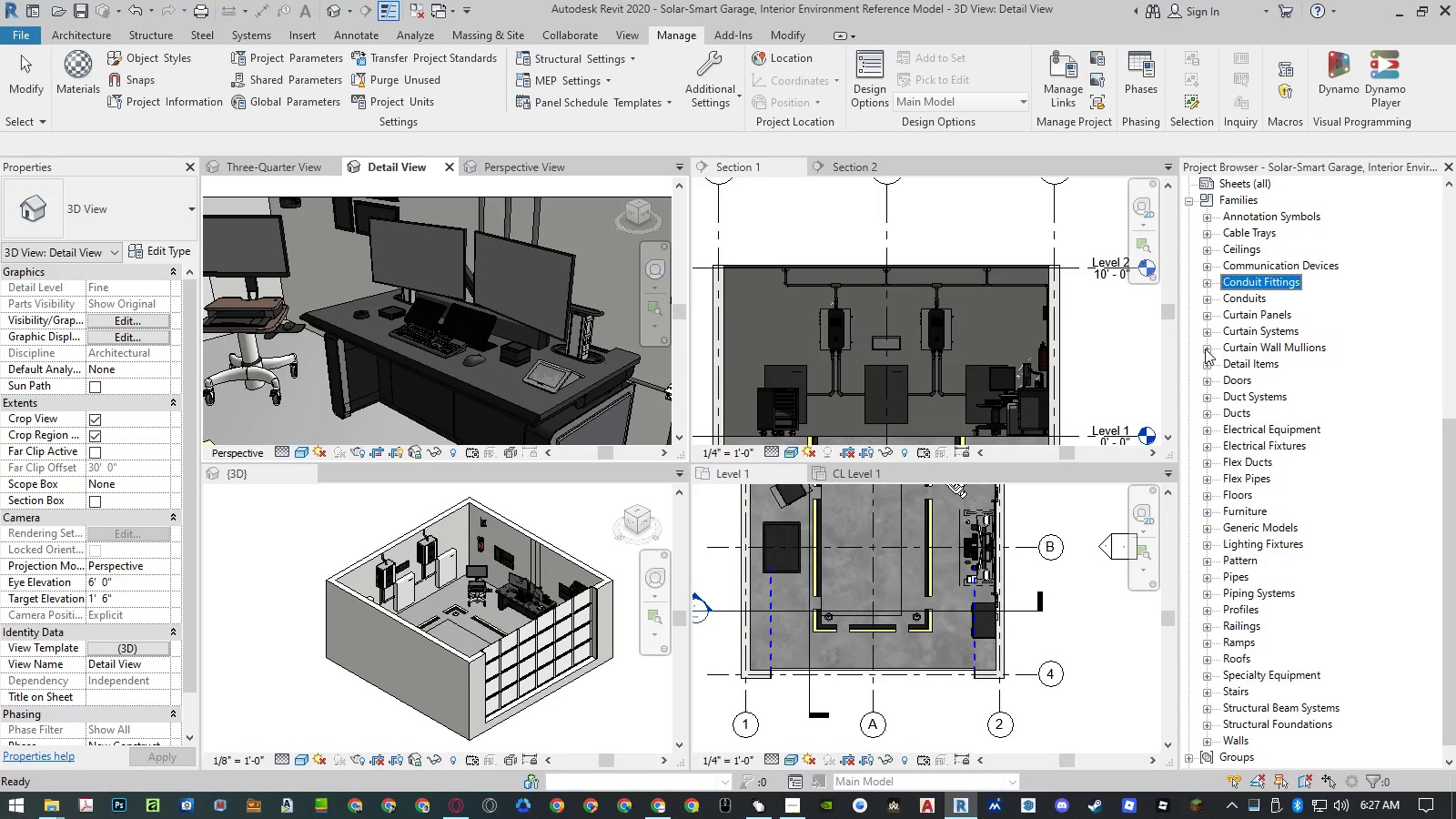 
triple_click([1205, 350])
 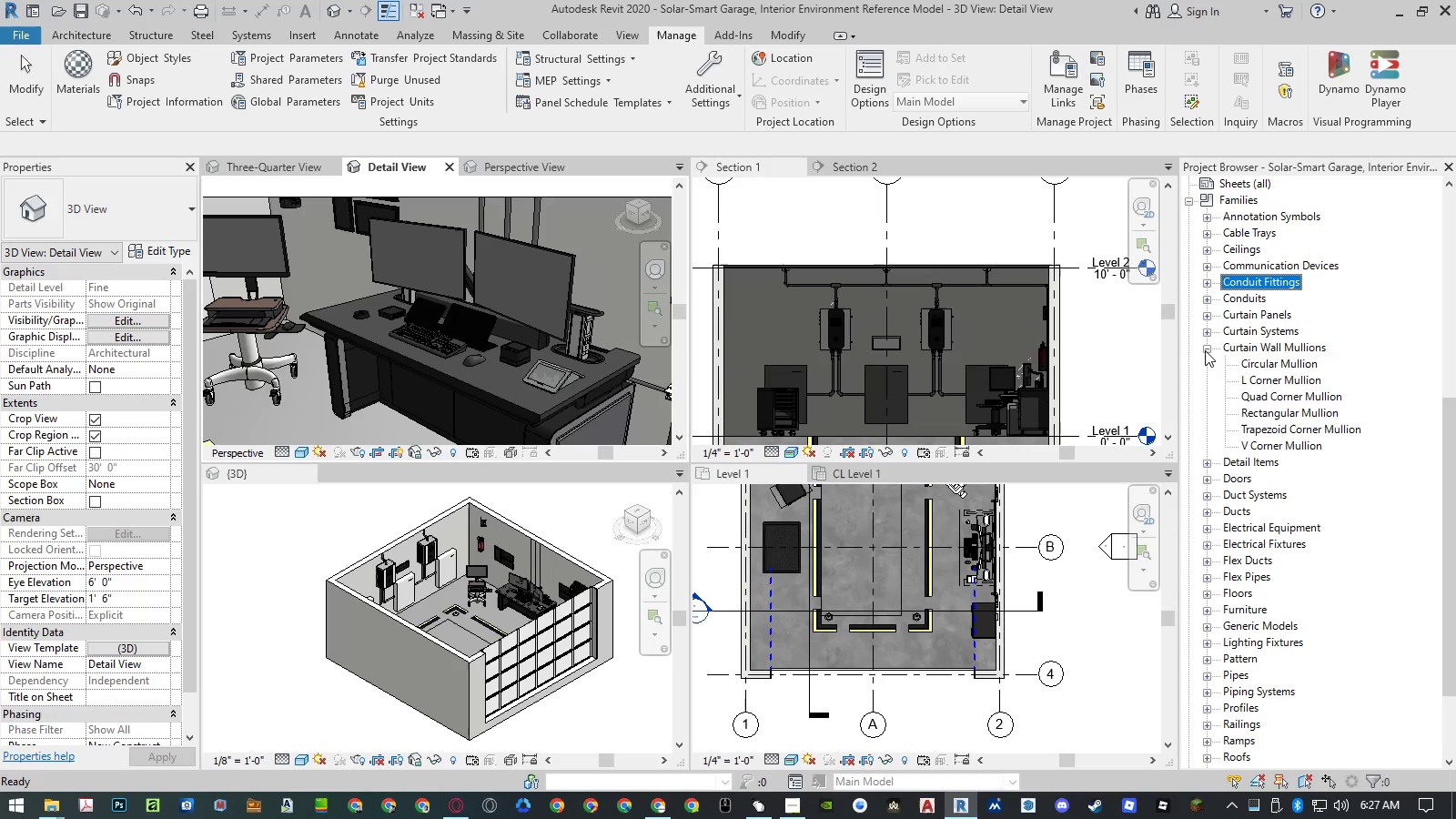 
left_click([1205, 350])
 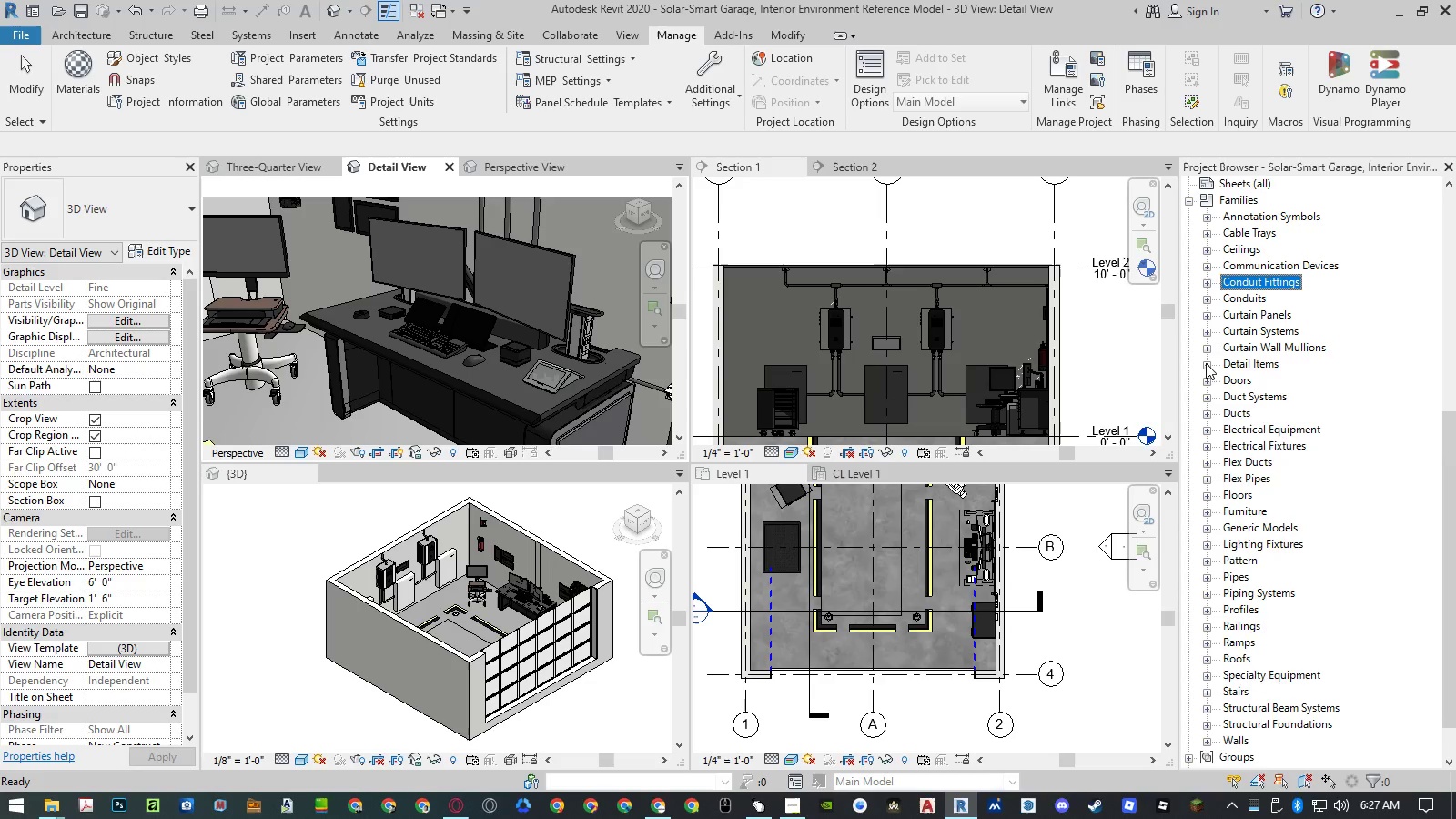 
double_click([1206, 363])
 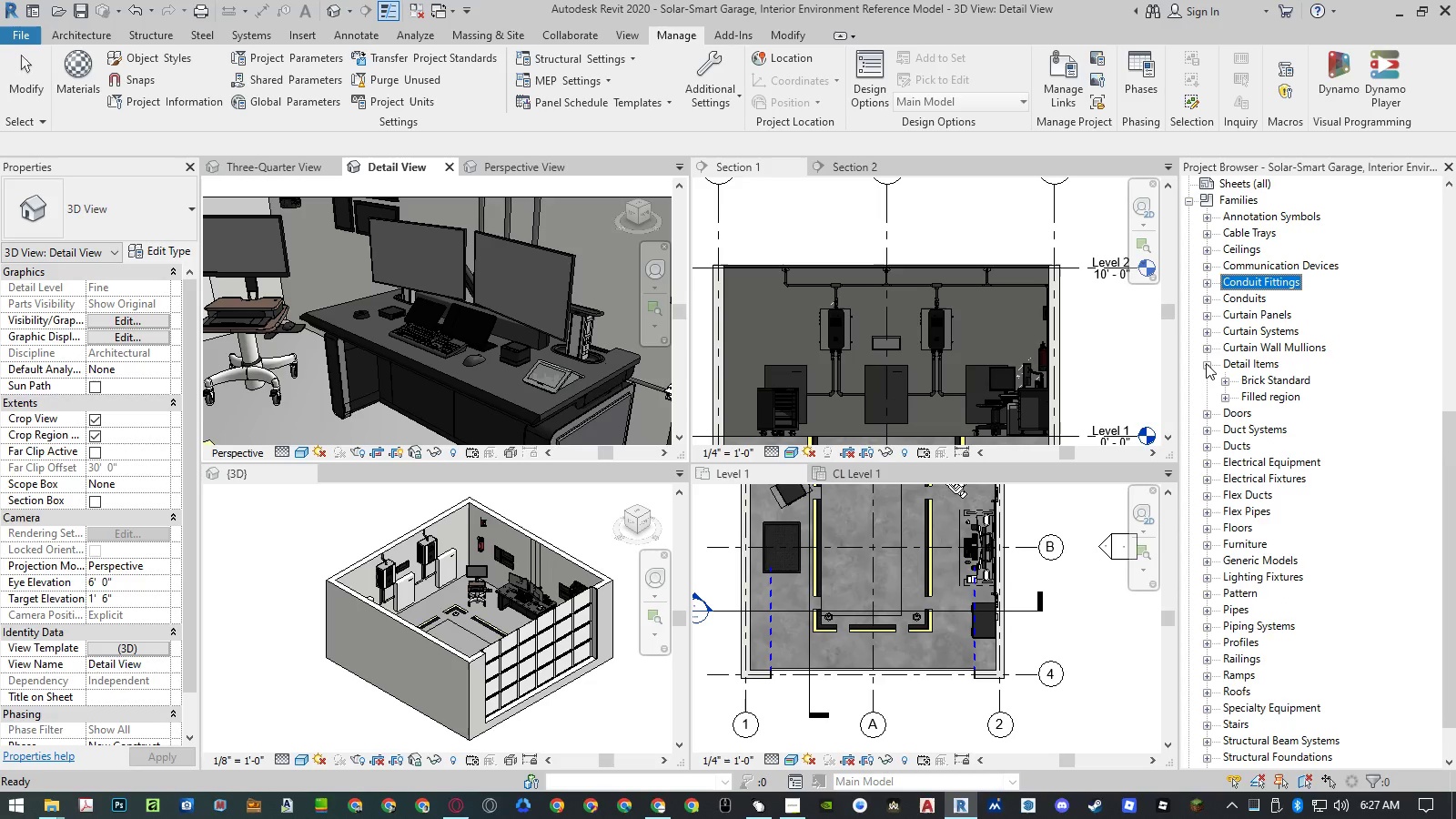 
left_click([1206, 363])
 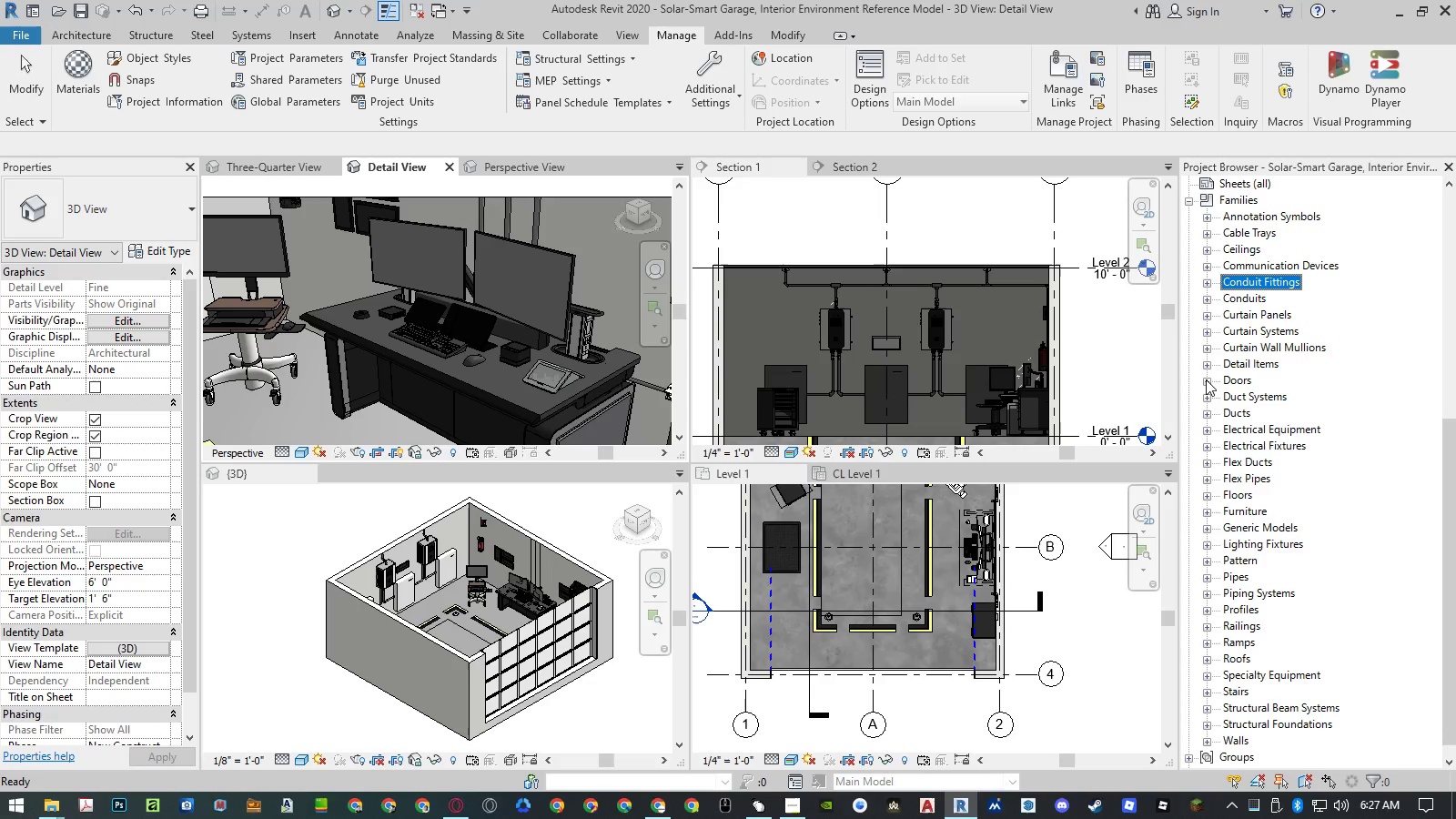 
double_click([1206, 379])
 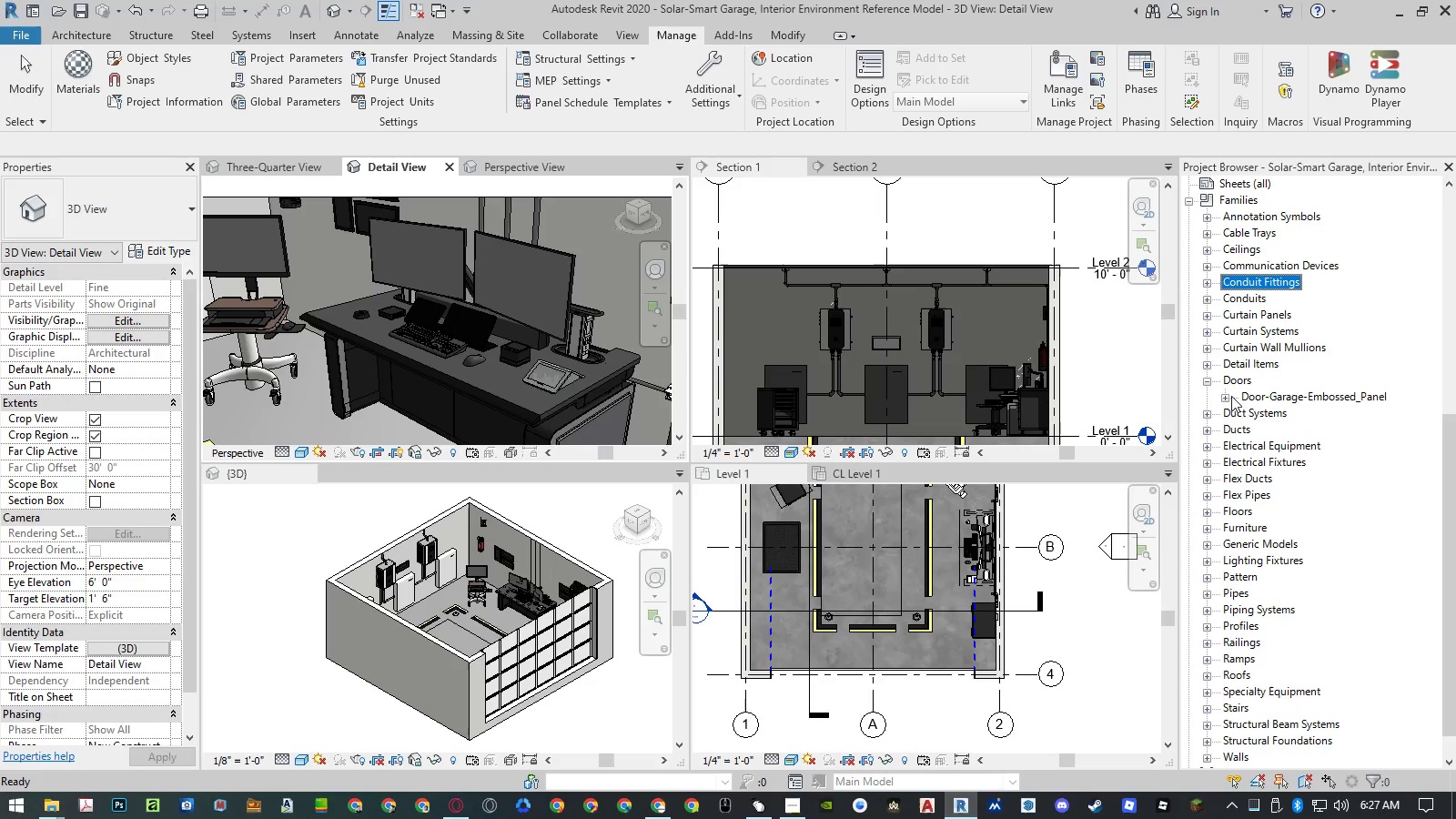 
left_click([1225, 397])
 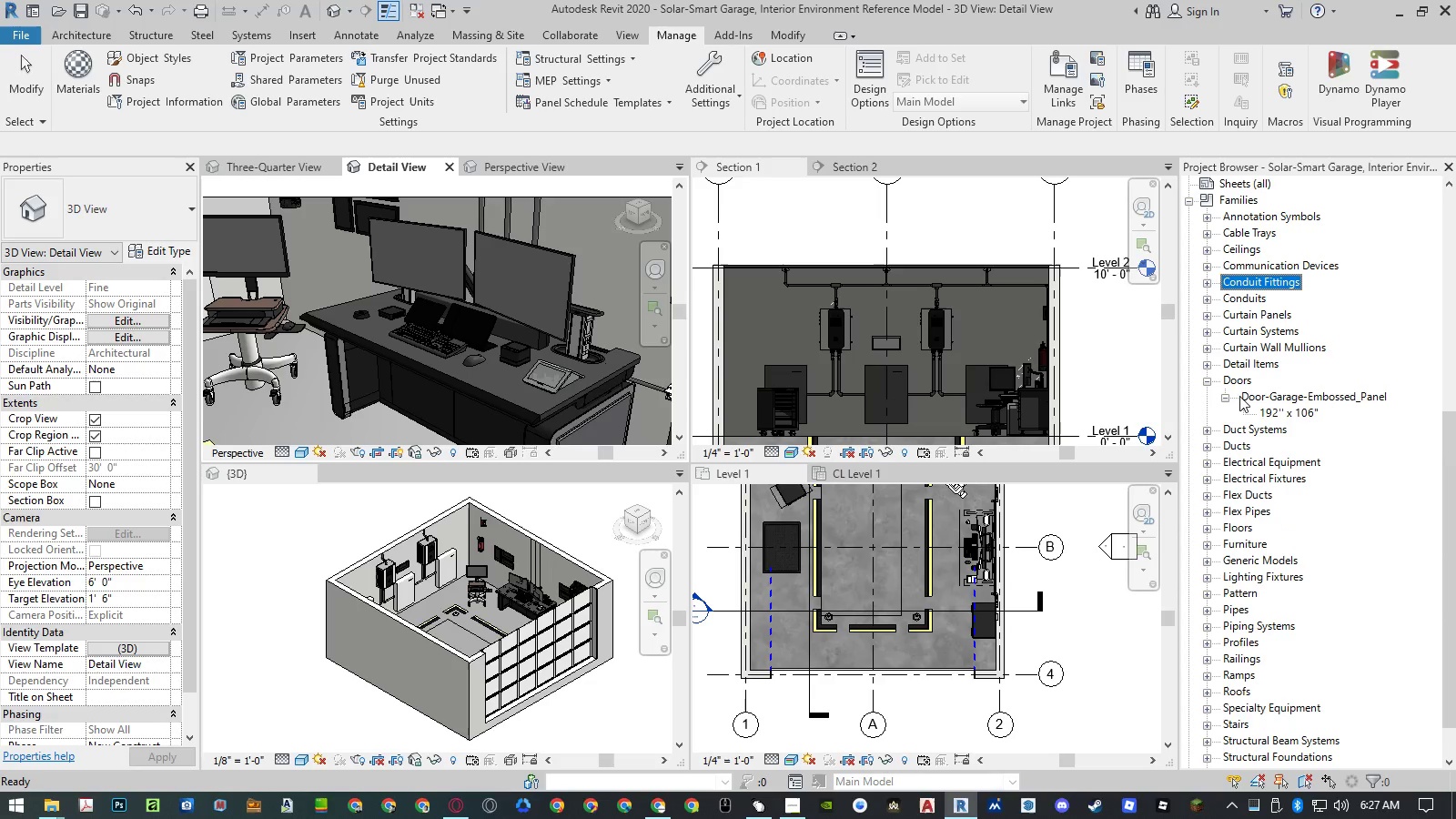 
right_click([1270, 396])
 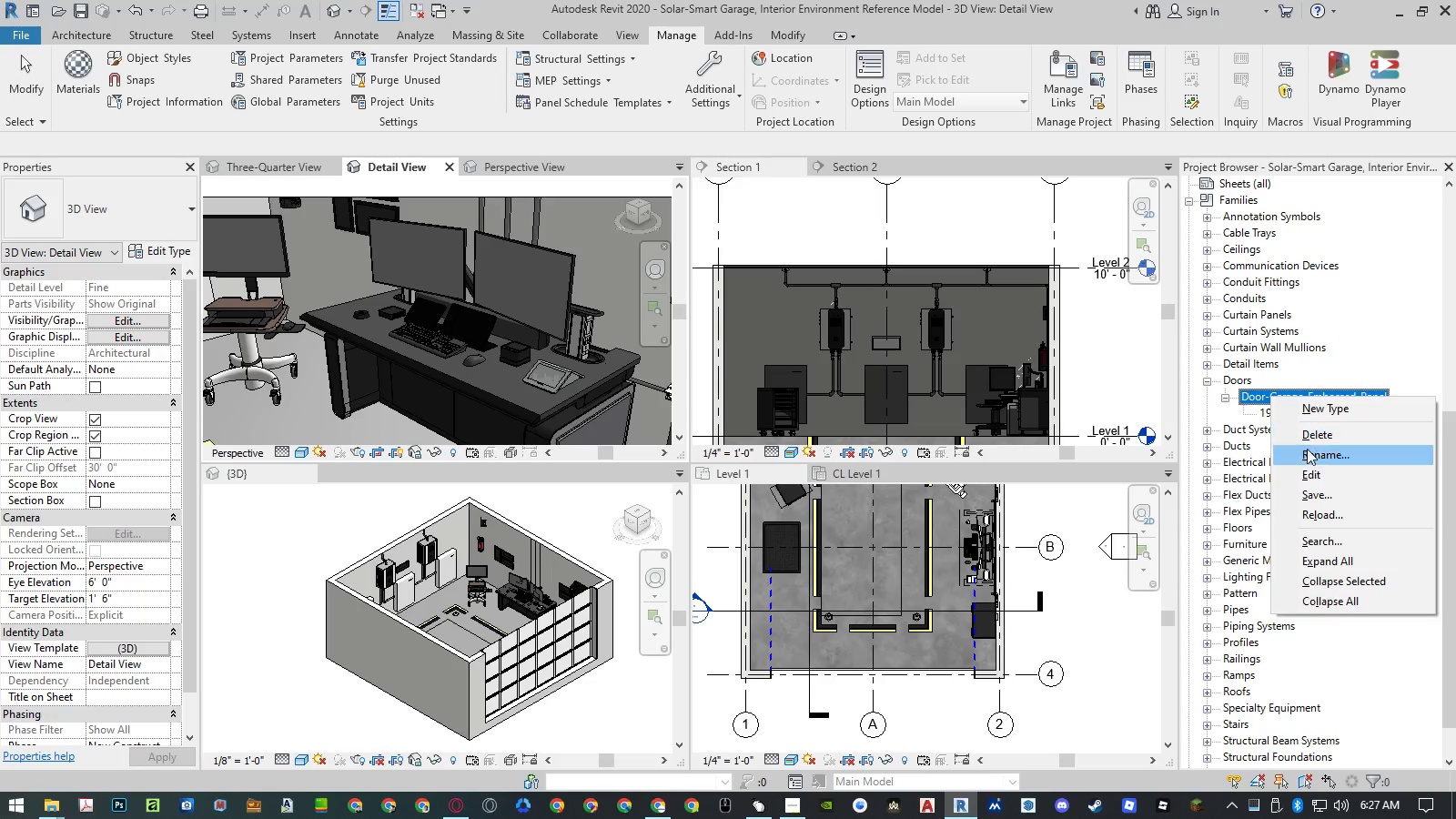 
left_click([1307, 453])
 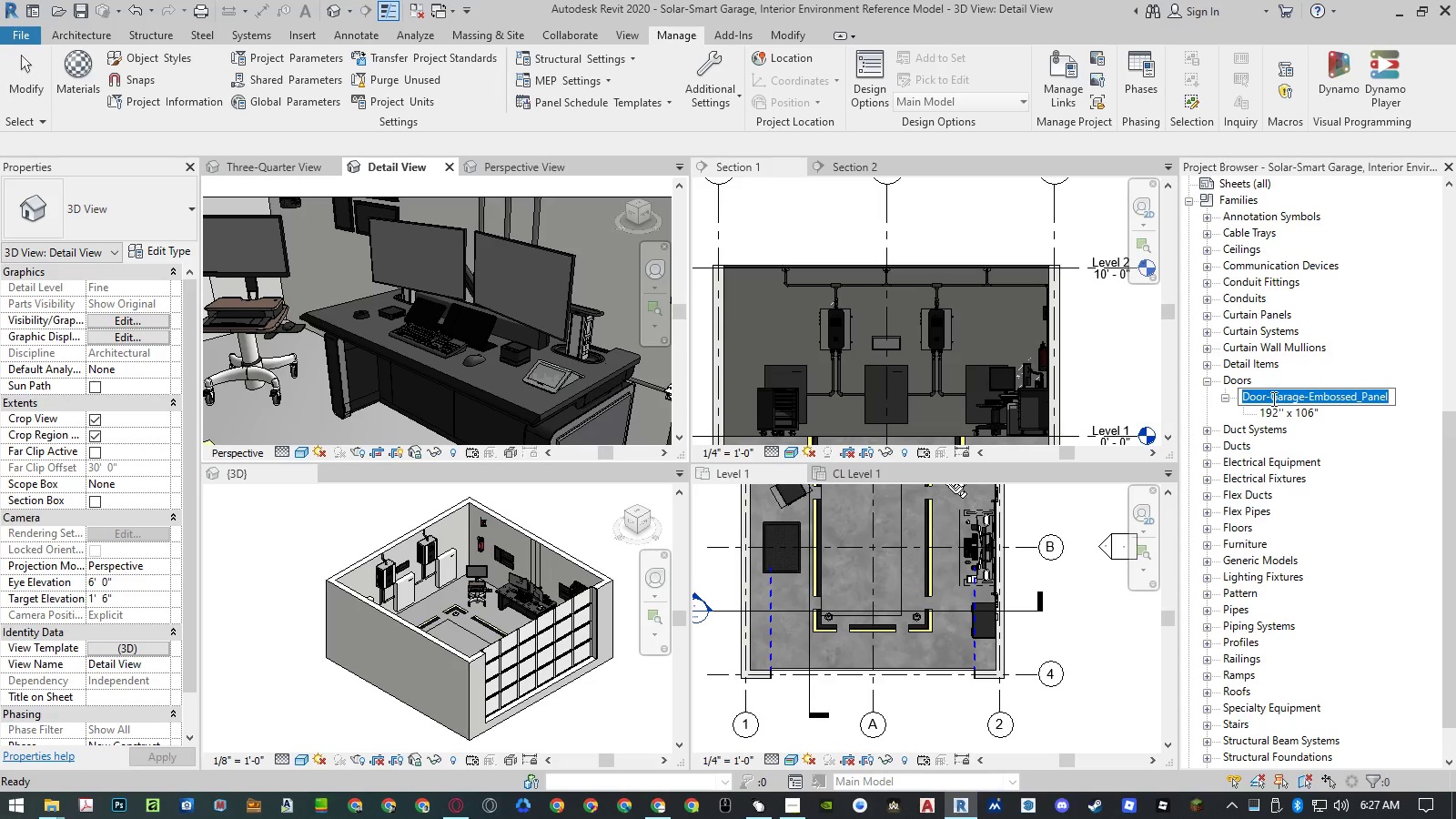 
left_click([1269, 399])
 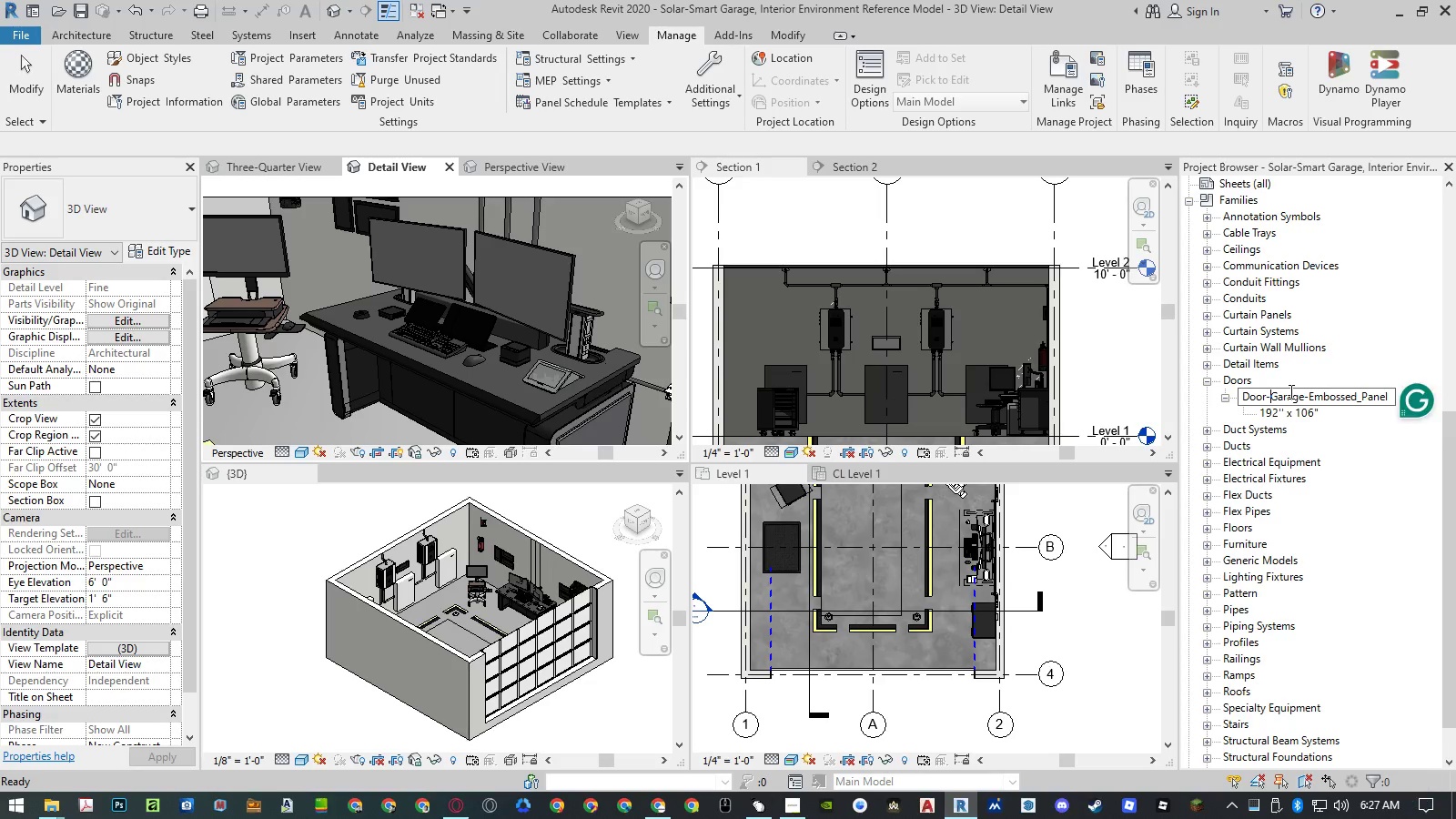 
key(Backspace)
 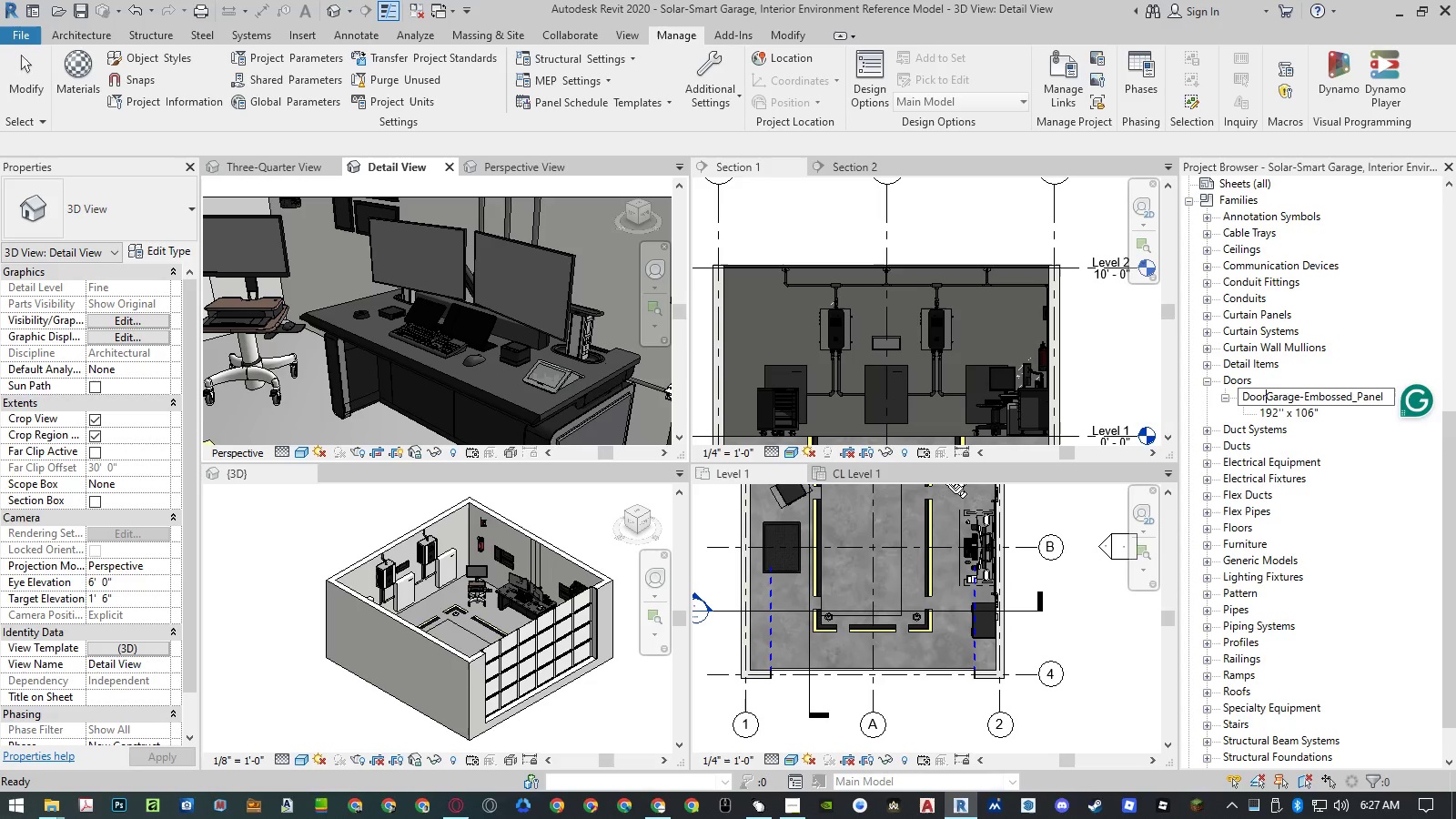 
key(Space)
 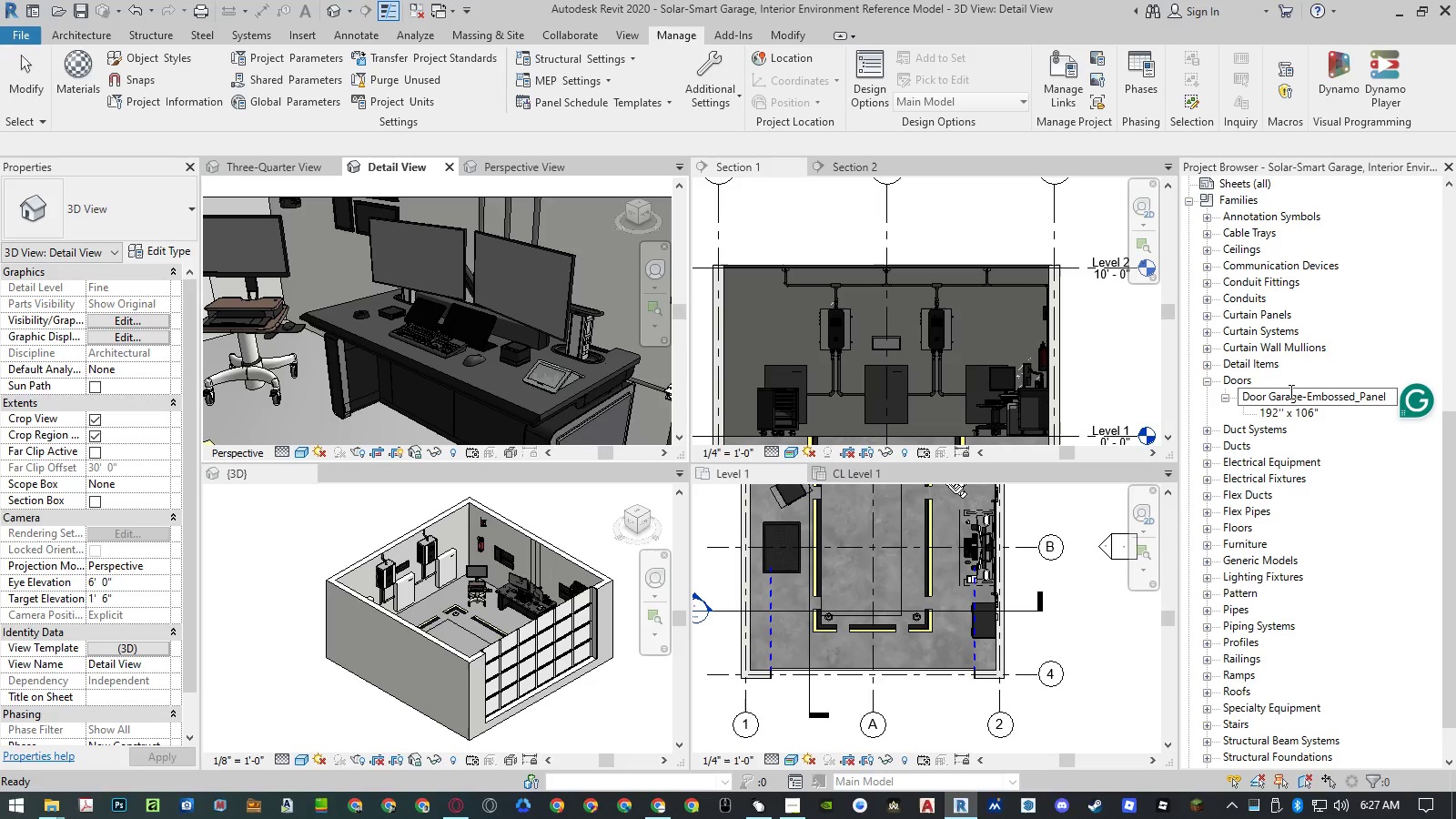 
key(Control+Shift+ArrowRight)
 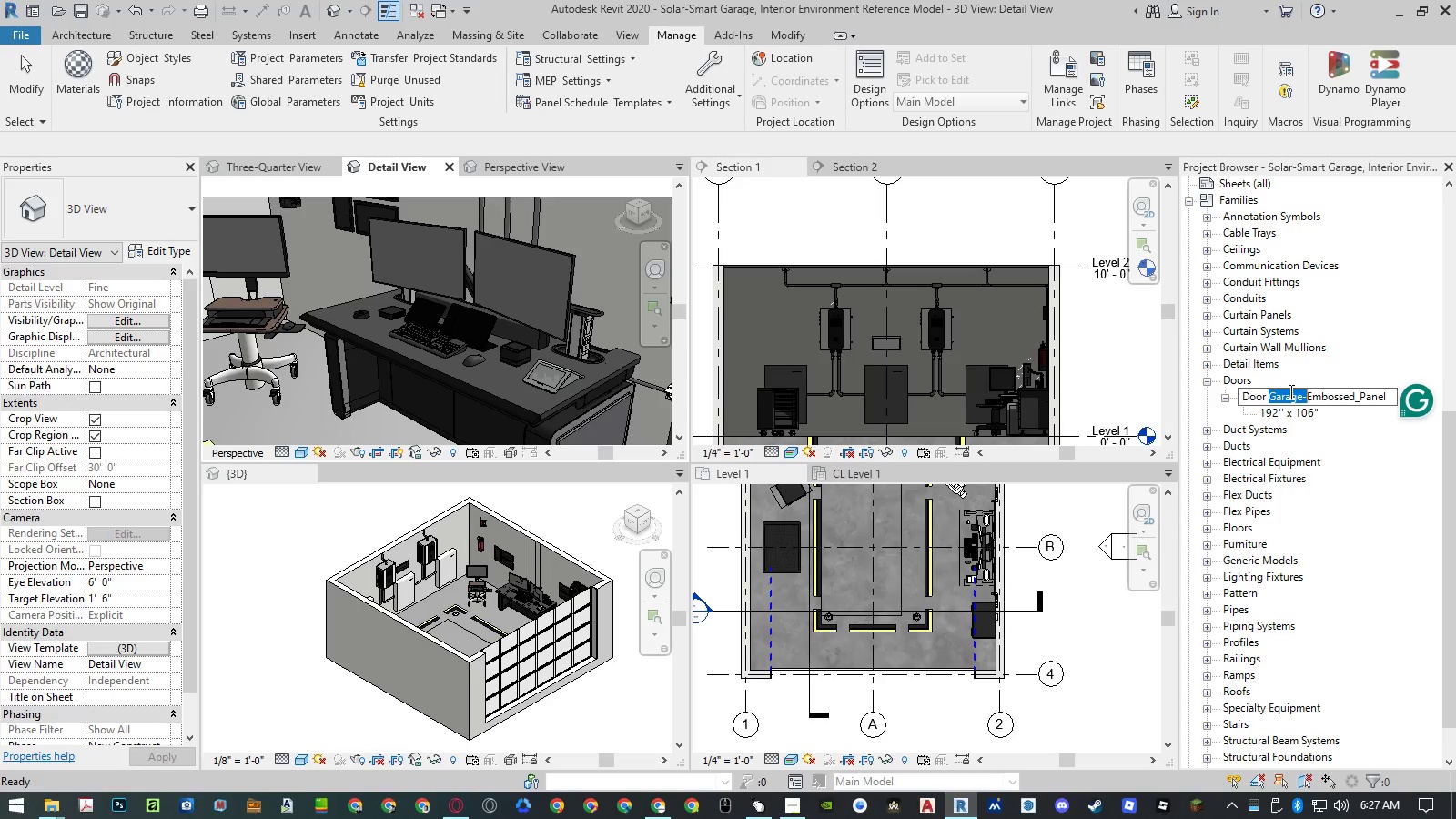 
key(Shift+ArrowLeft)
 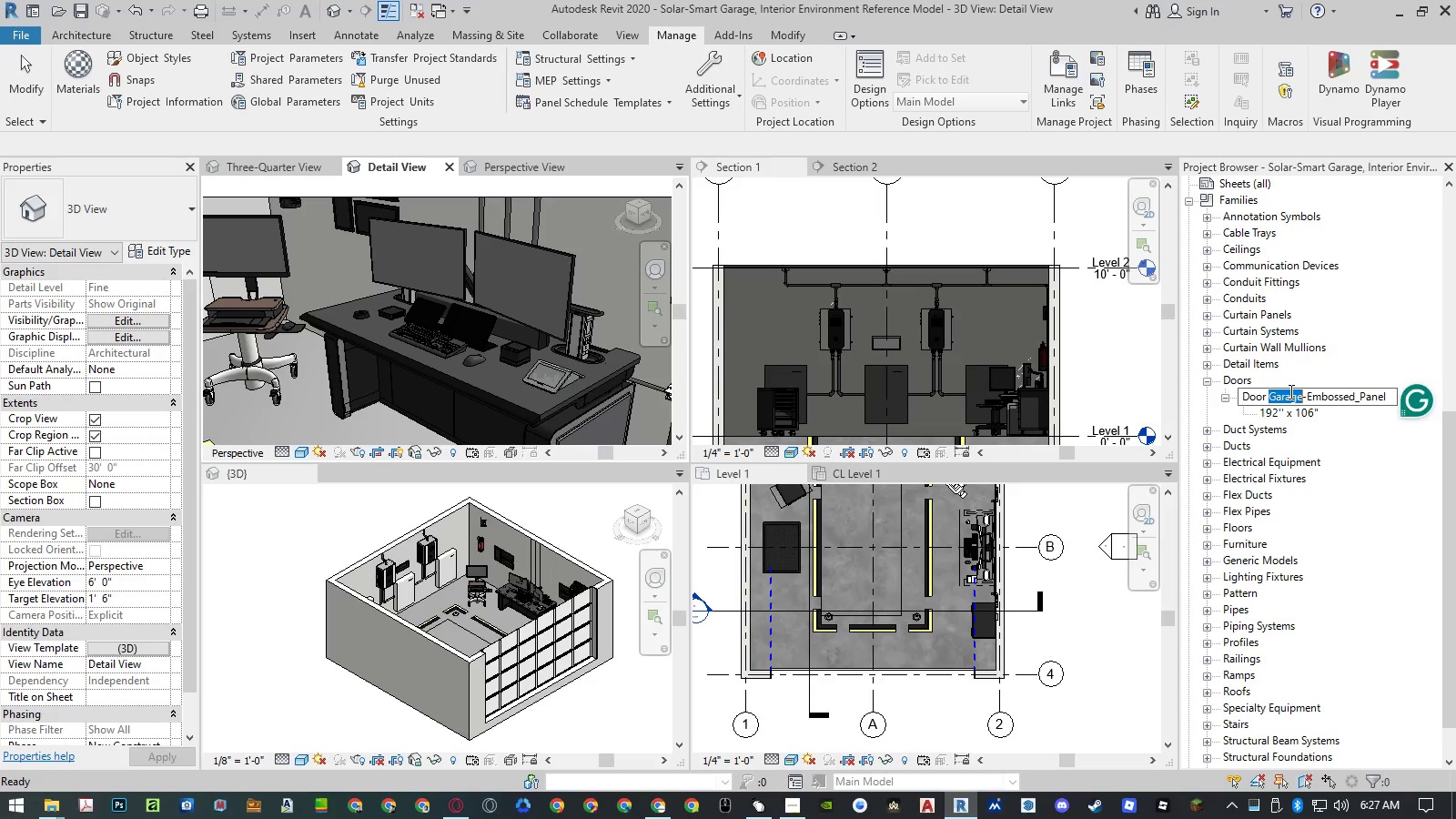 
key(Control+X)
 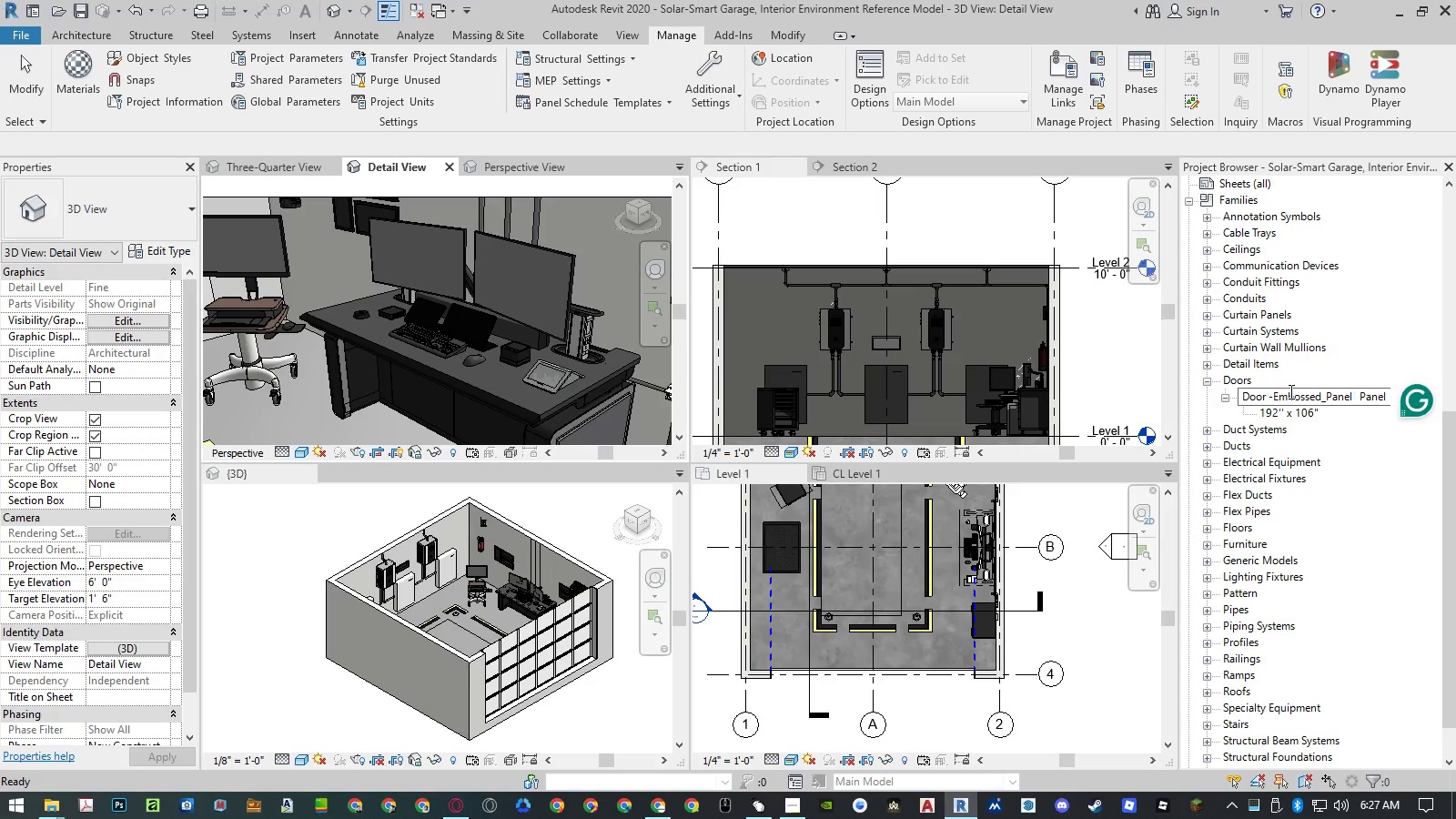 
key(Control+Shift+ArrowDown)
 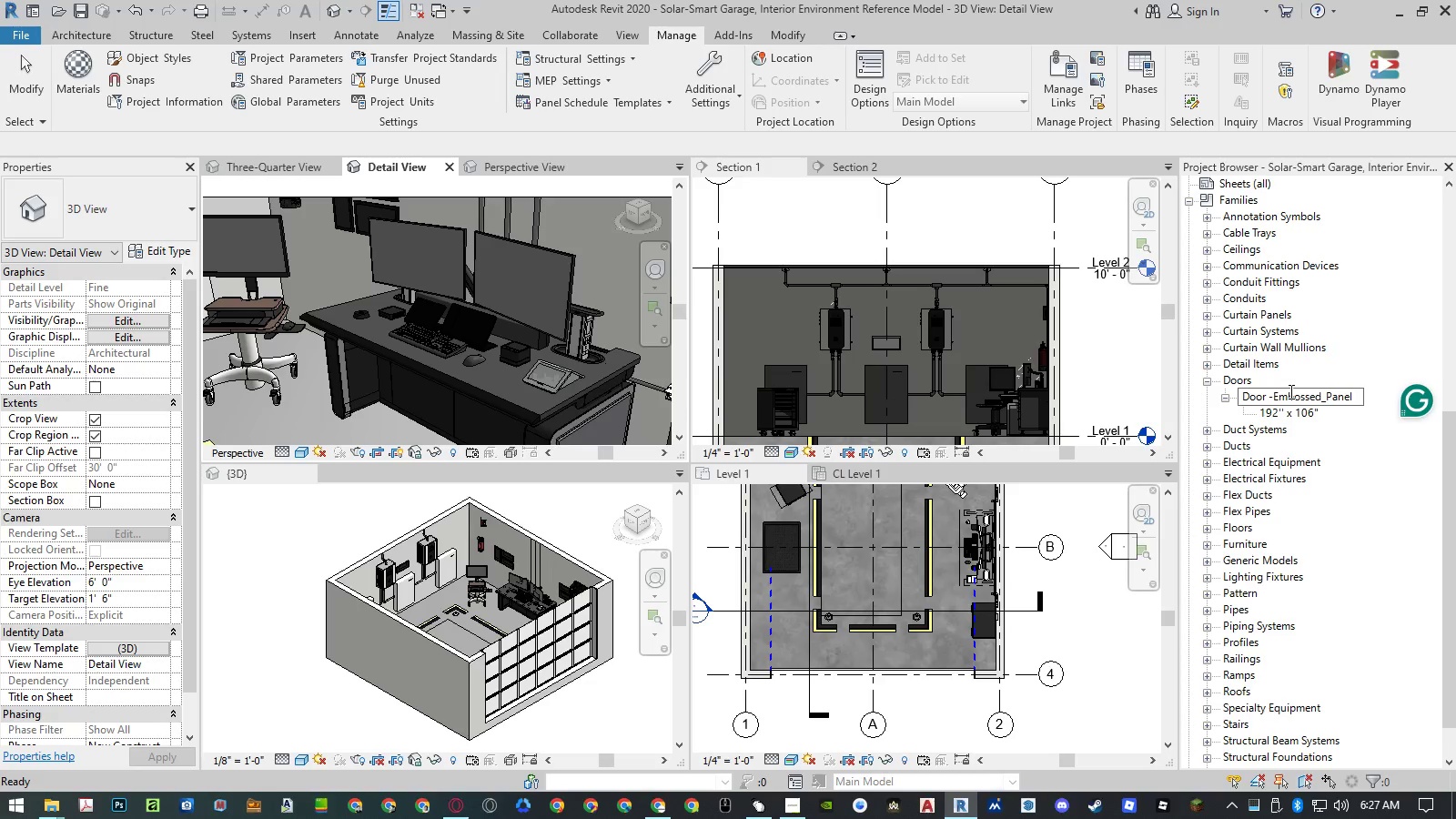 
key(Control+Shift+ArrowRight)
 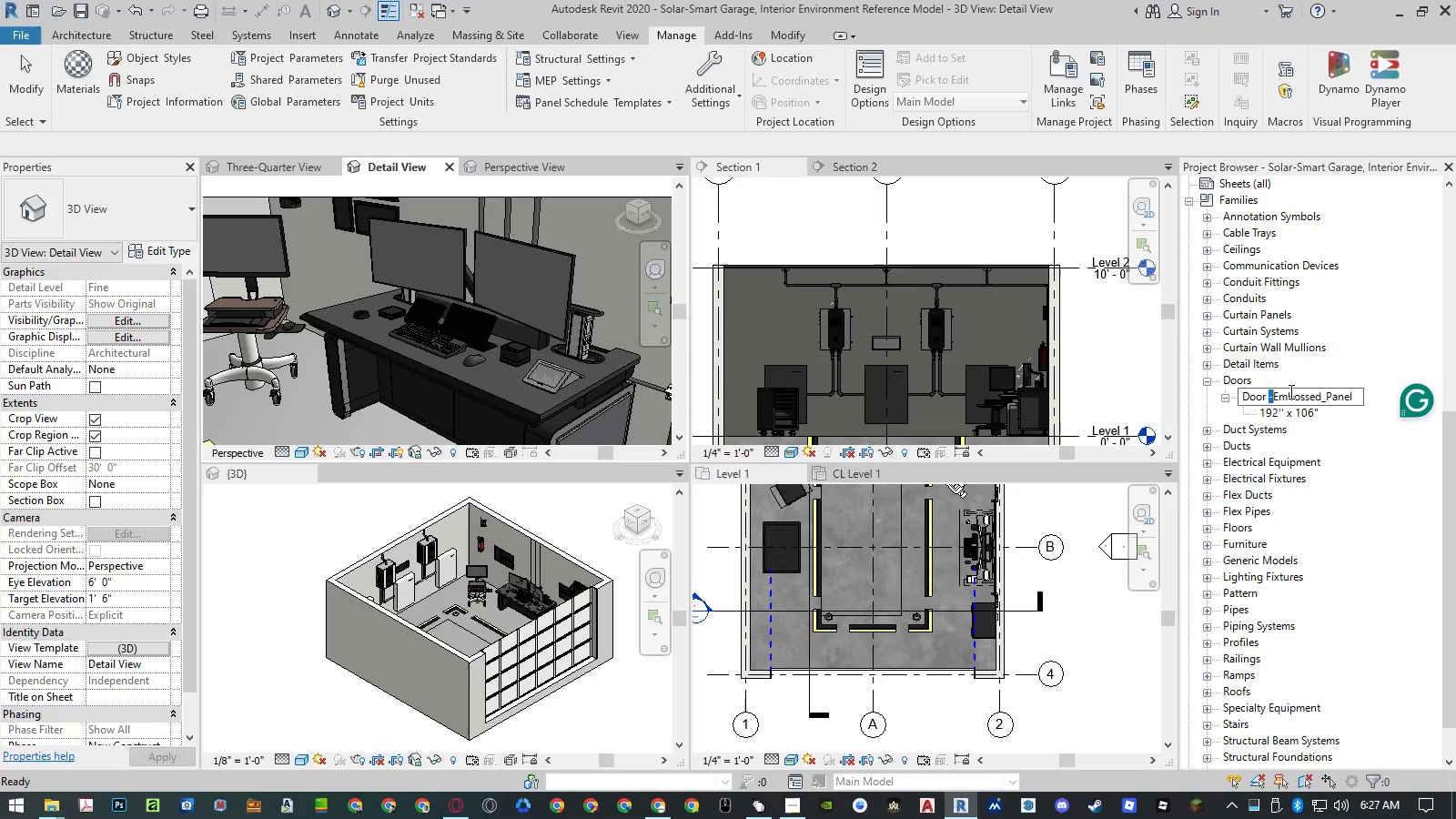 
key(Control+Shift+ArrowRight)
 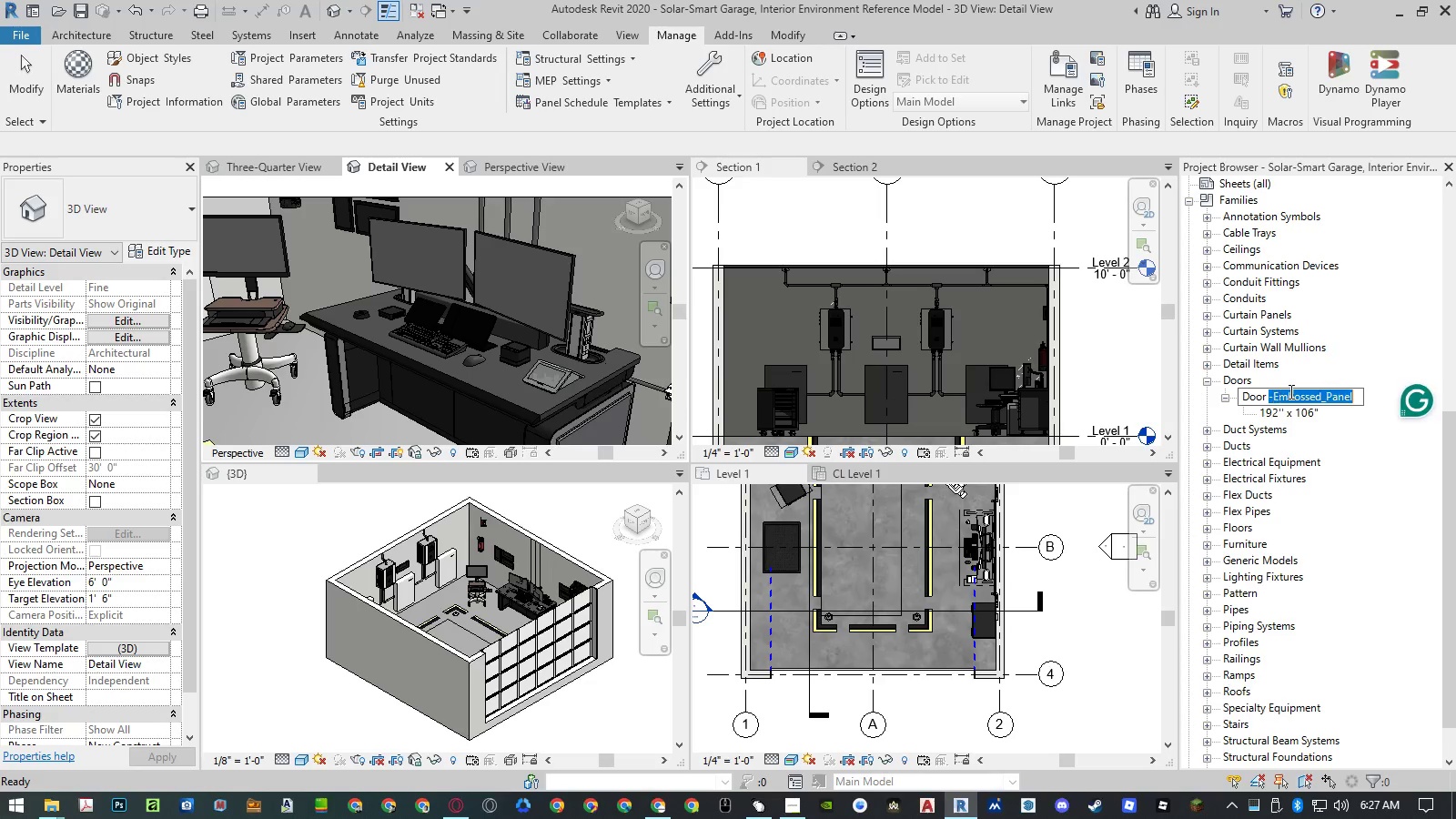 
key(Control+Shift+ArrowRight)
 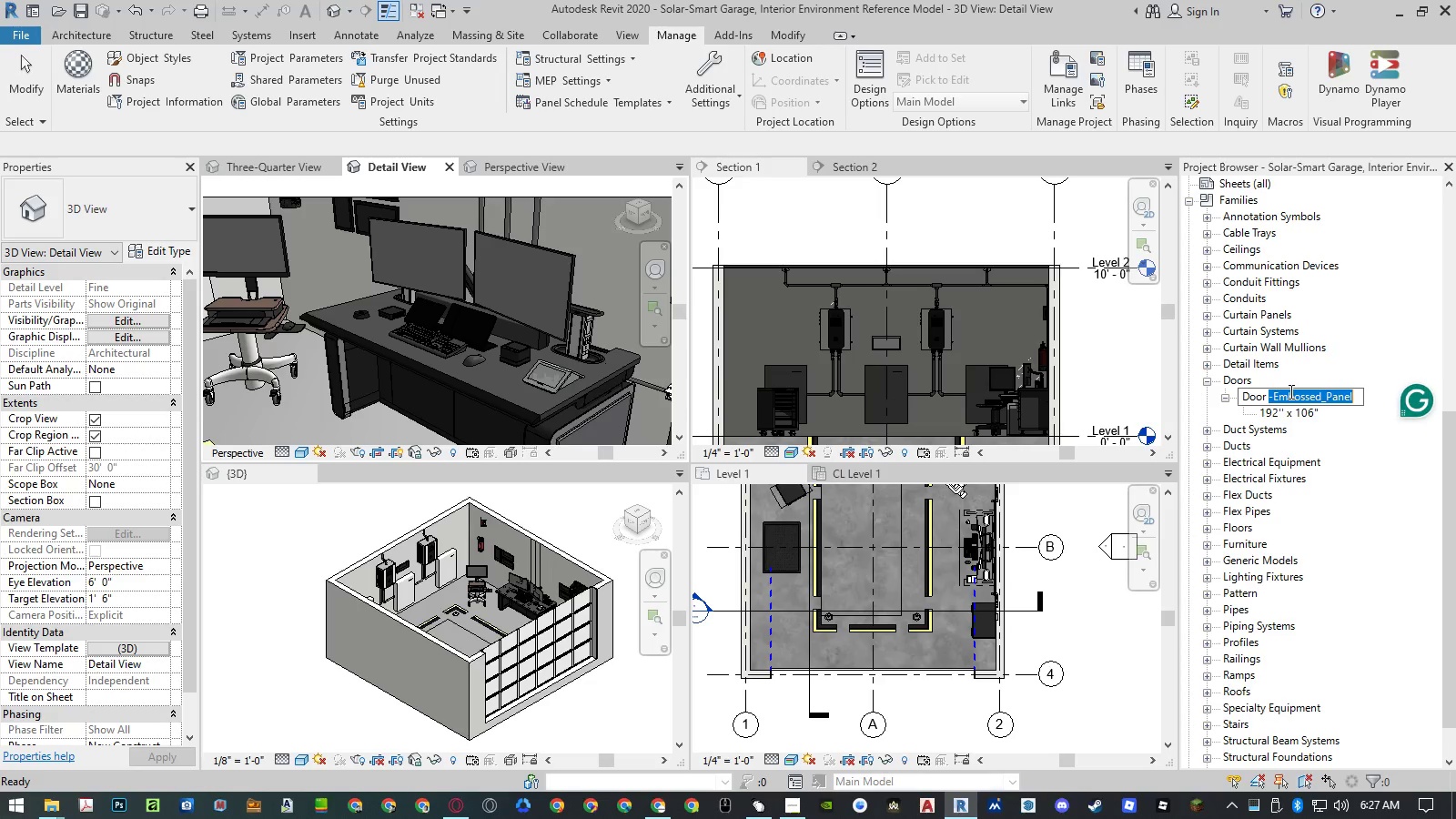 
key(Control+Shift+ArrowRight)
 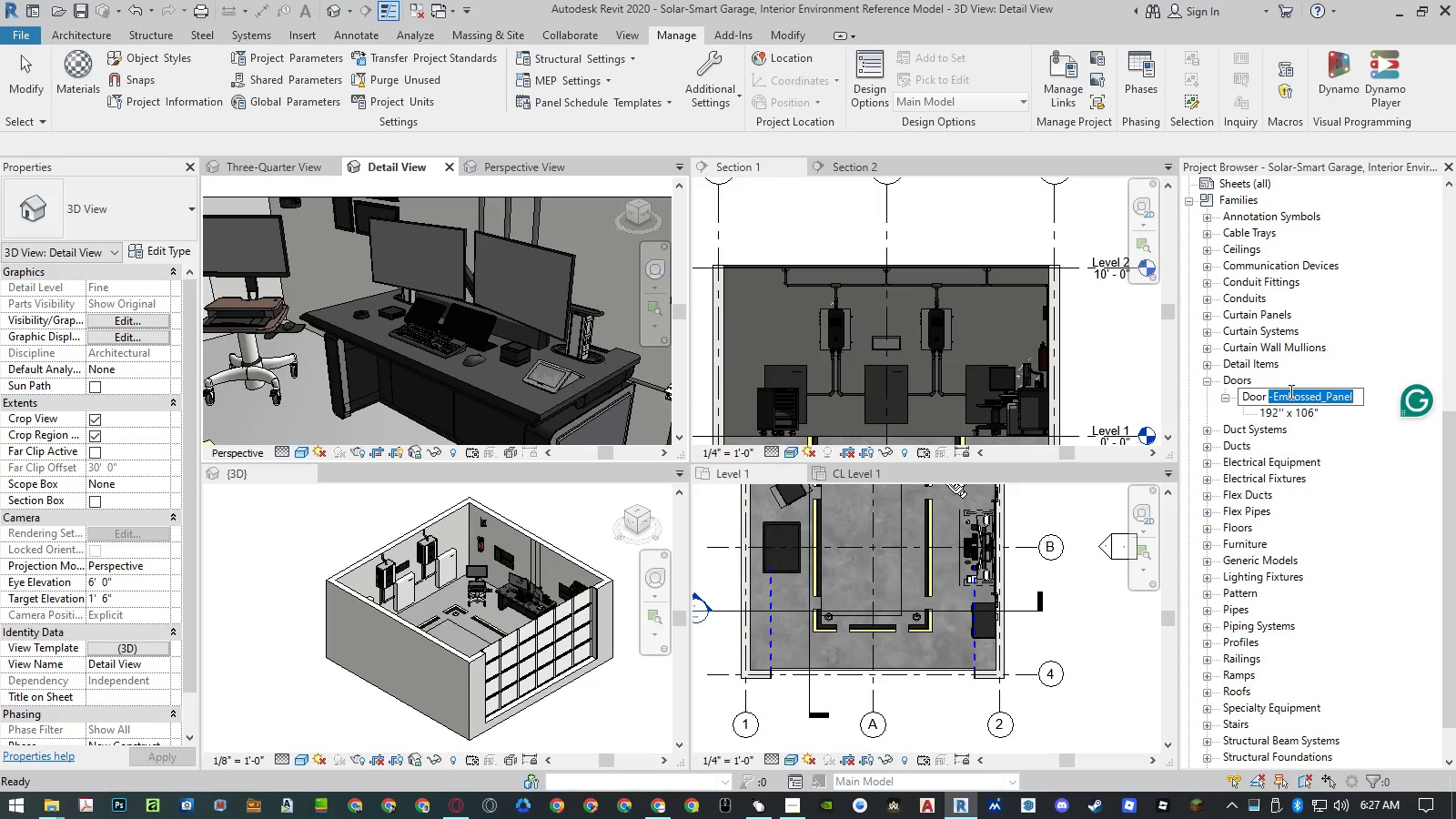 
key(Backspace)
 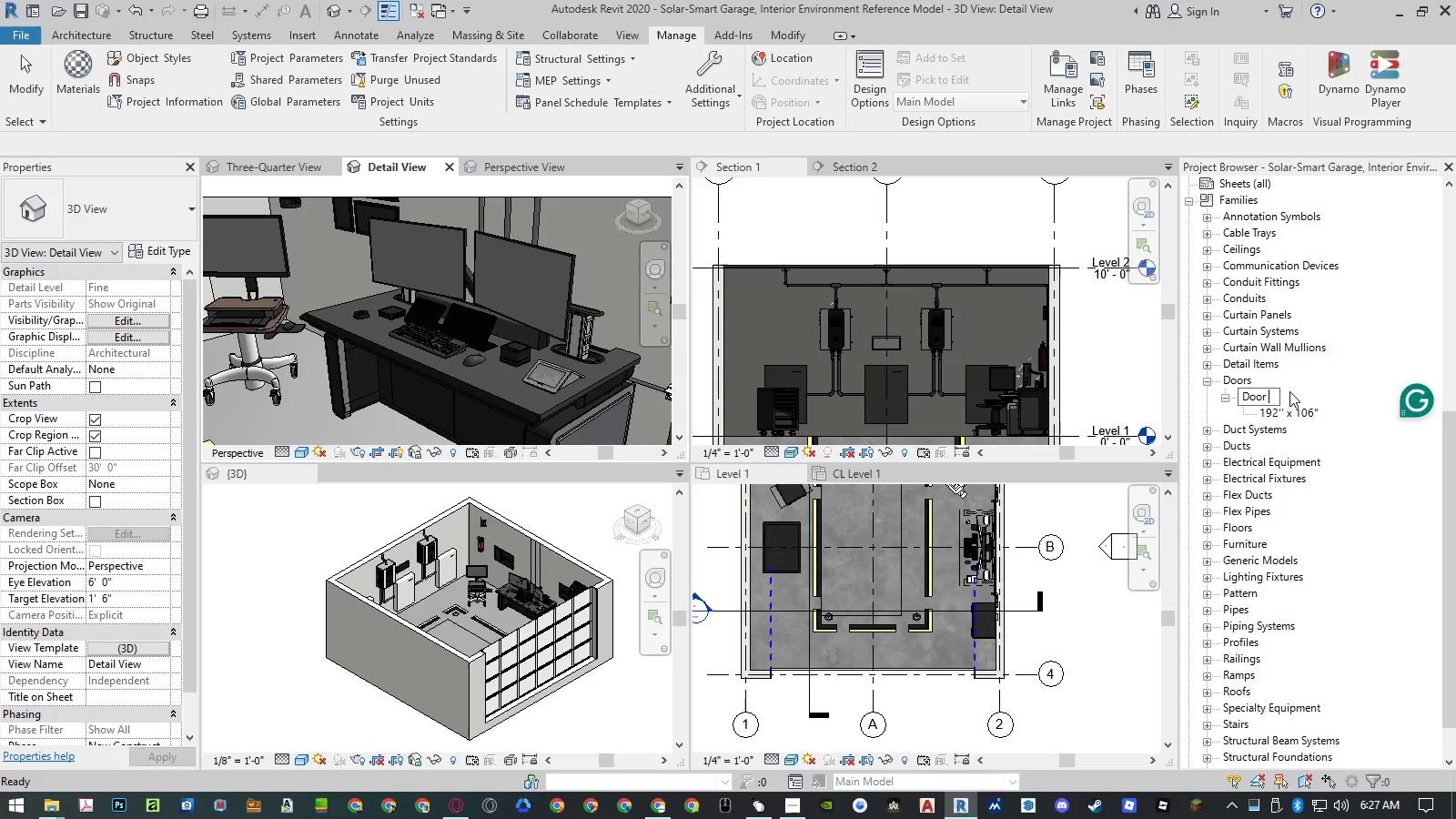 
key(Backspace)
 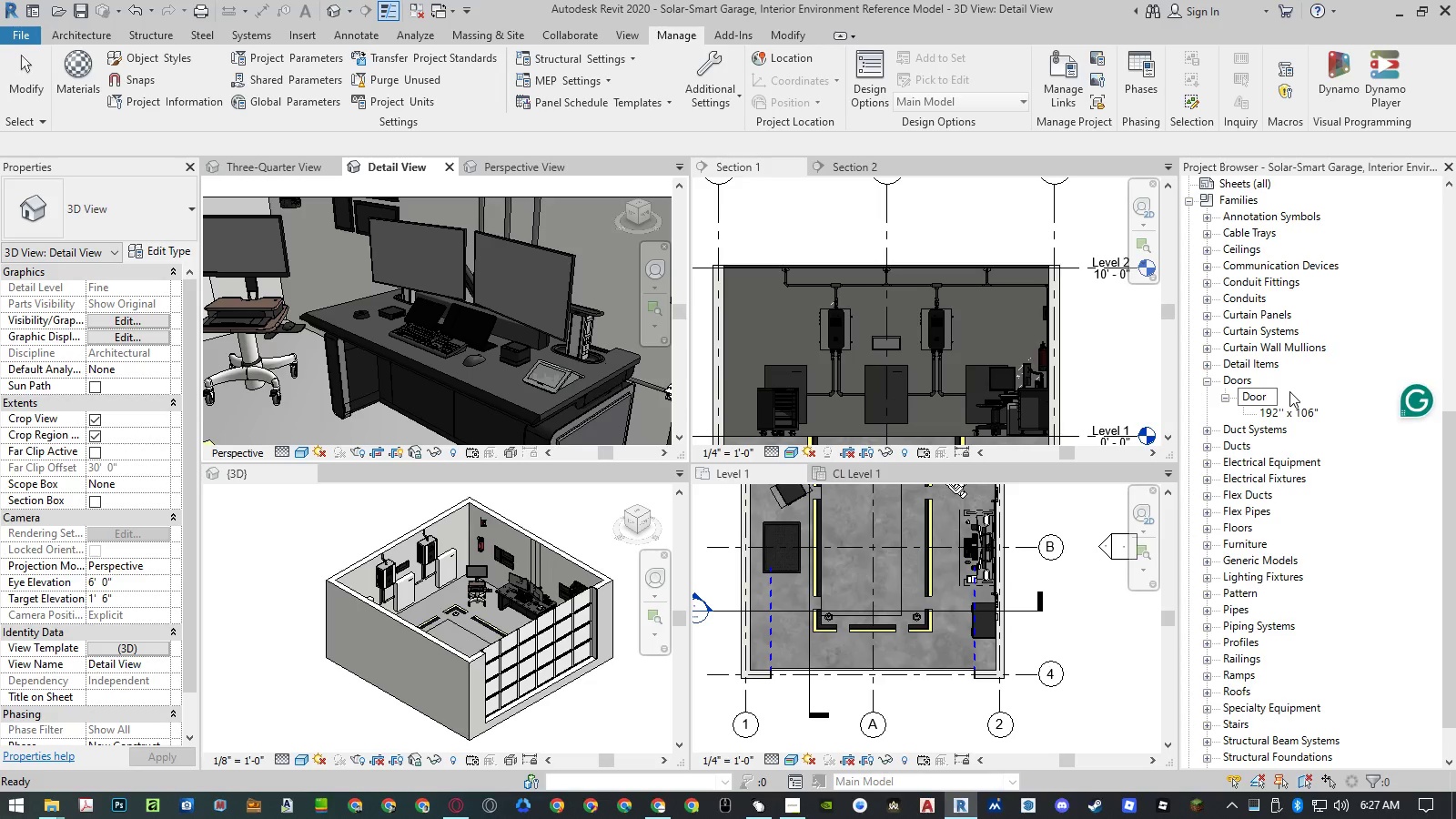 
key(Home)
 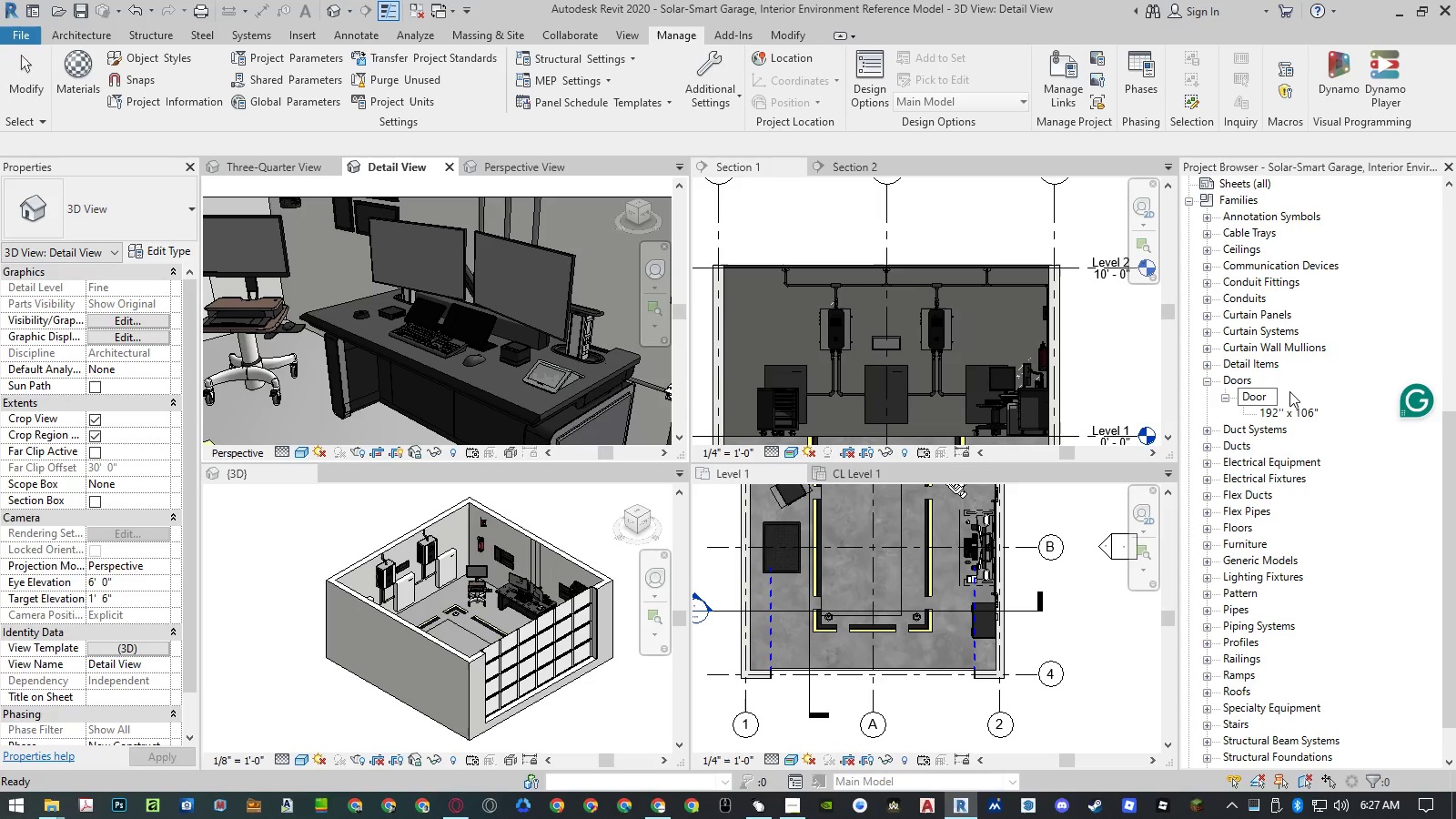 
key(Control+ControlLeft)
 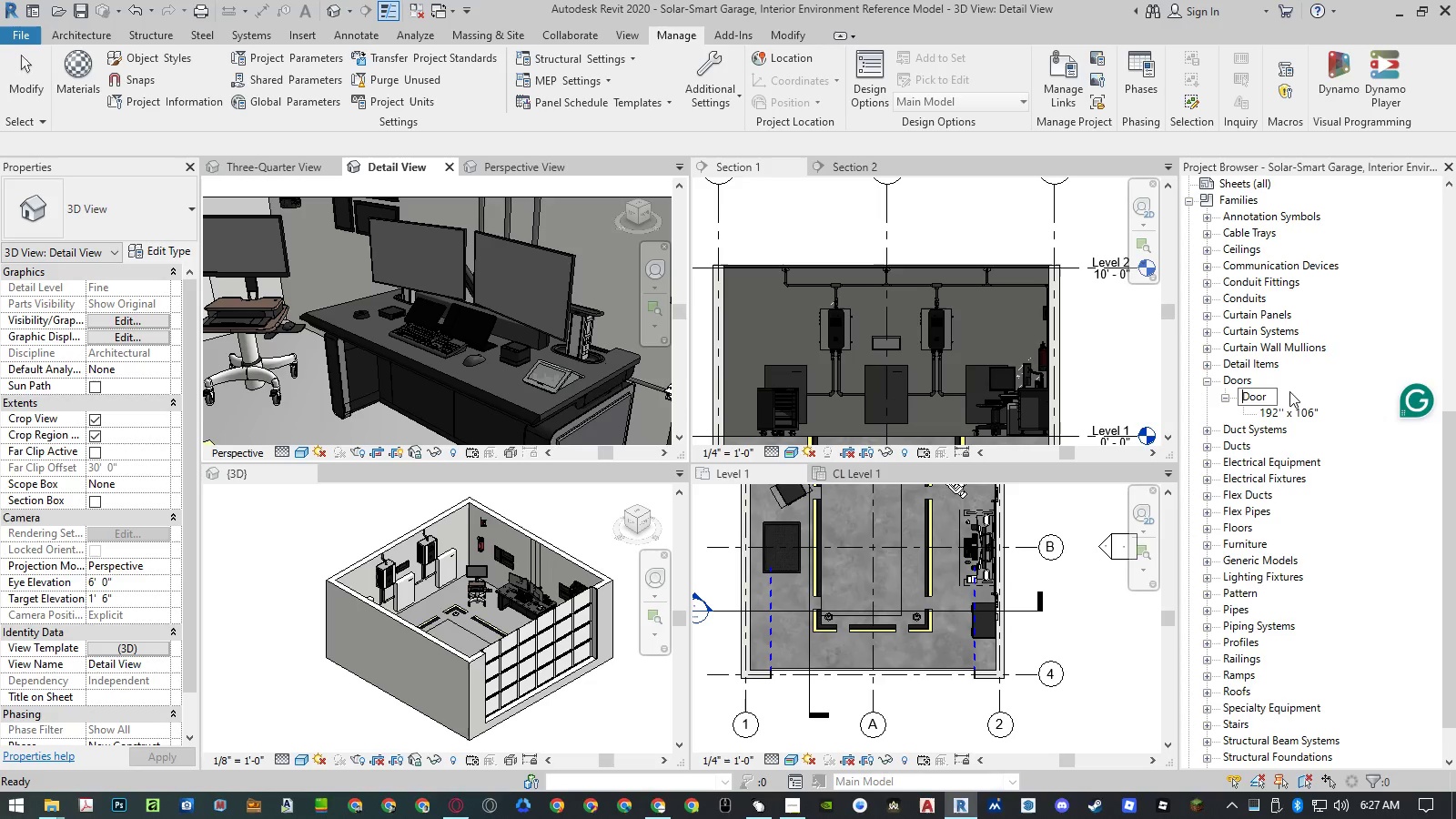 
key(Control+V)
 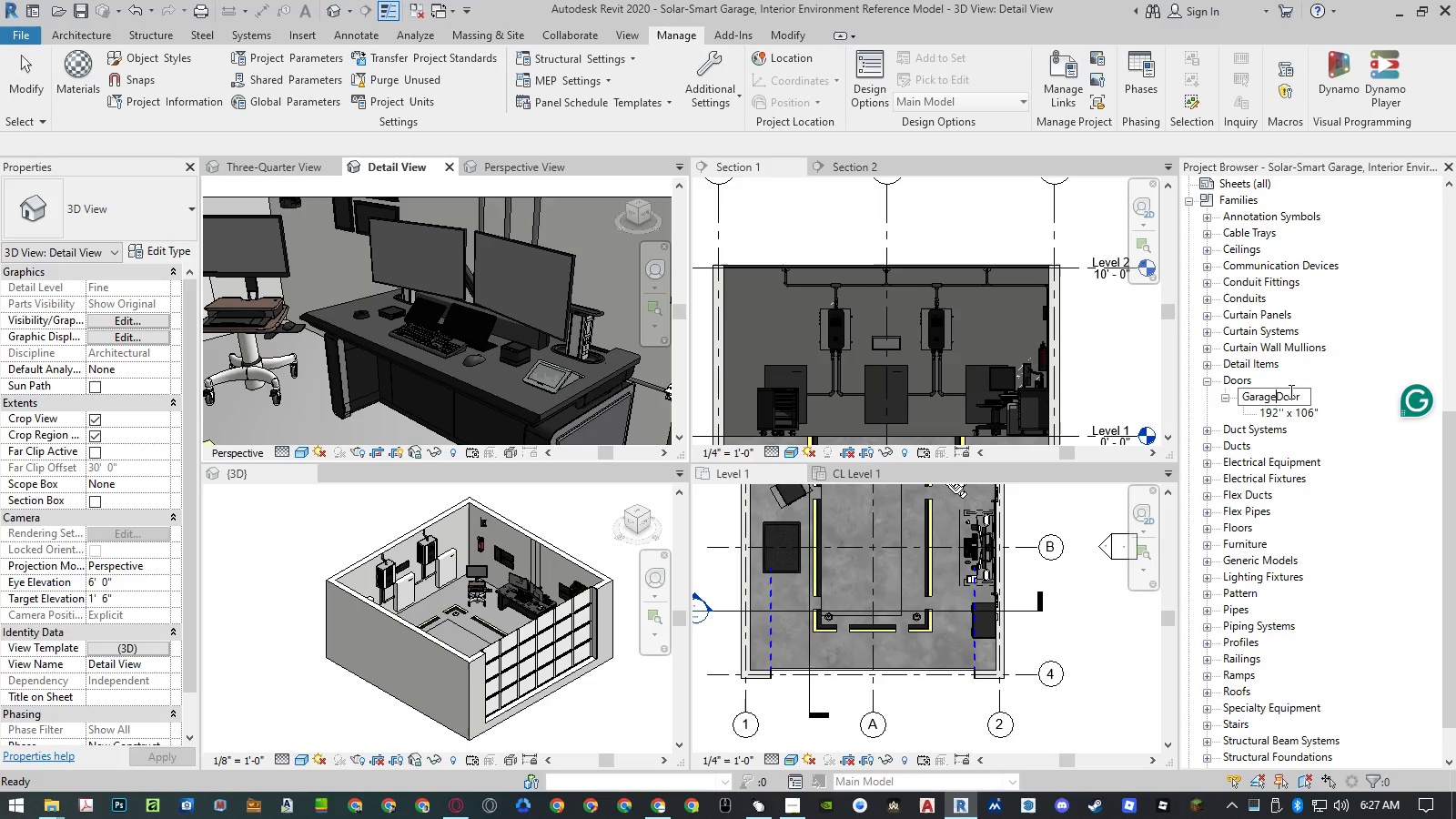 
key(Space)
 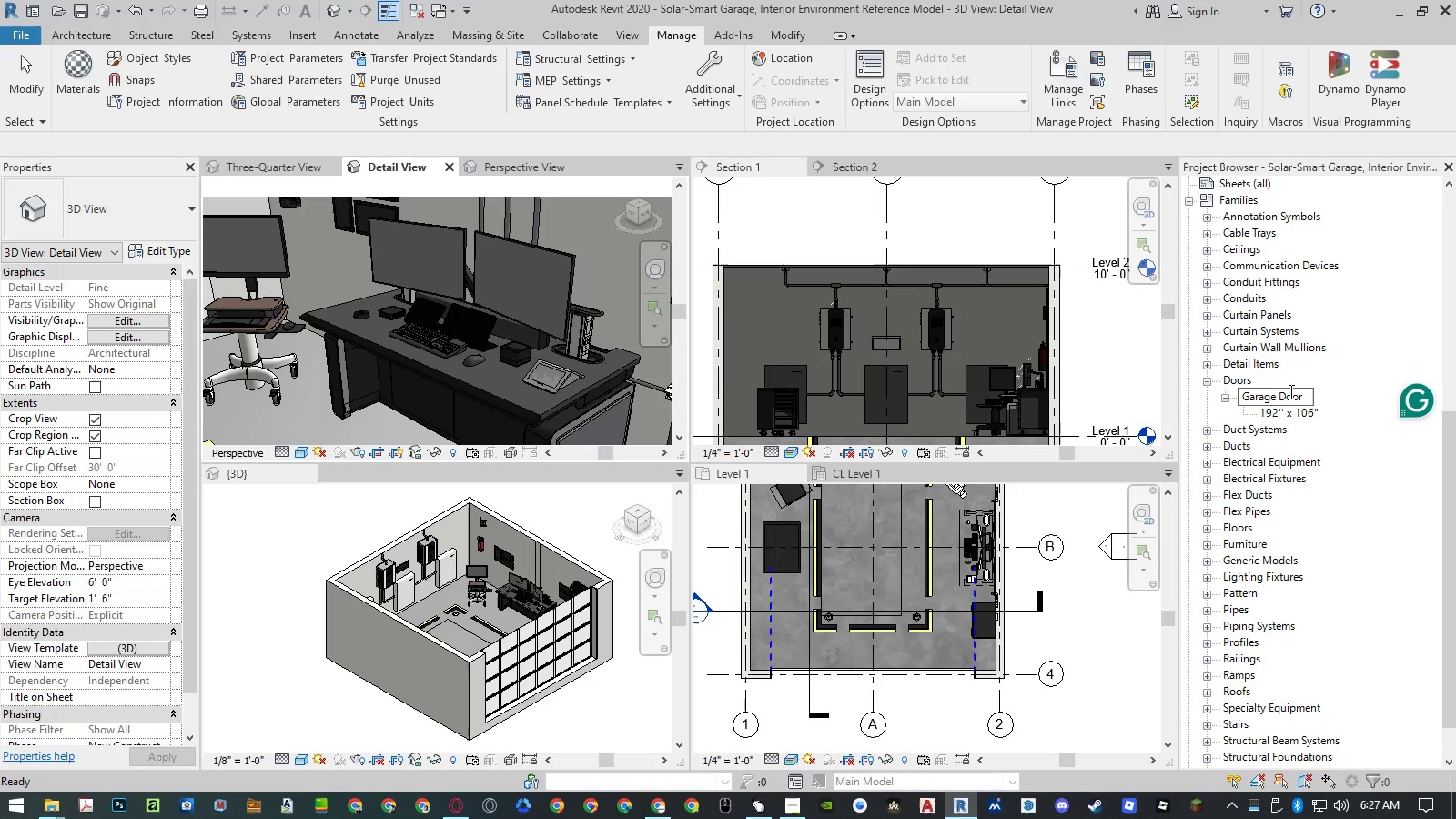 
key(Backslash)
 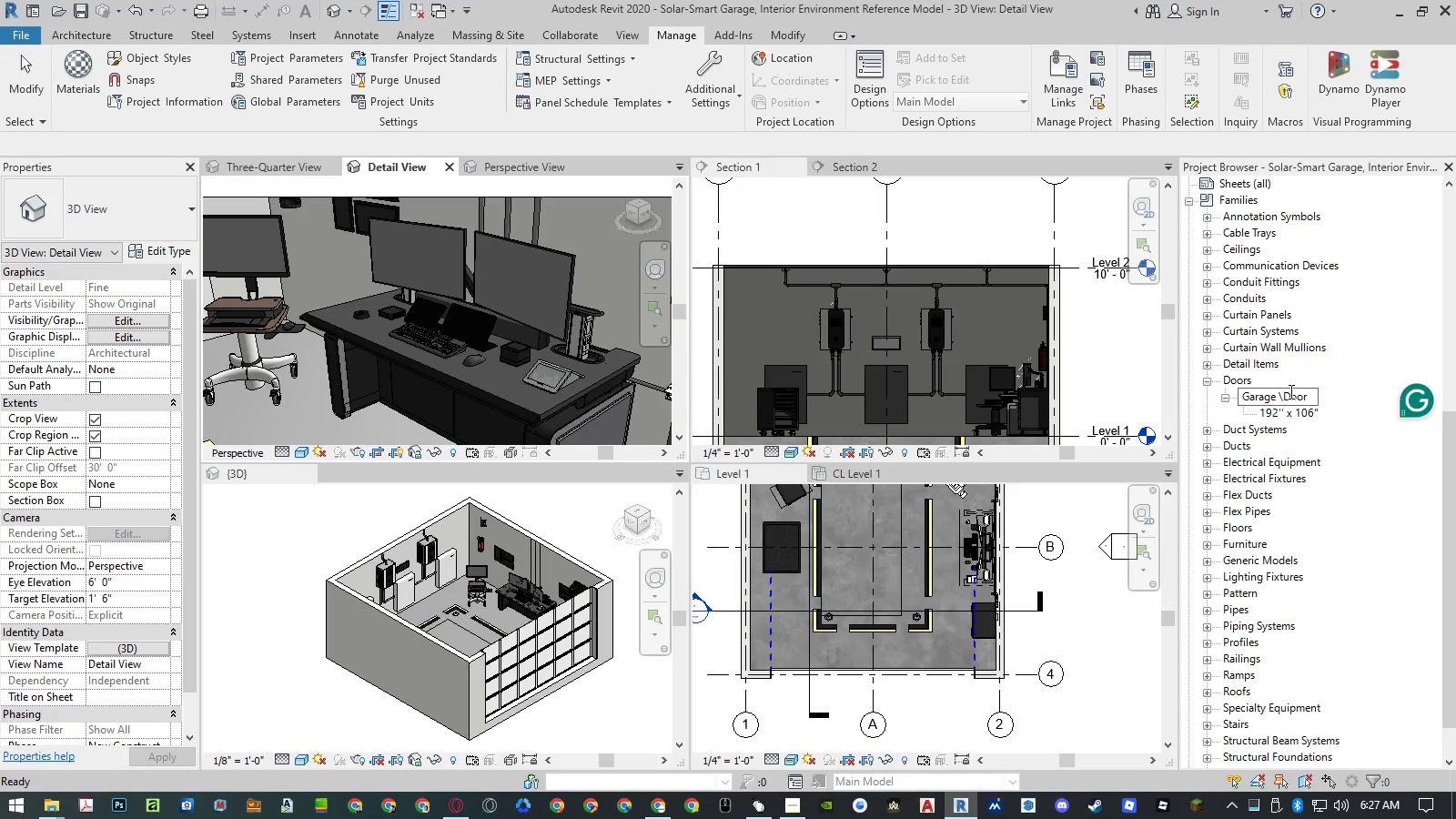 
key(Backspace)
 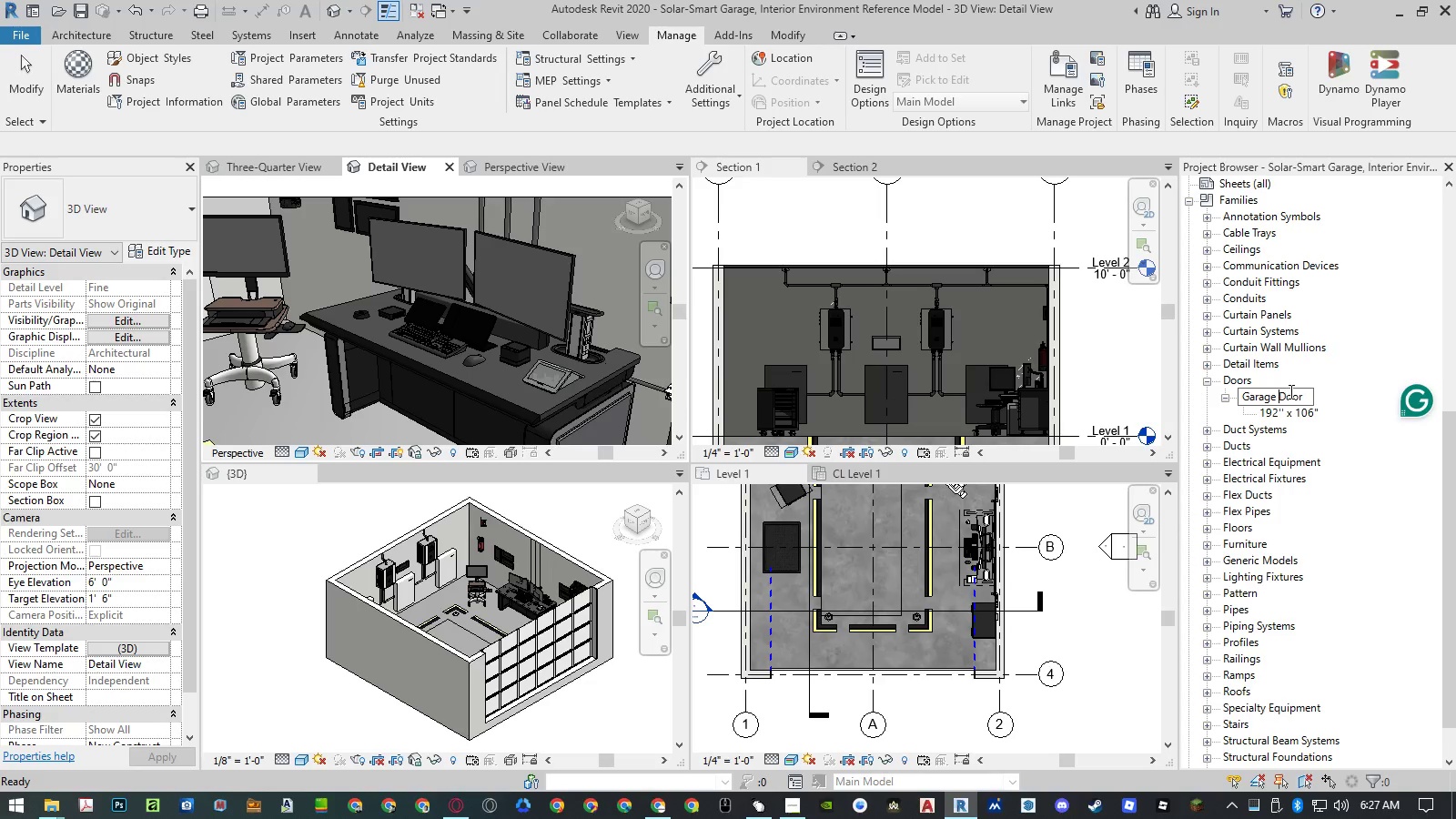 
key(Enter)
 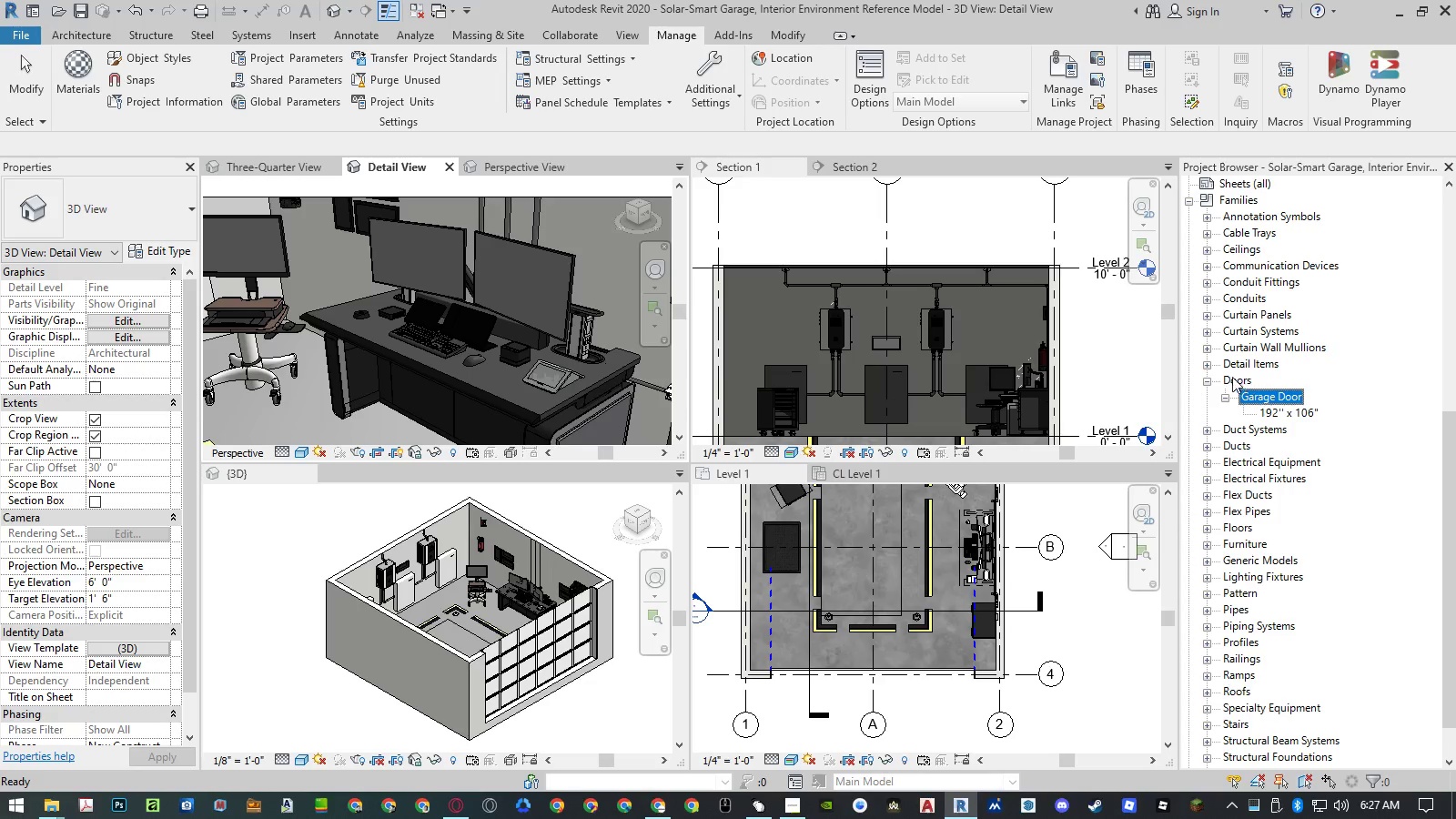 
double_click([1206, 395])
 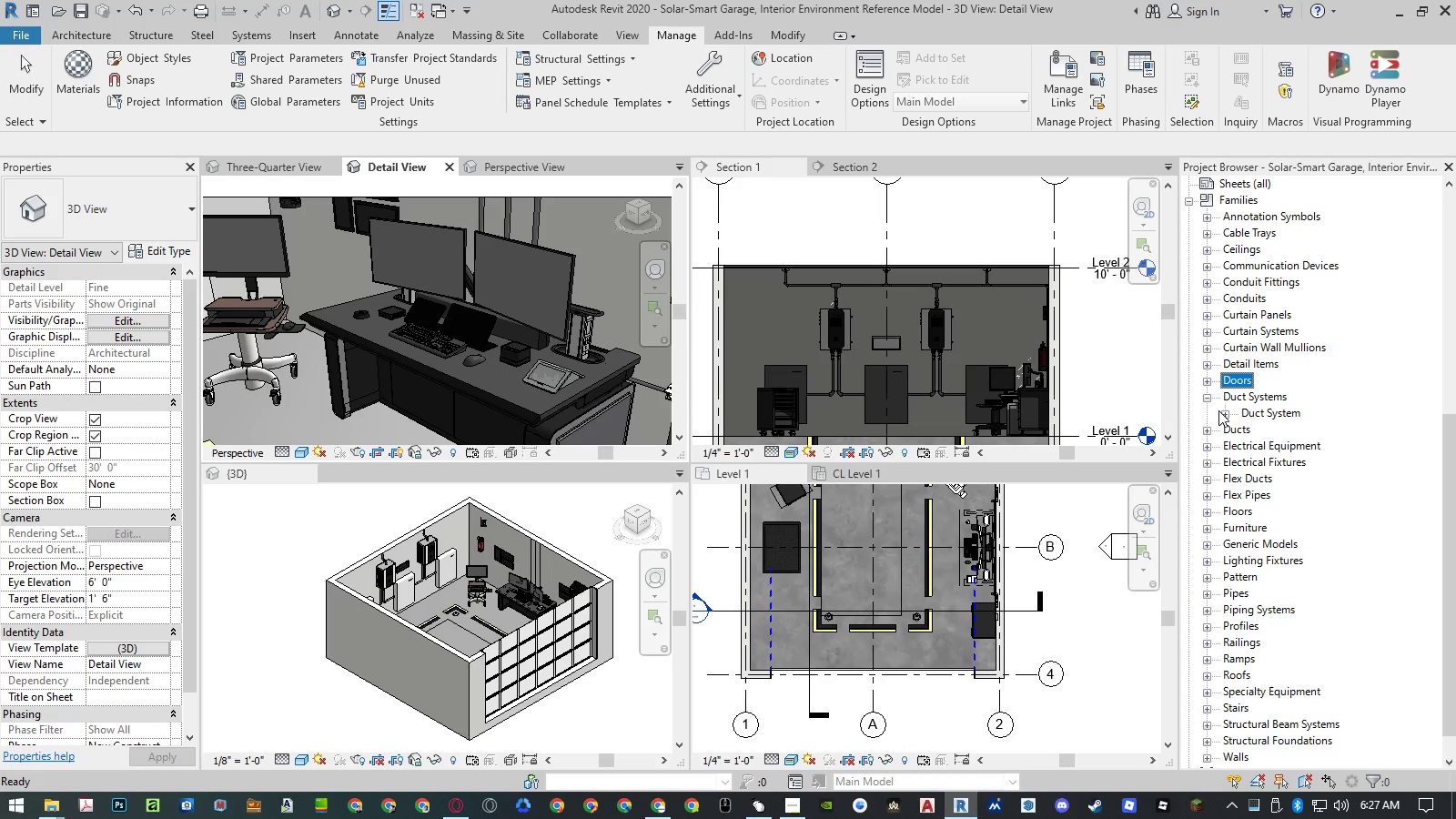 
left_click([1224, 412])
 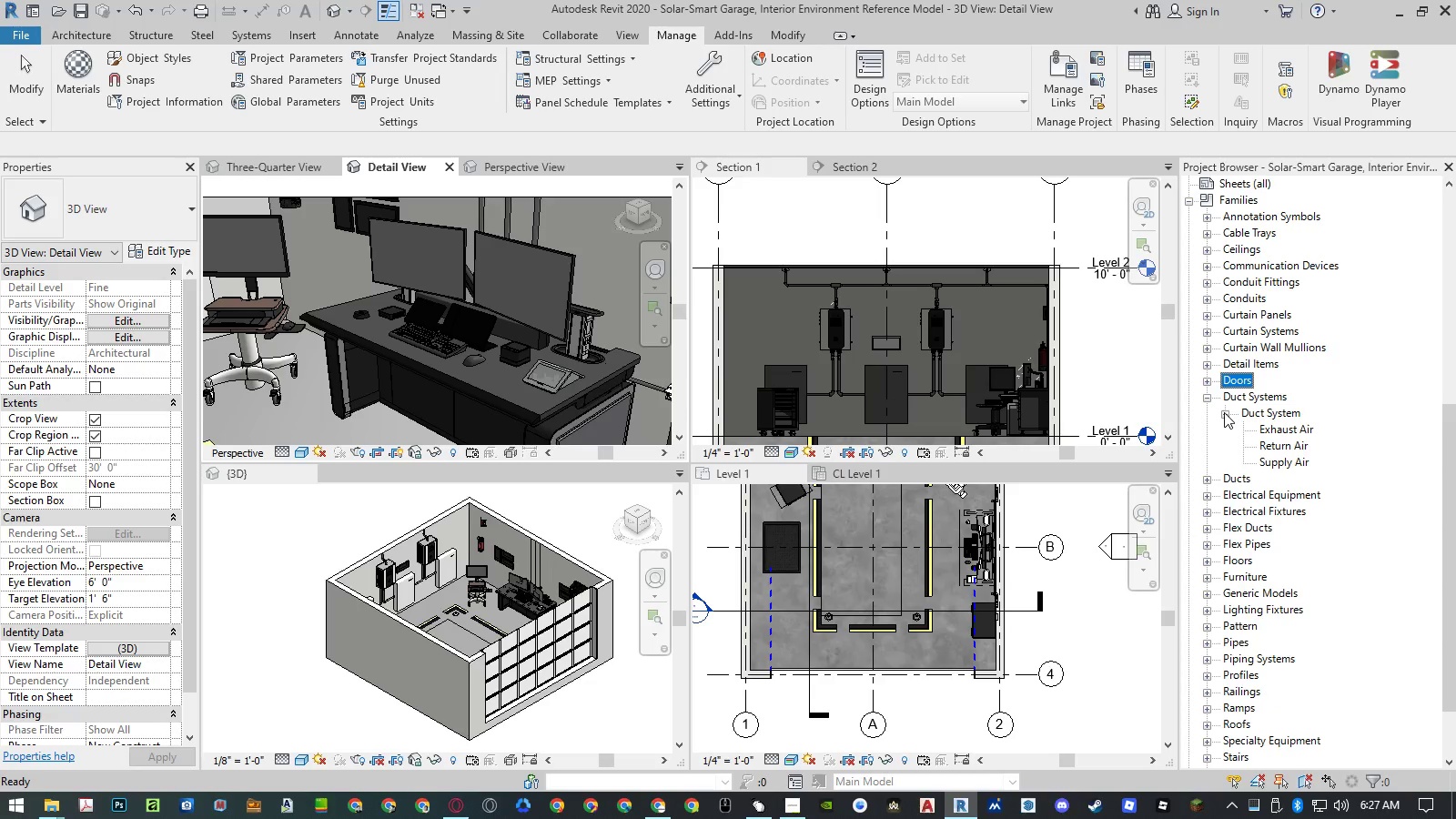 
left_click([1224, 412])
 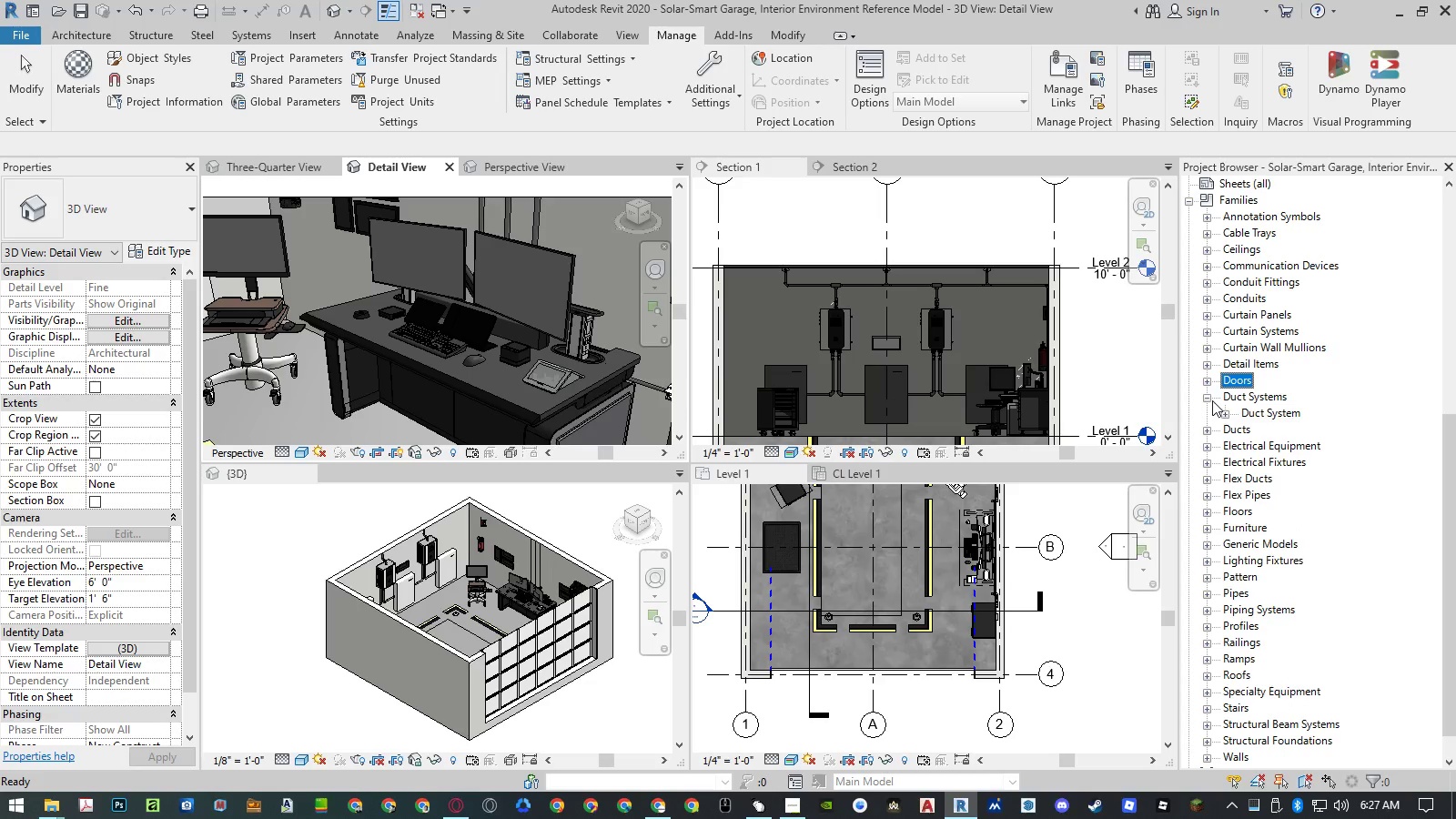 
left_click([1207, 397])
 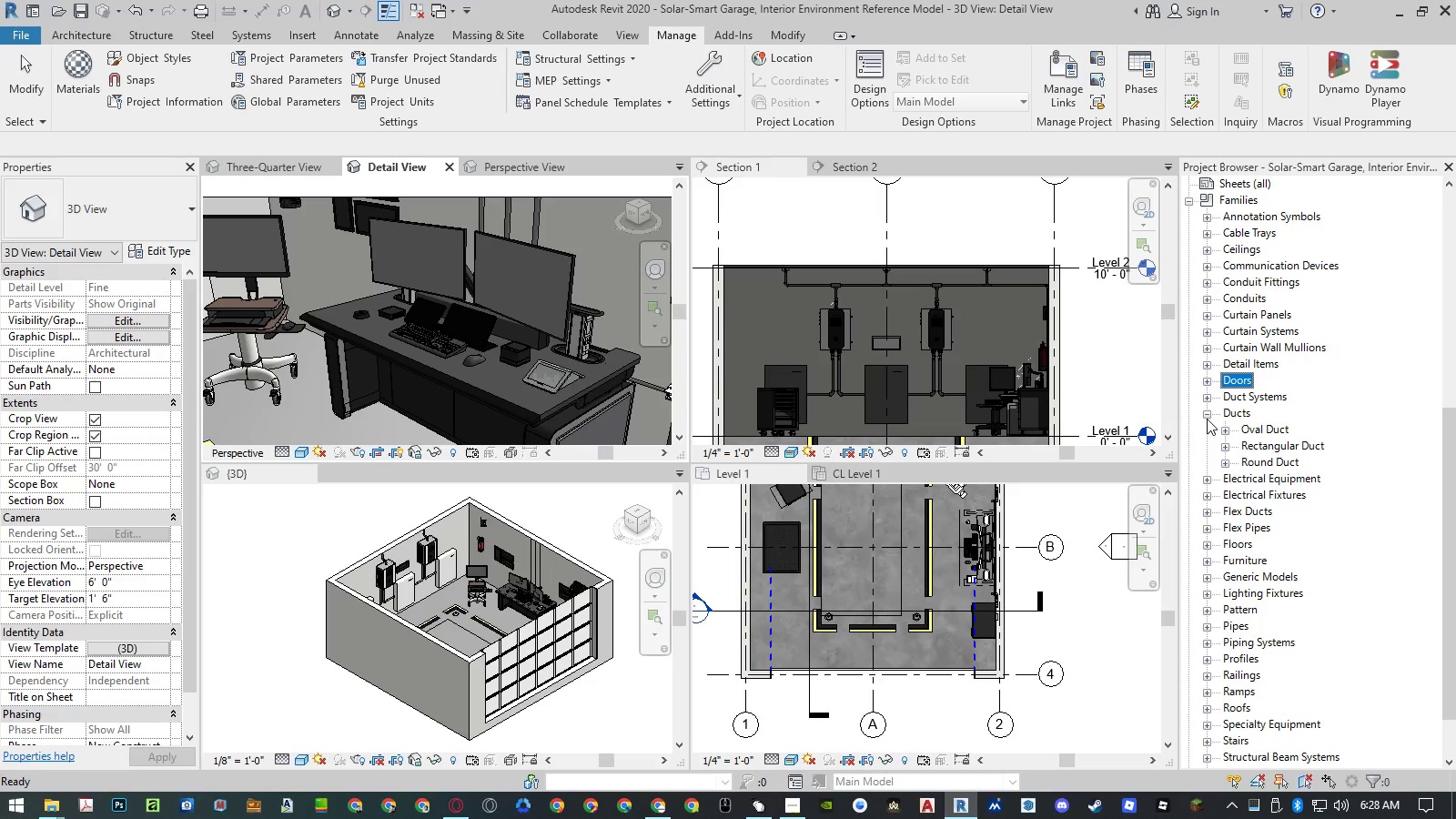 
left_click([1207, 419])
 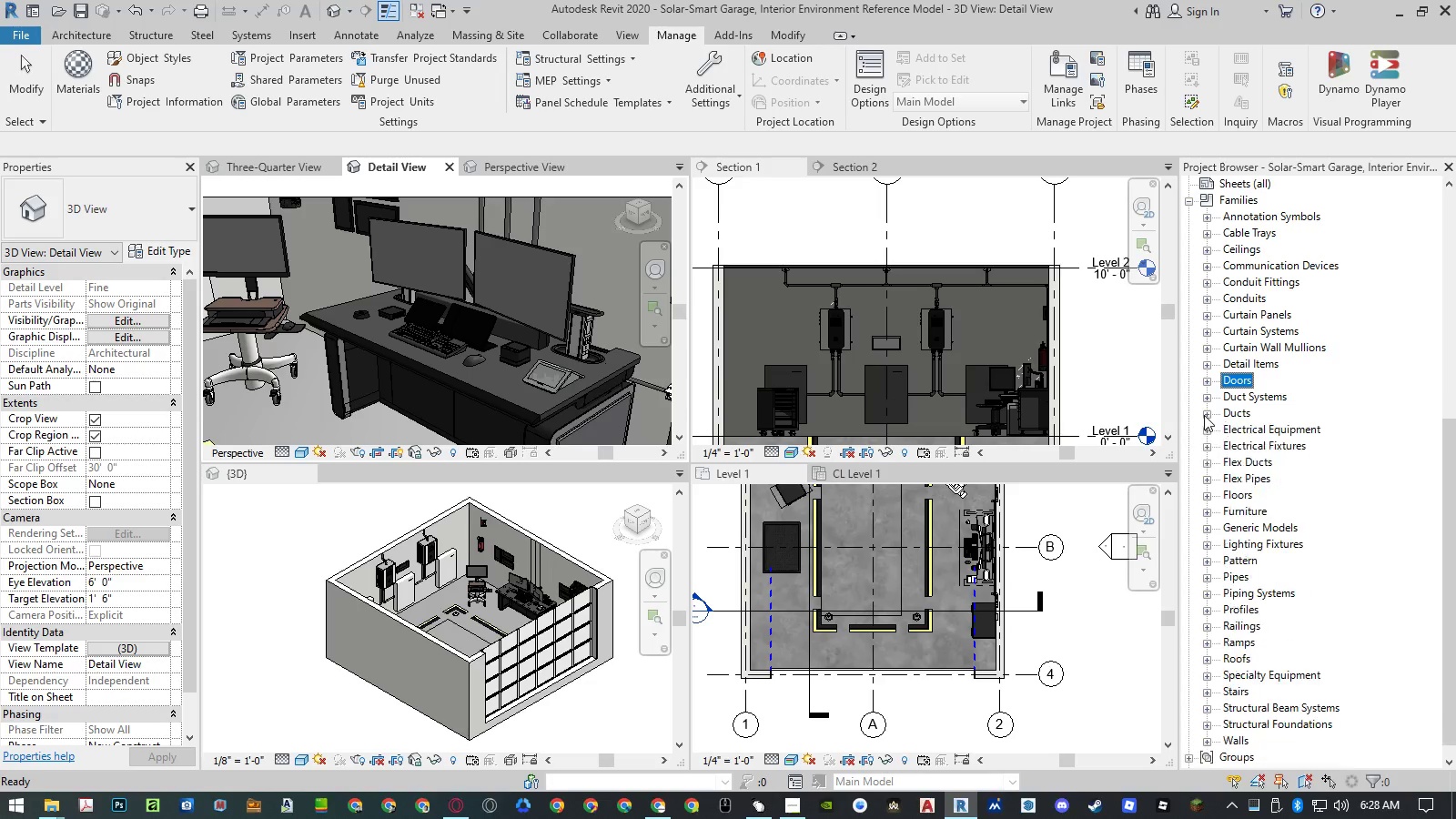 
double_click([1204, 425])
 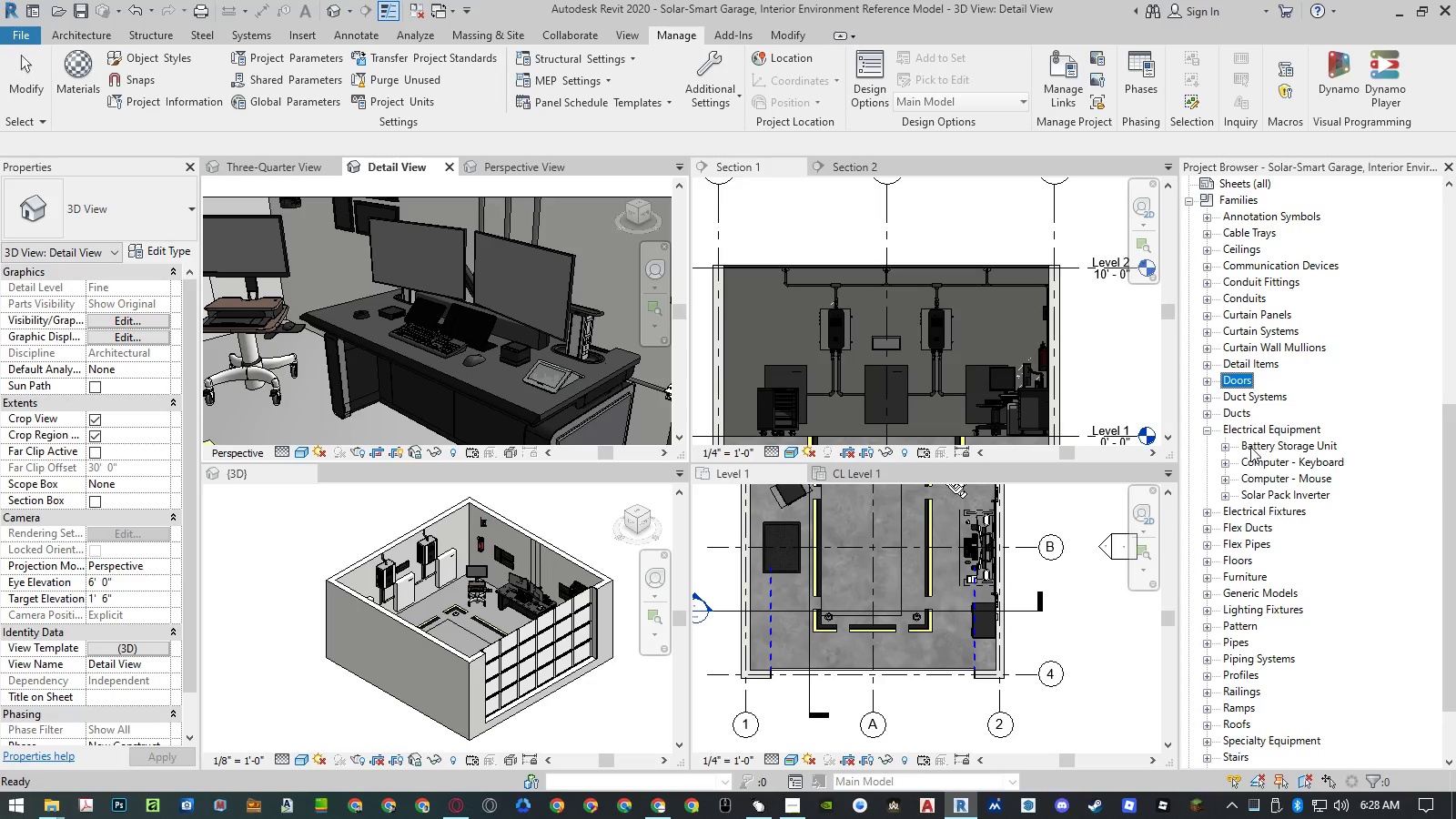 
wait(5.69)
 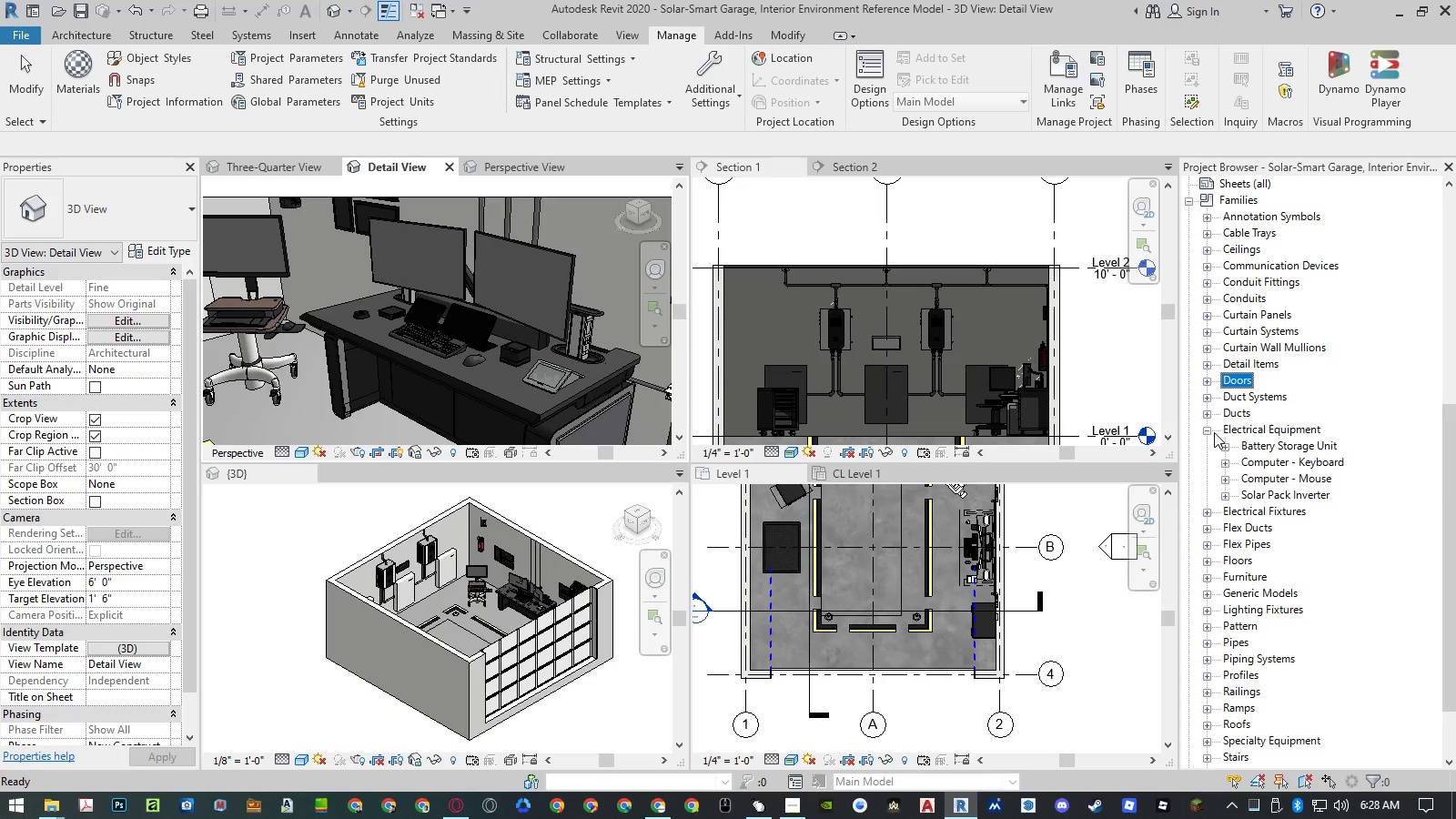 
left_click([1261, 460])
 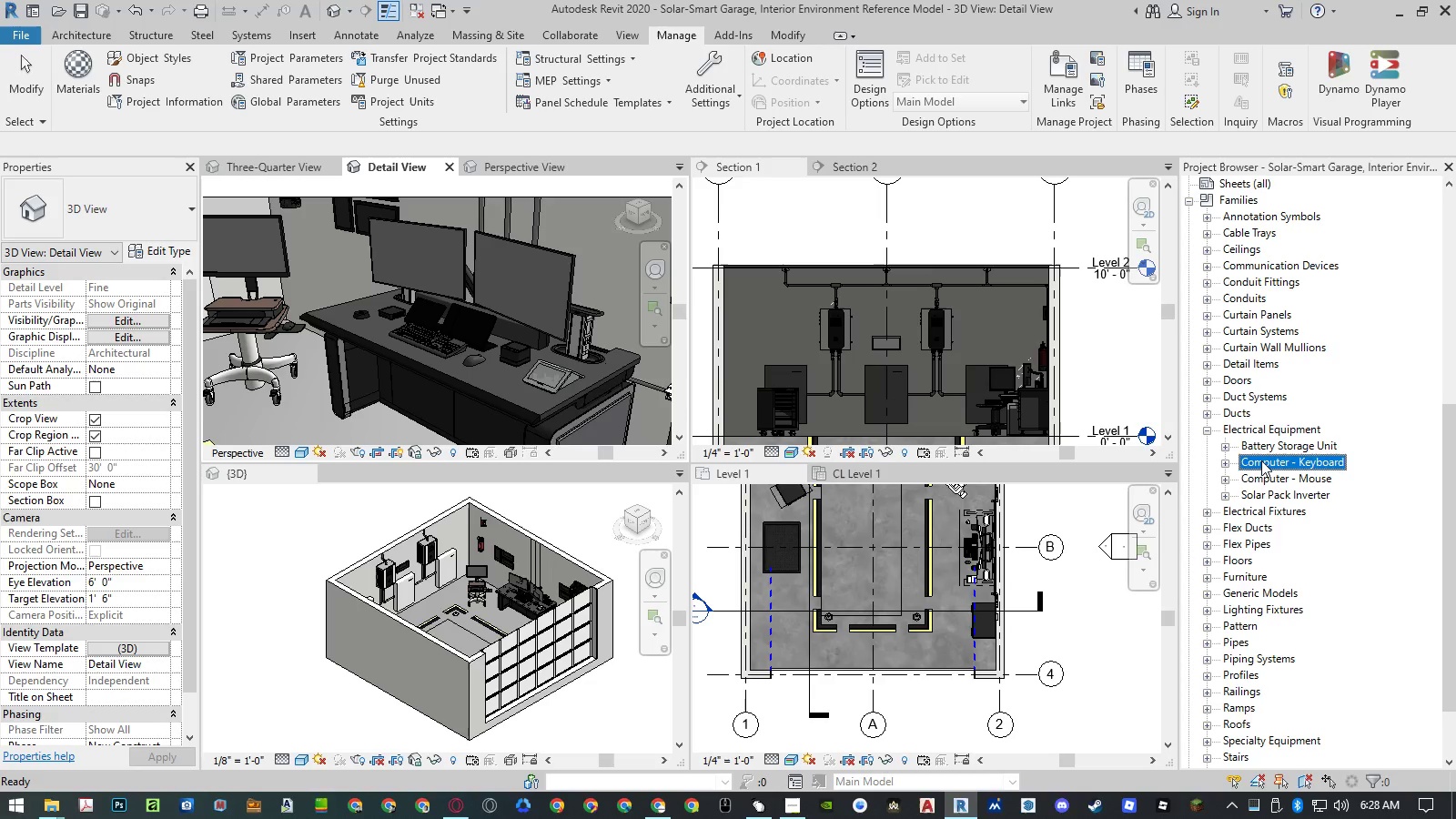 
right_click([1261, 460])
 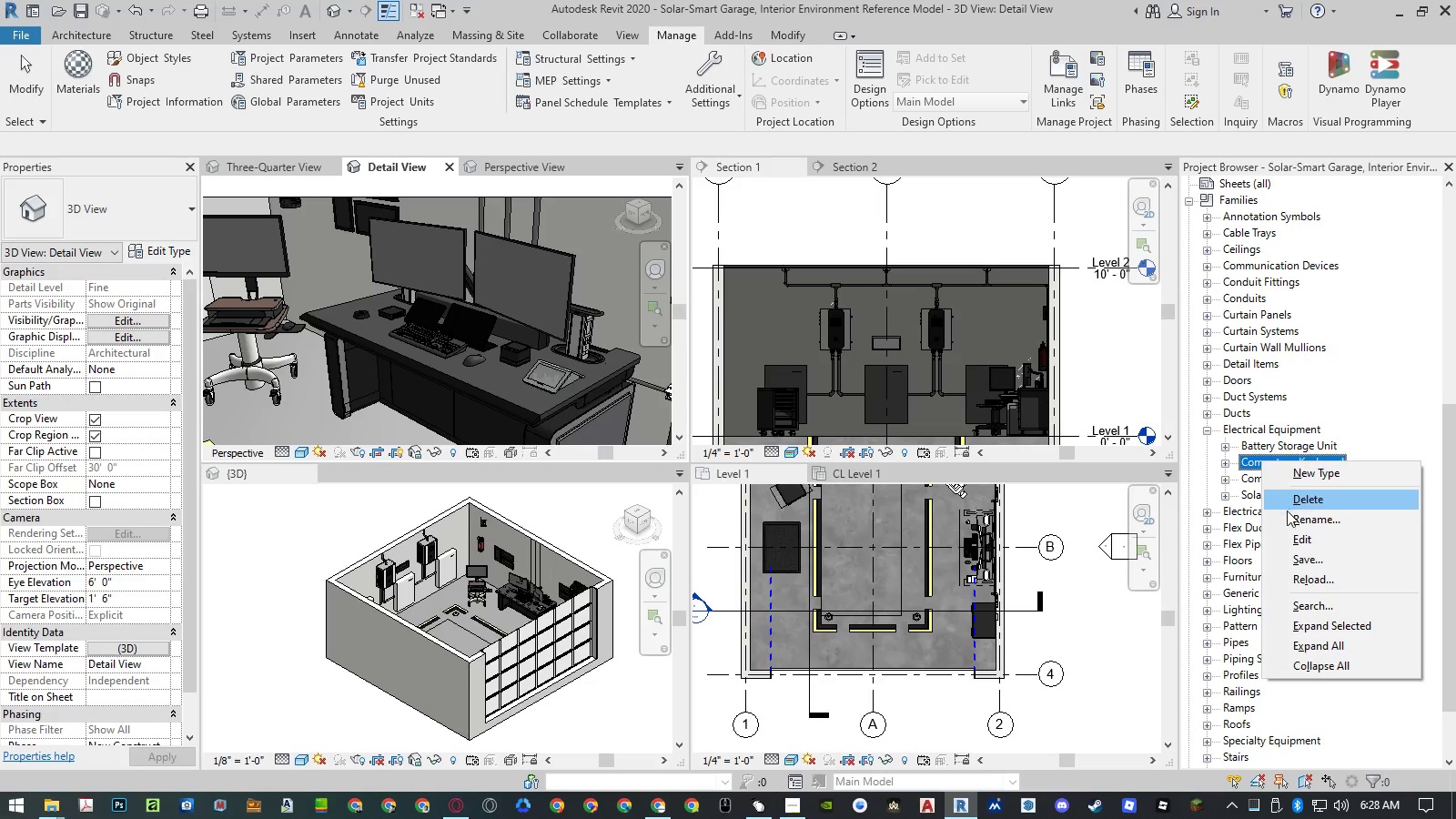 
left_click([1288, 511])
 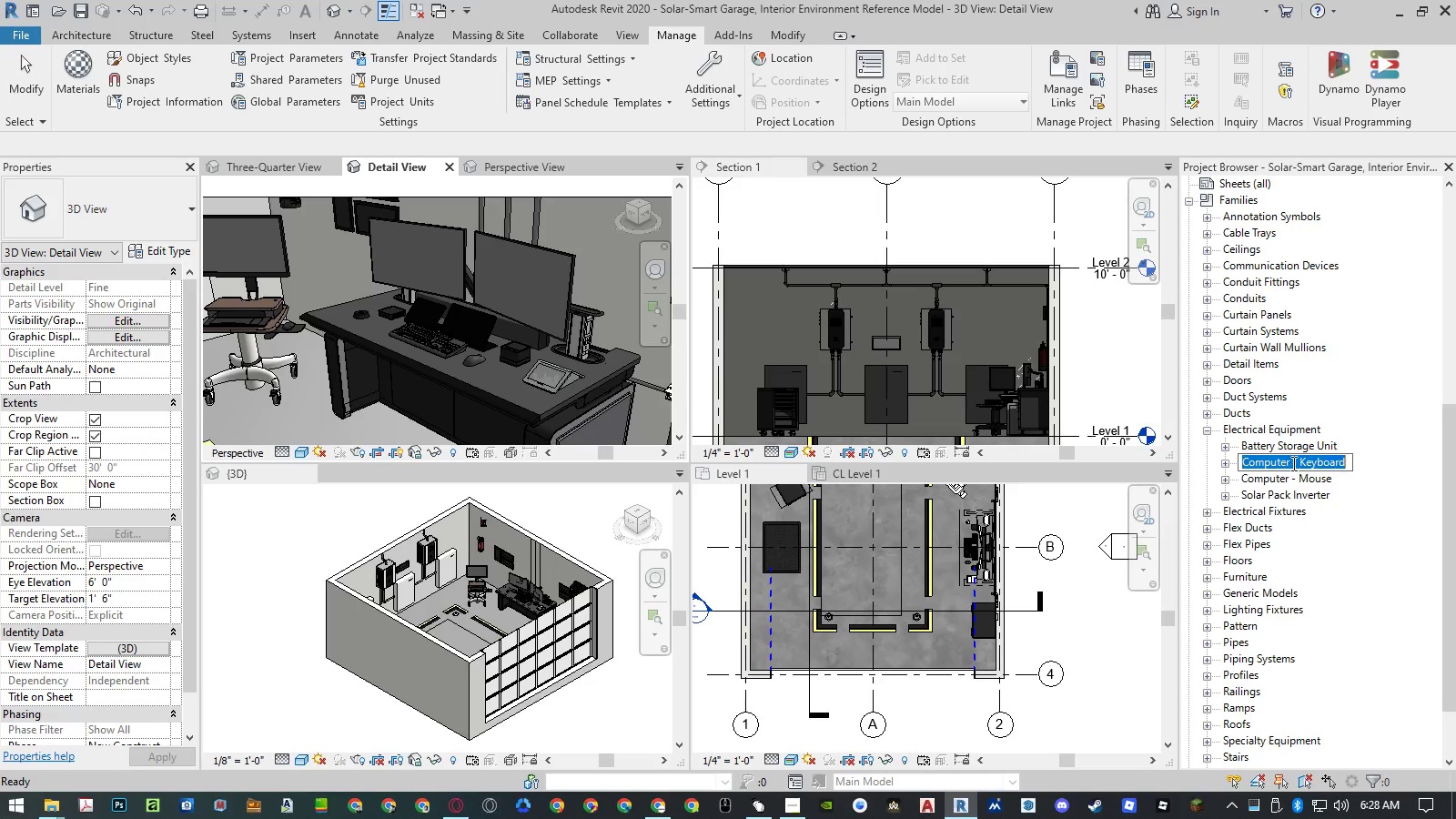 
left_click([1297, 464])
 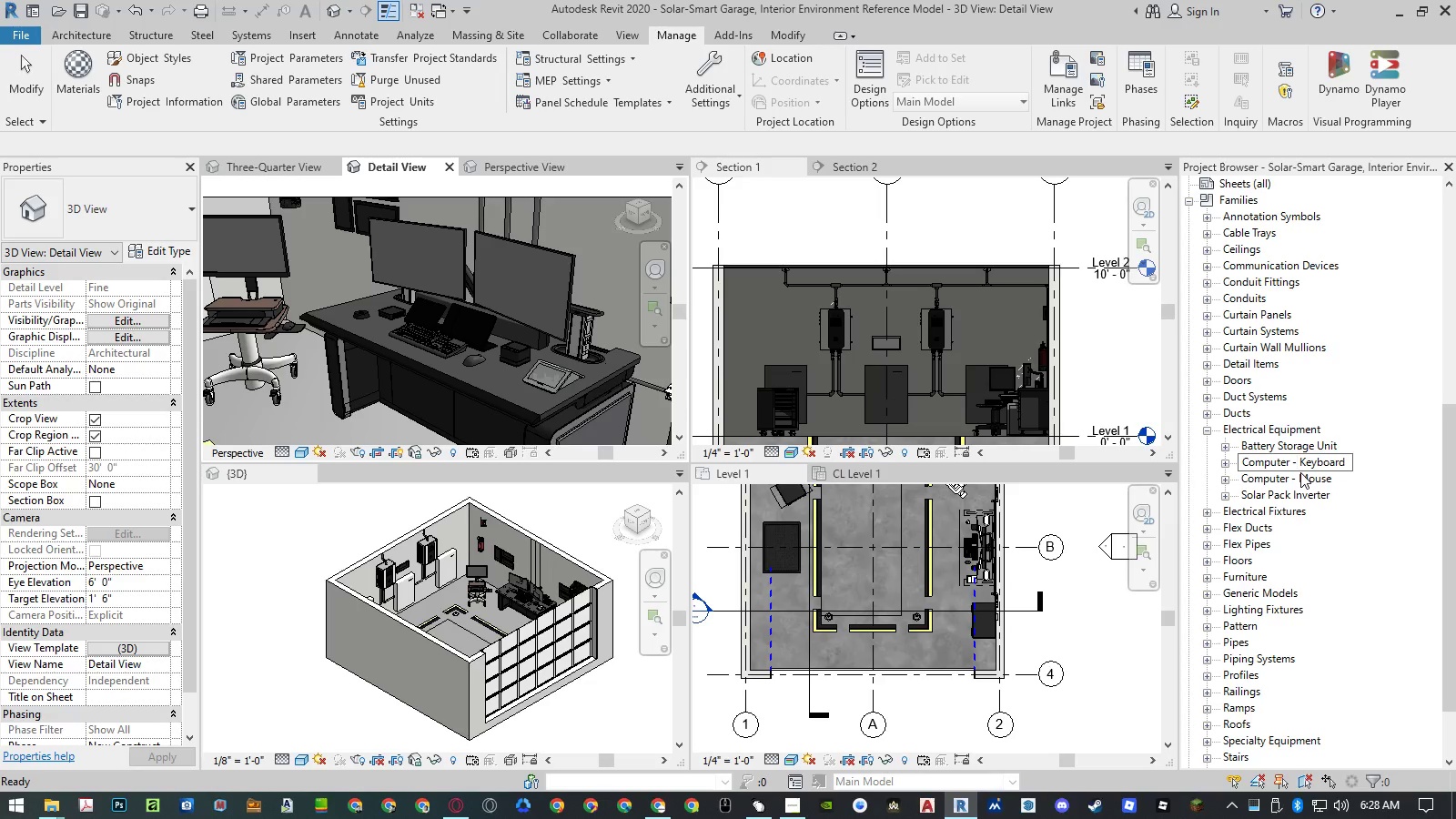 
key(Backspace)
 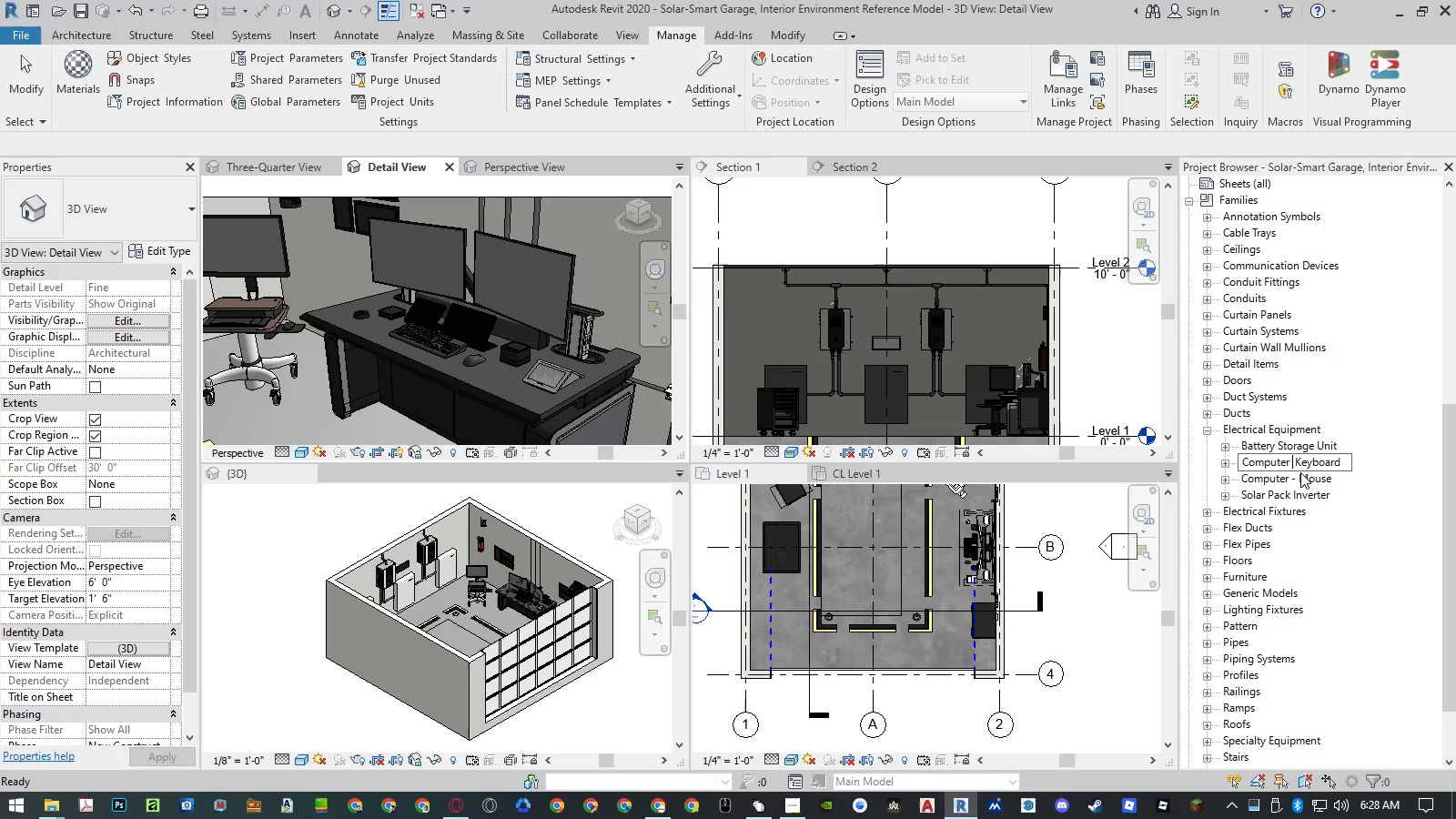 
key(Backspace)
 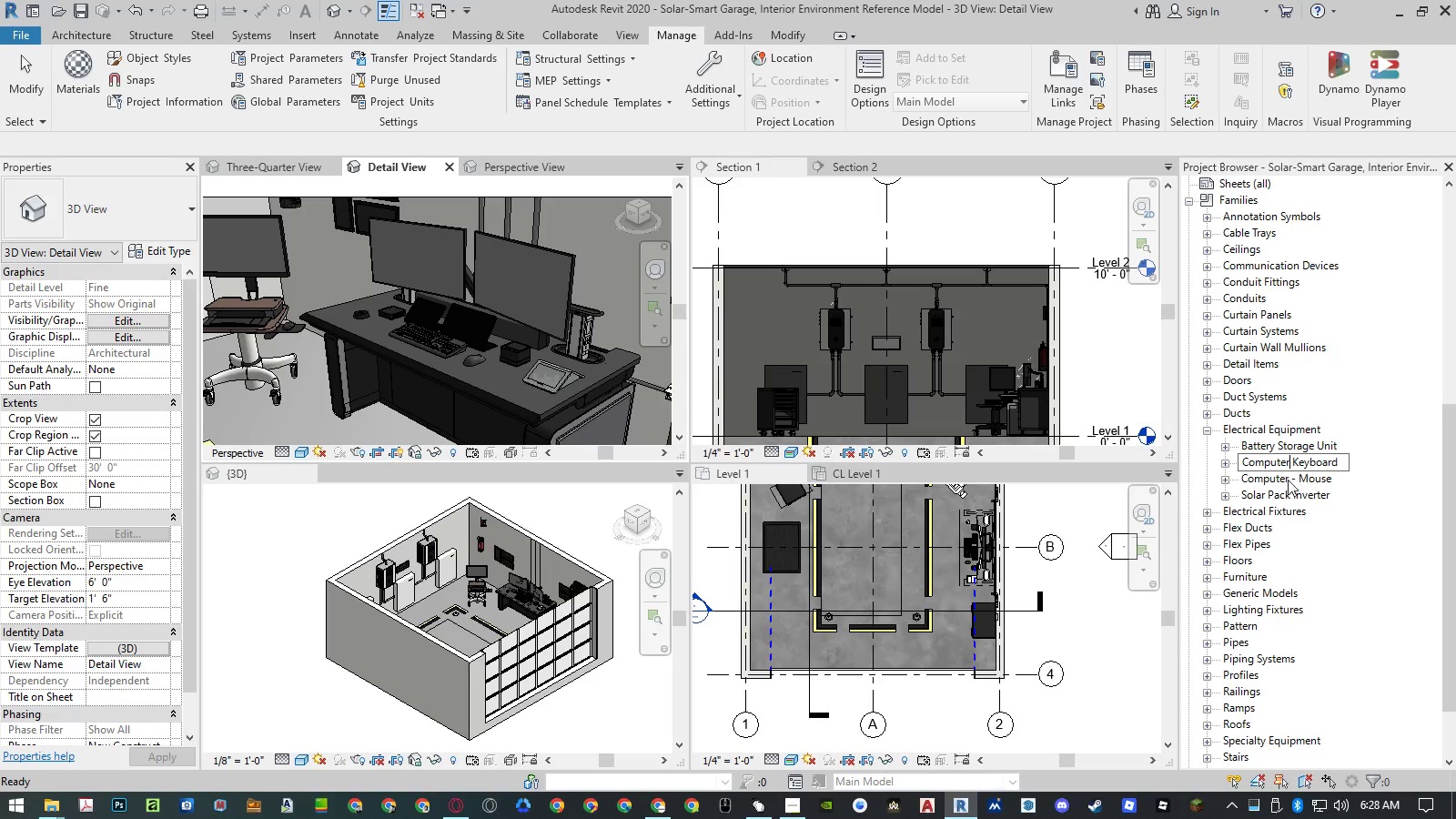 
left_click([1288, 480])
 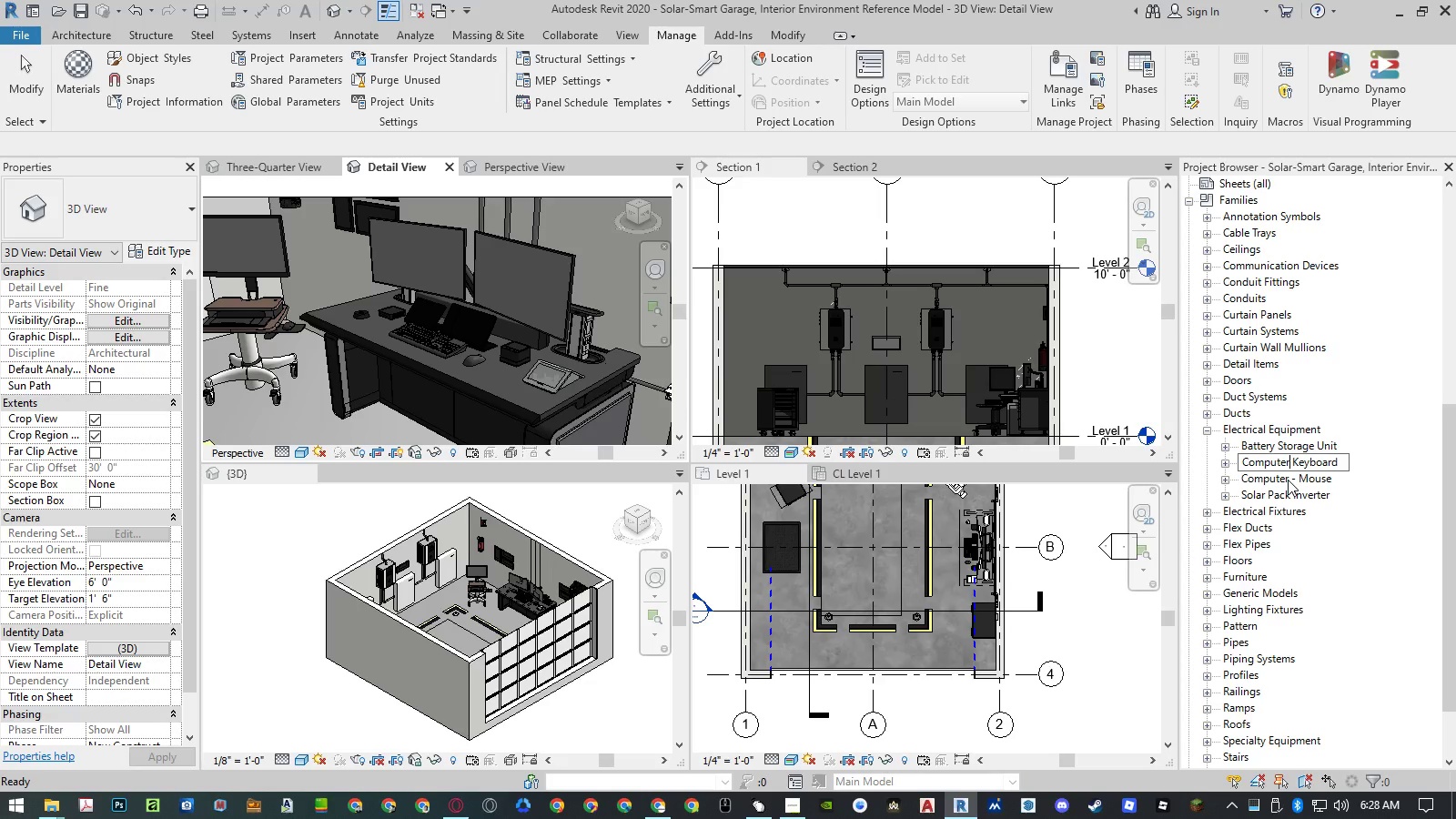 
right_click([1288, 480])
 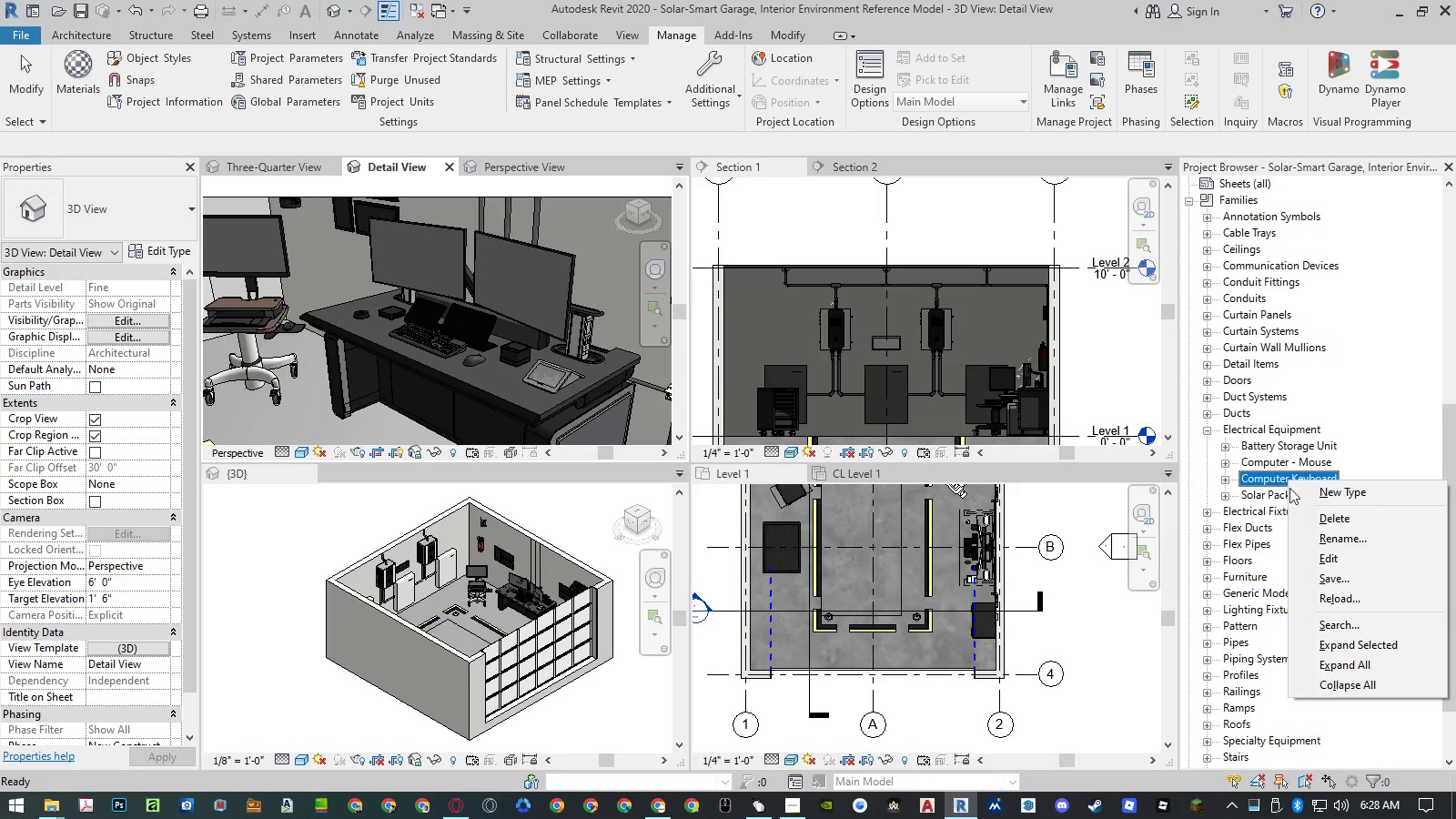 
left_click([1321, 539])
 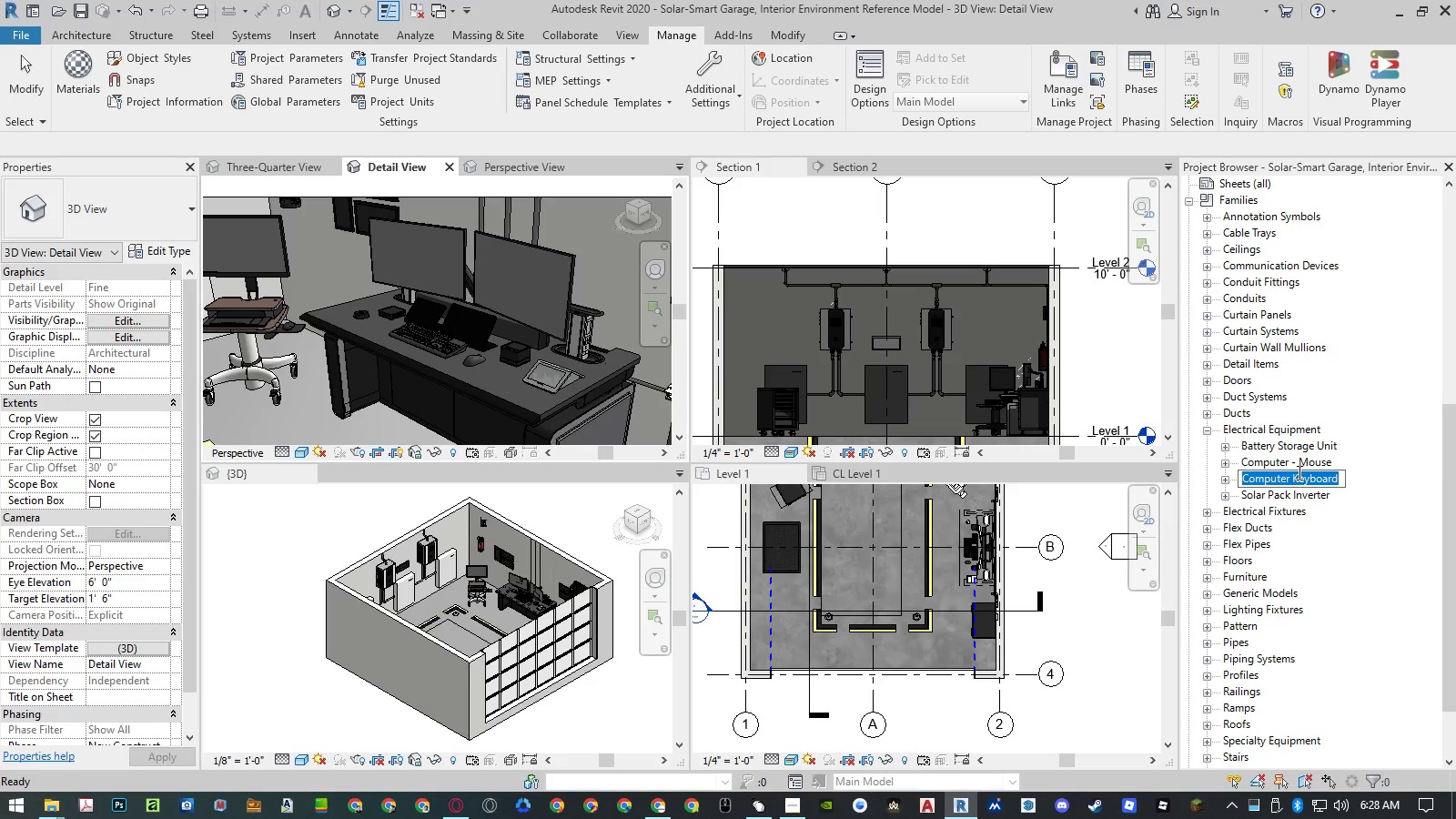 
left_click([1299, 467])
 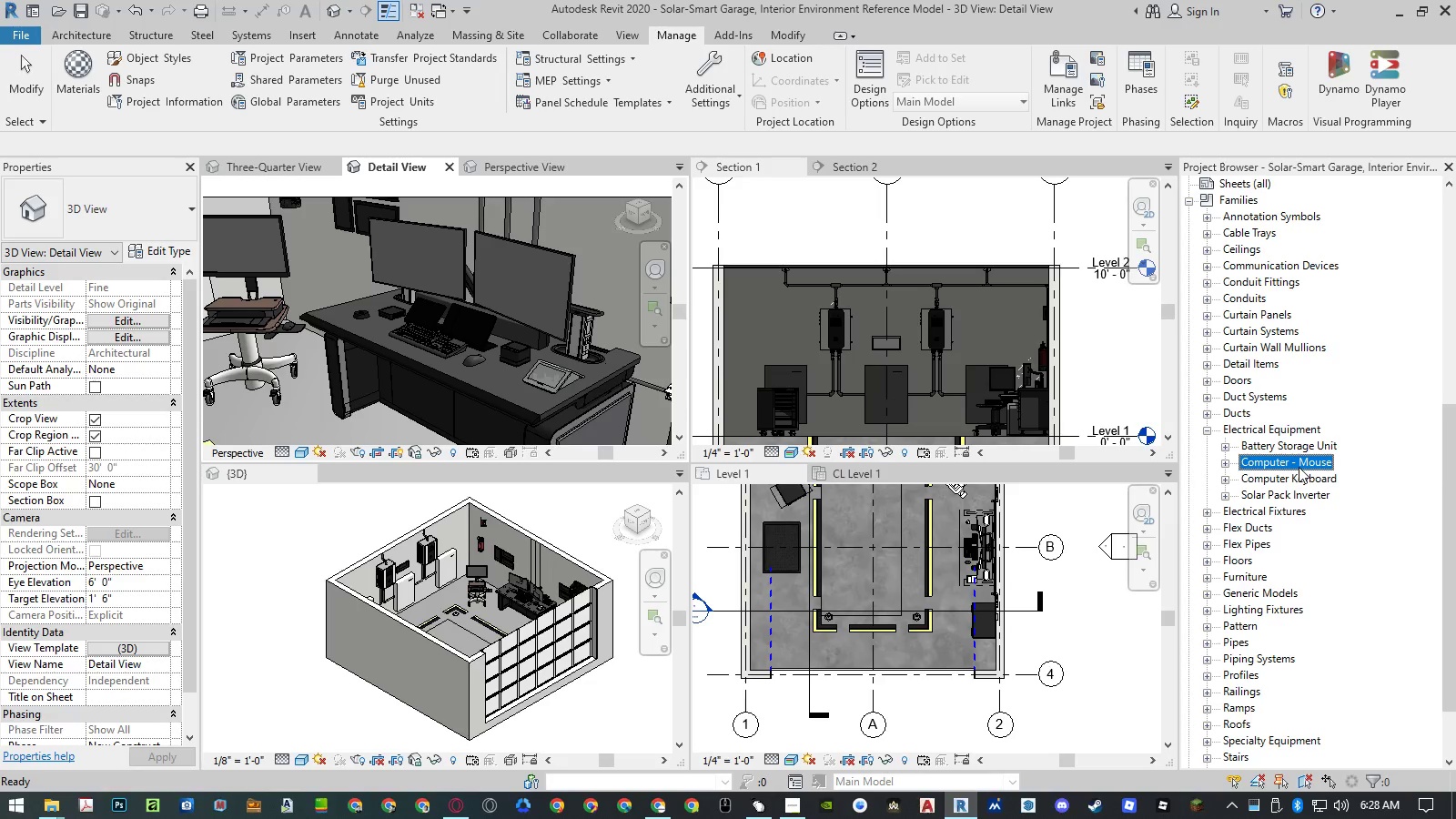 
right_click([1299, 467])
 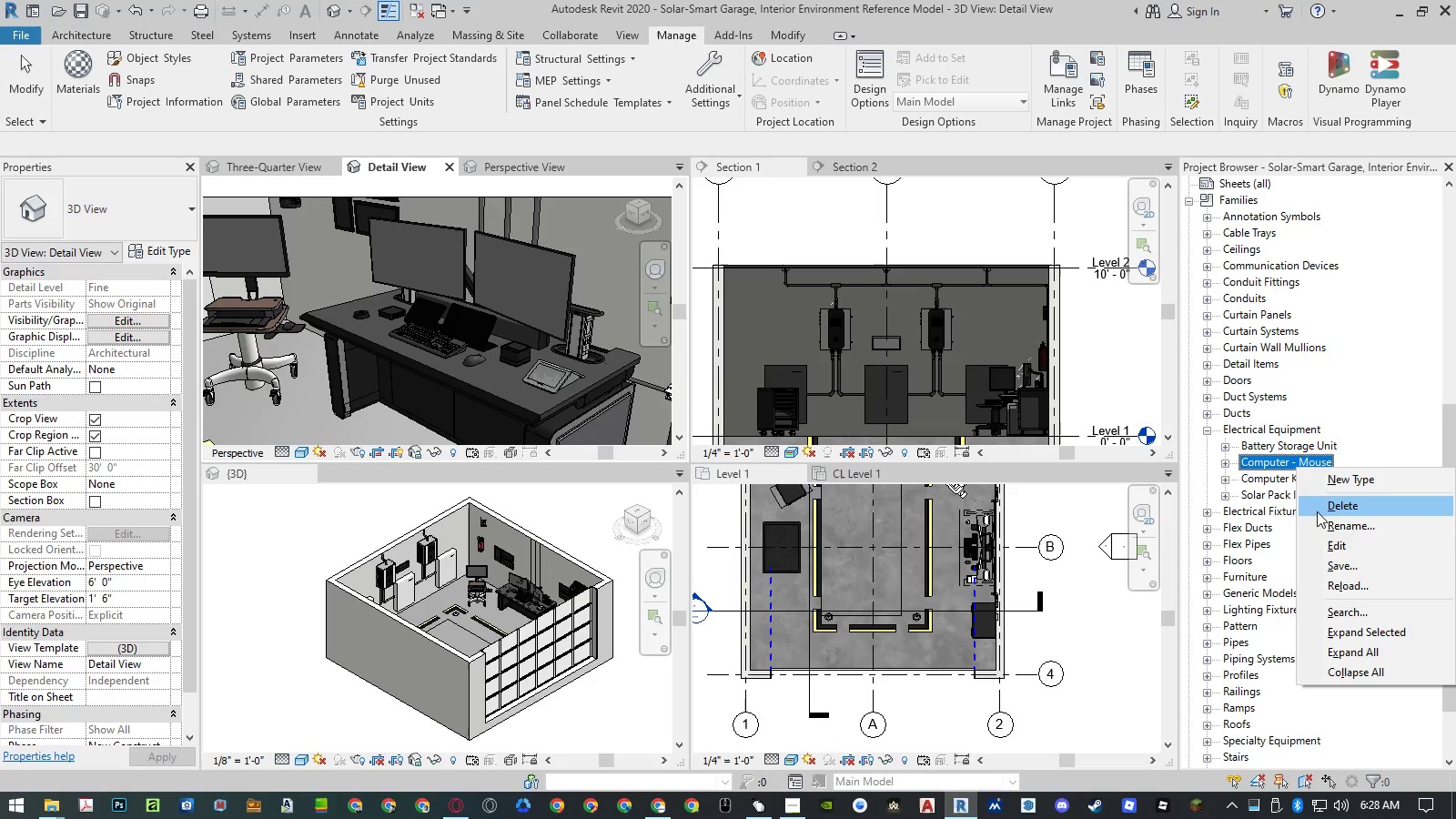 
left_click([1320, 521])
 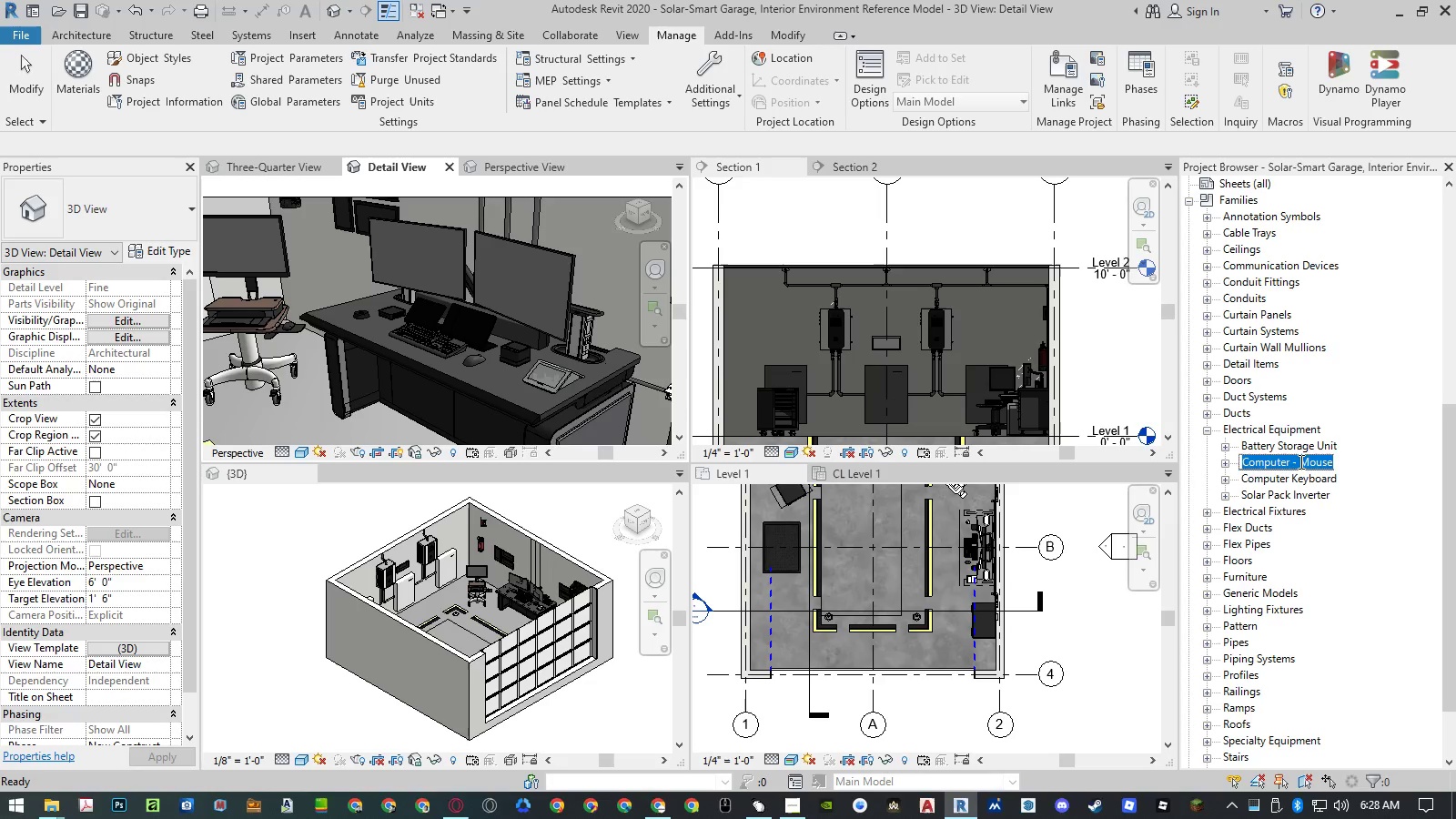 
left_click([1300, 460])
 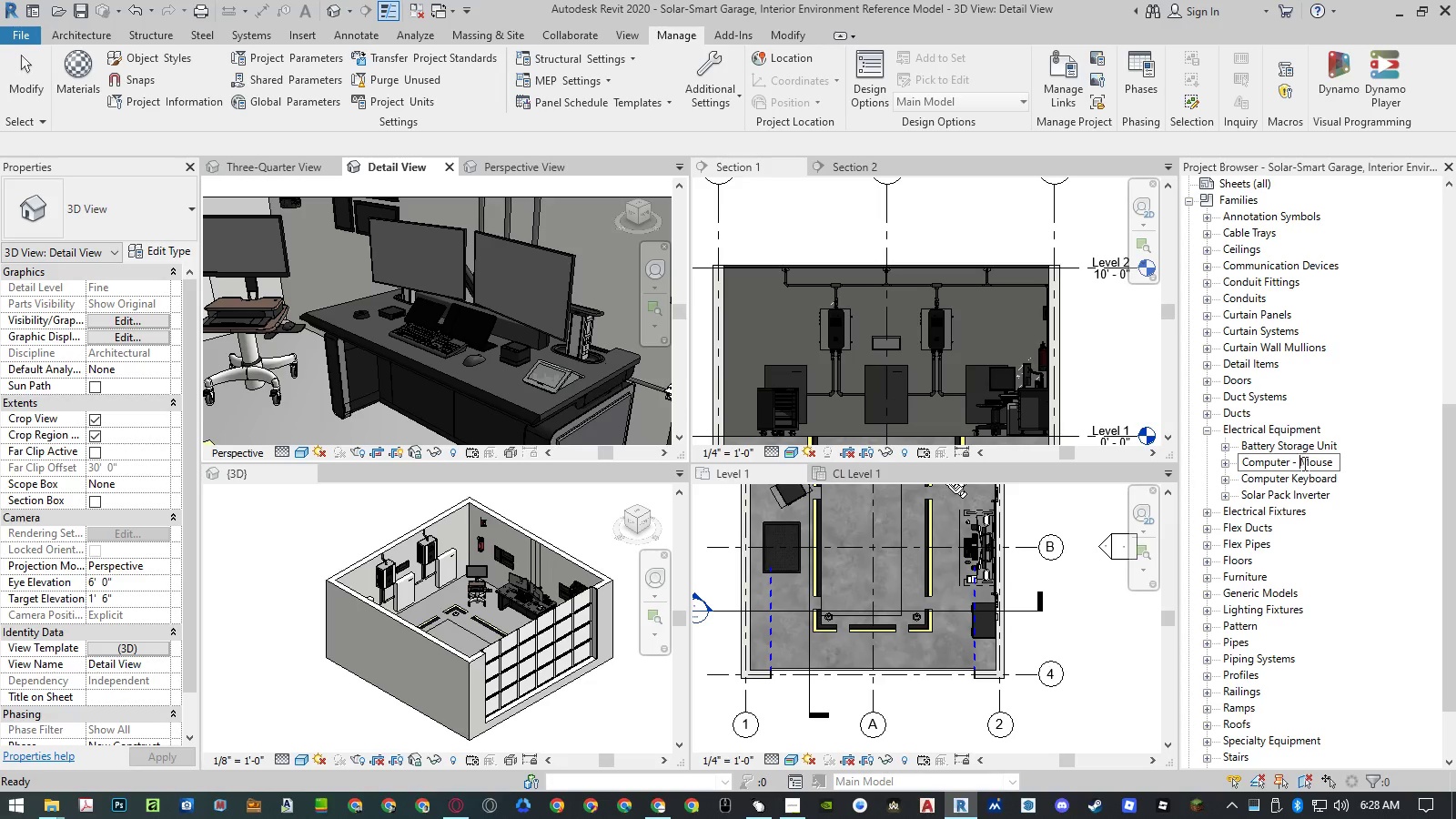 
key(Backspace)
 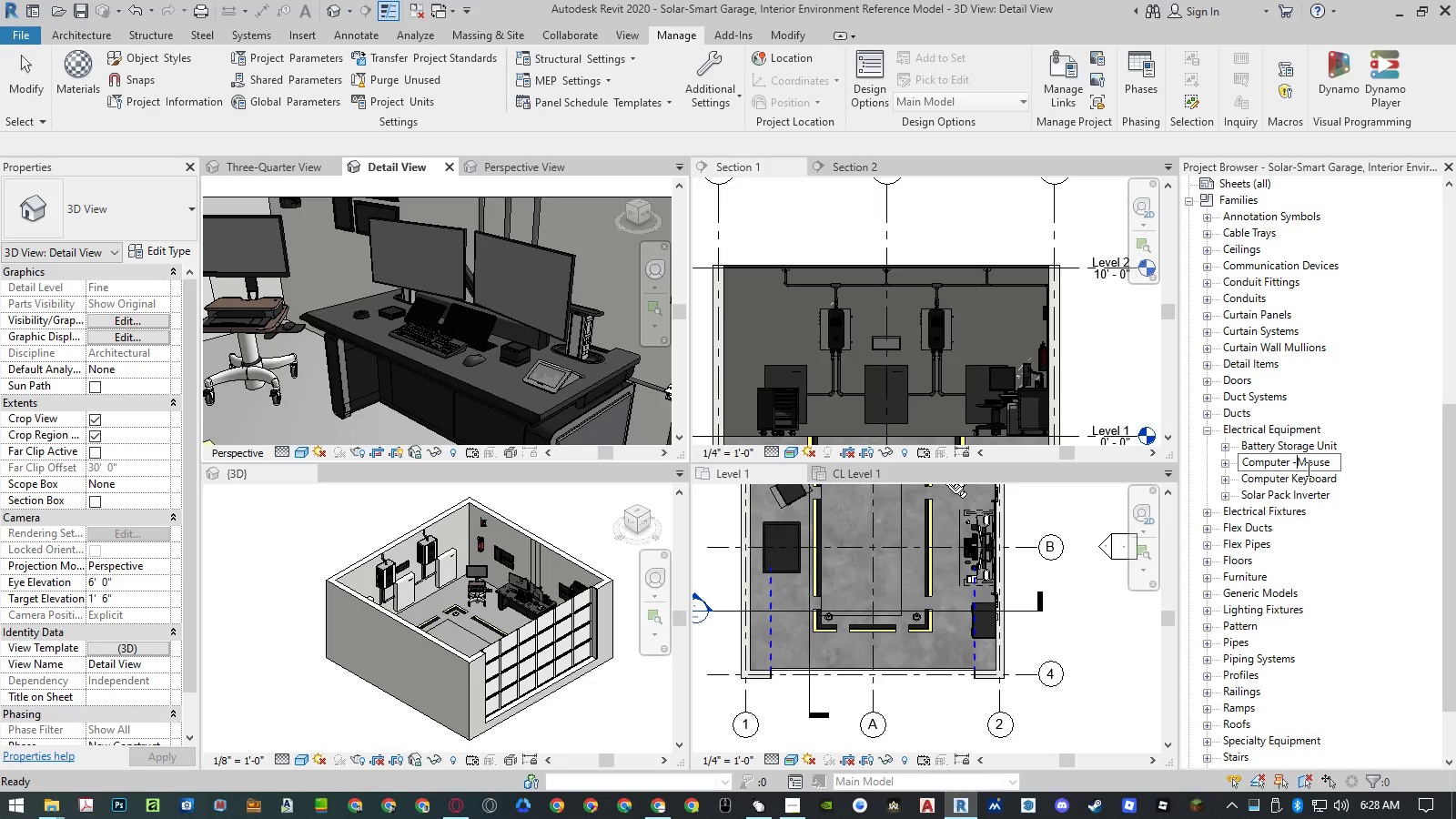 
key(Backspace)
 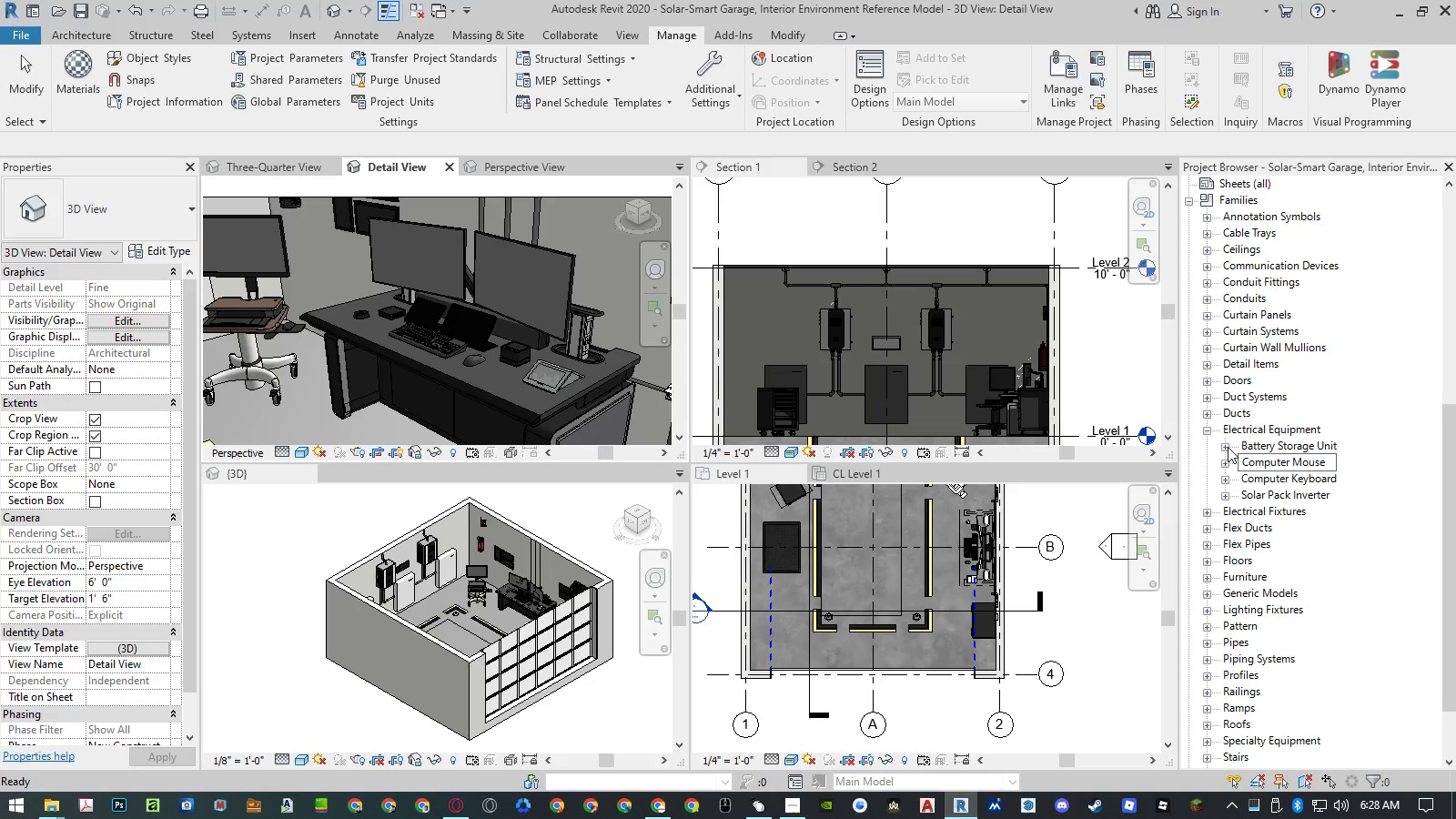 
left_click([1228, 447])
 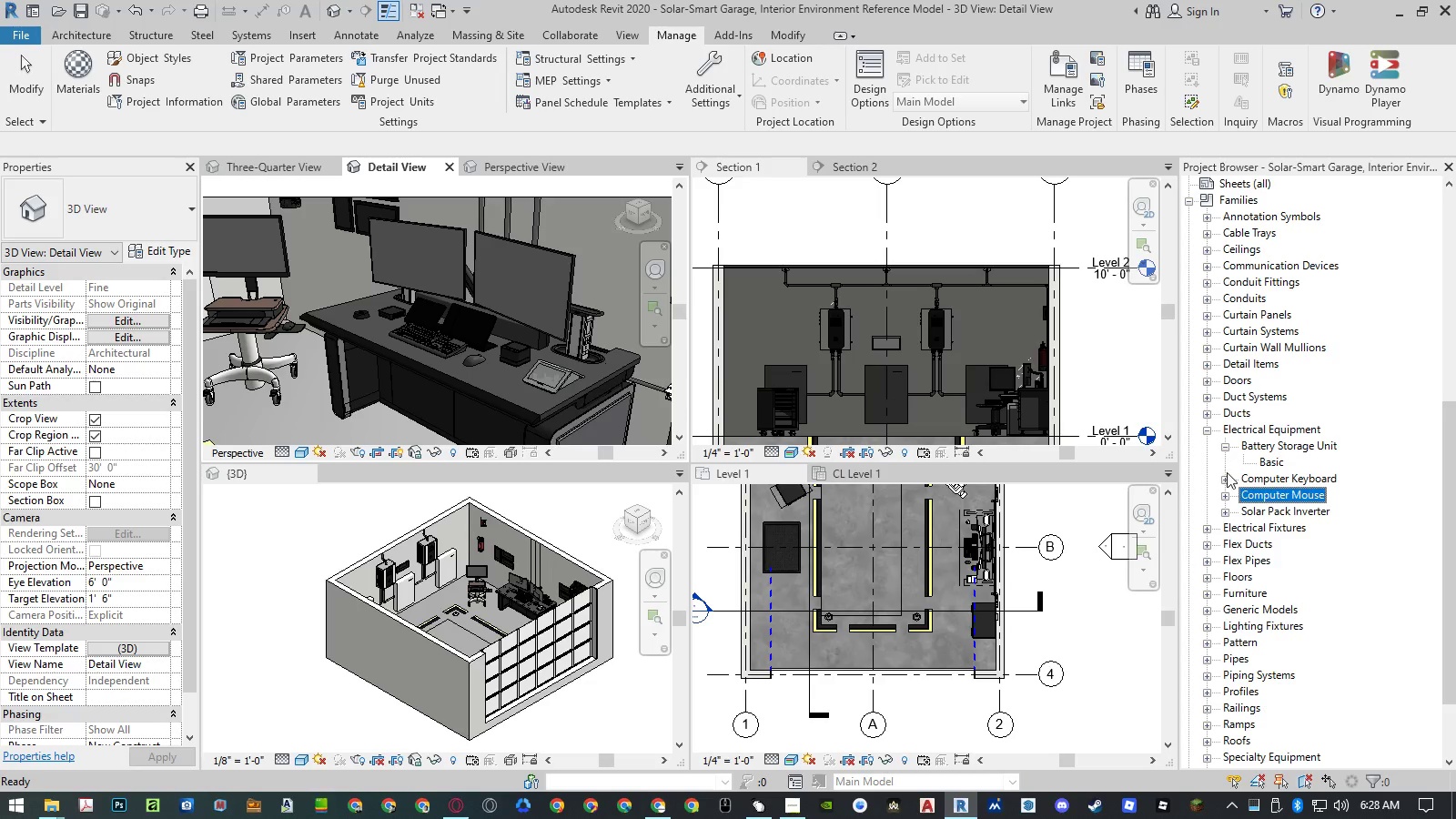 
left_click([1225, 481])
 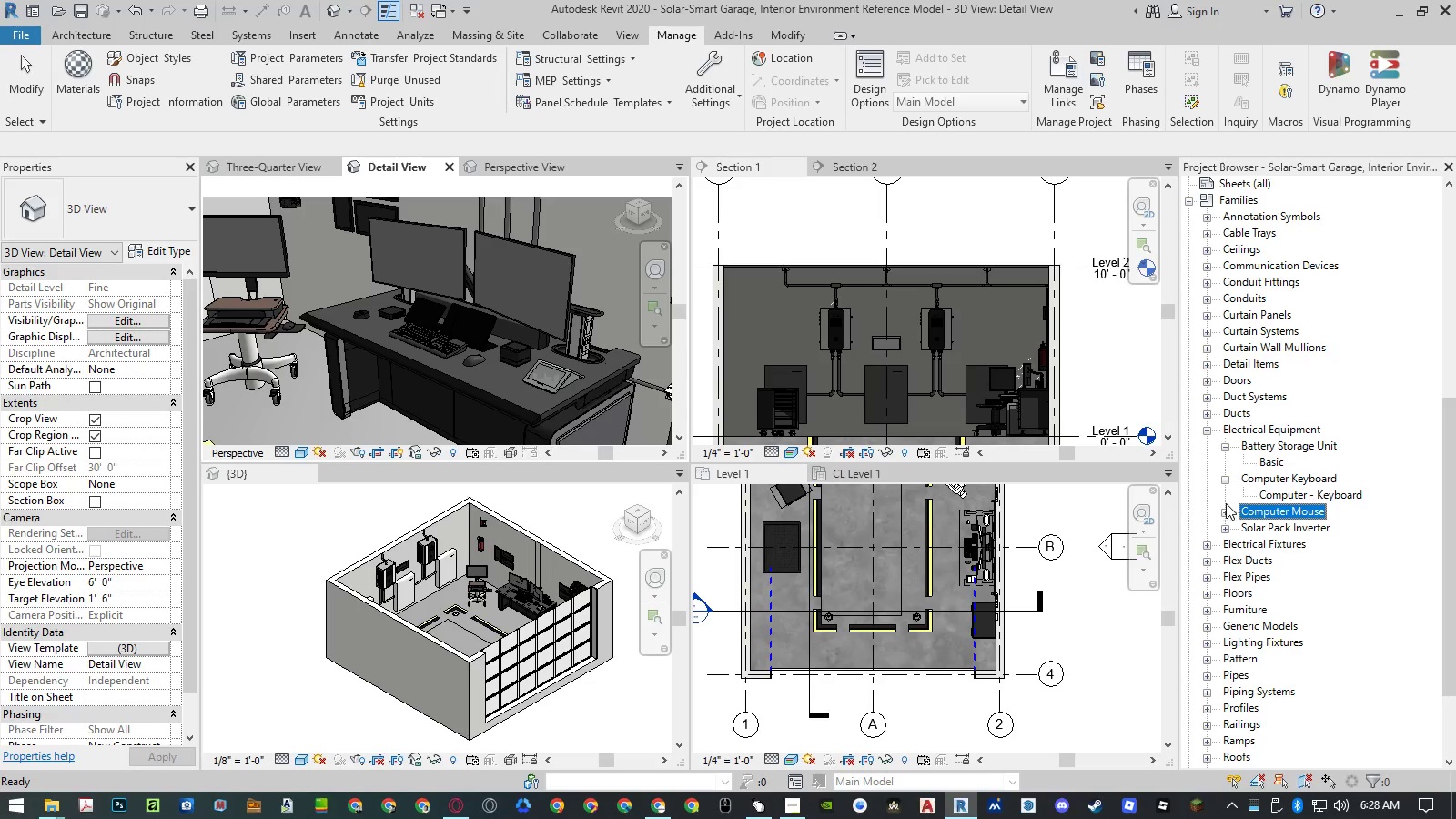 
double_click([1226, 506])
 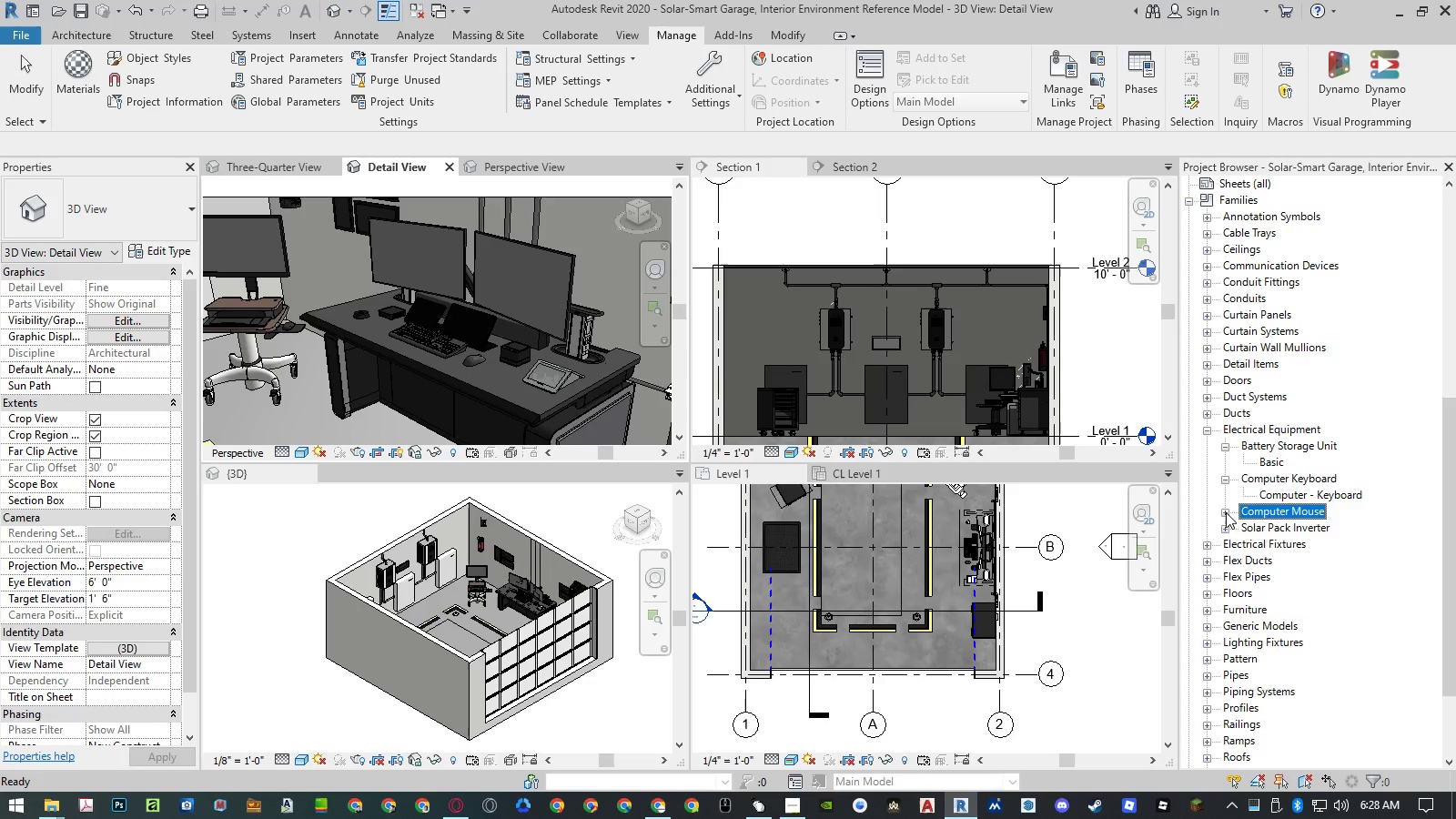 
left_click([1226, 512])
 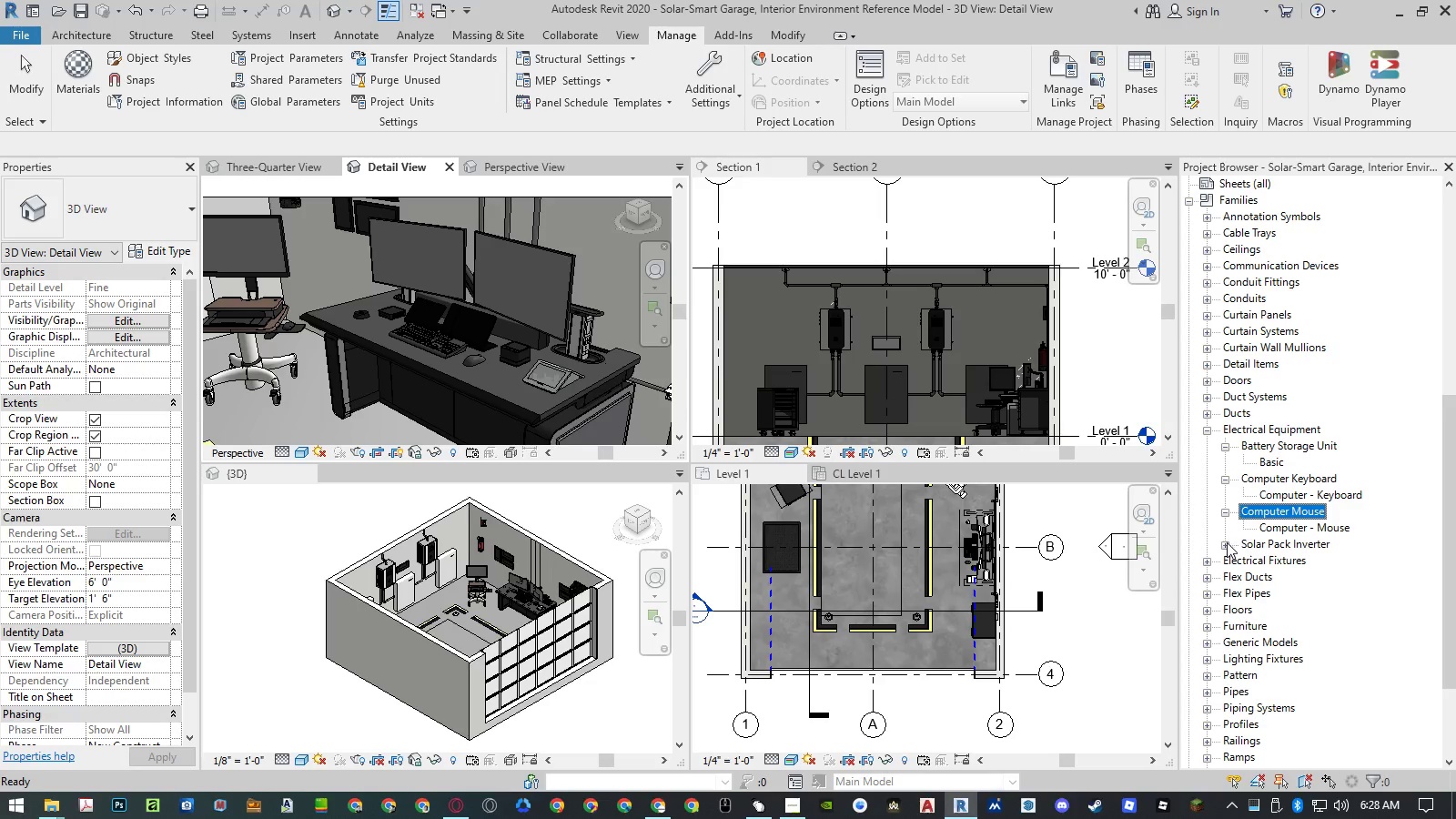 
double_click([1225, 545])
 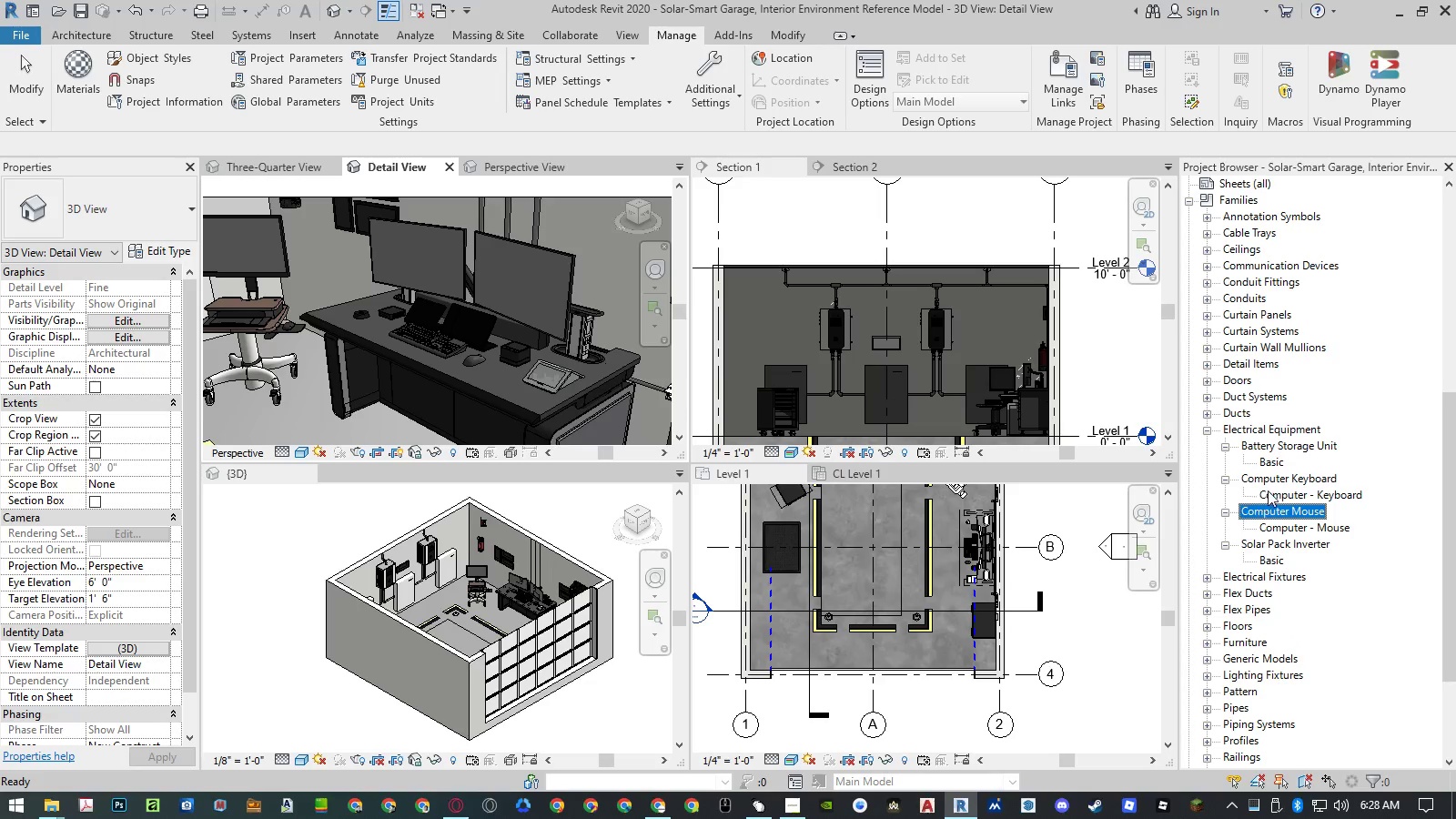 
right_click([1269, 490])
 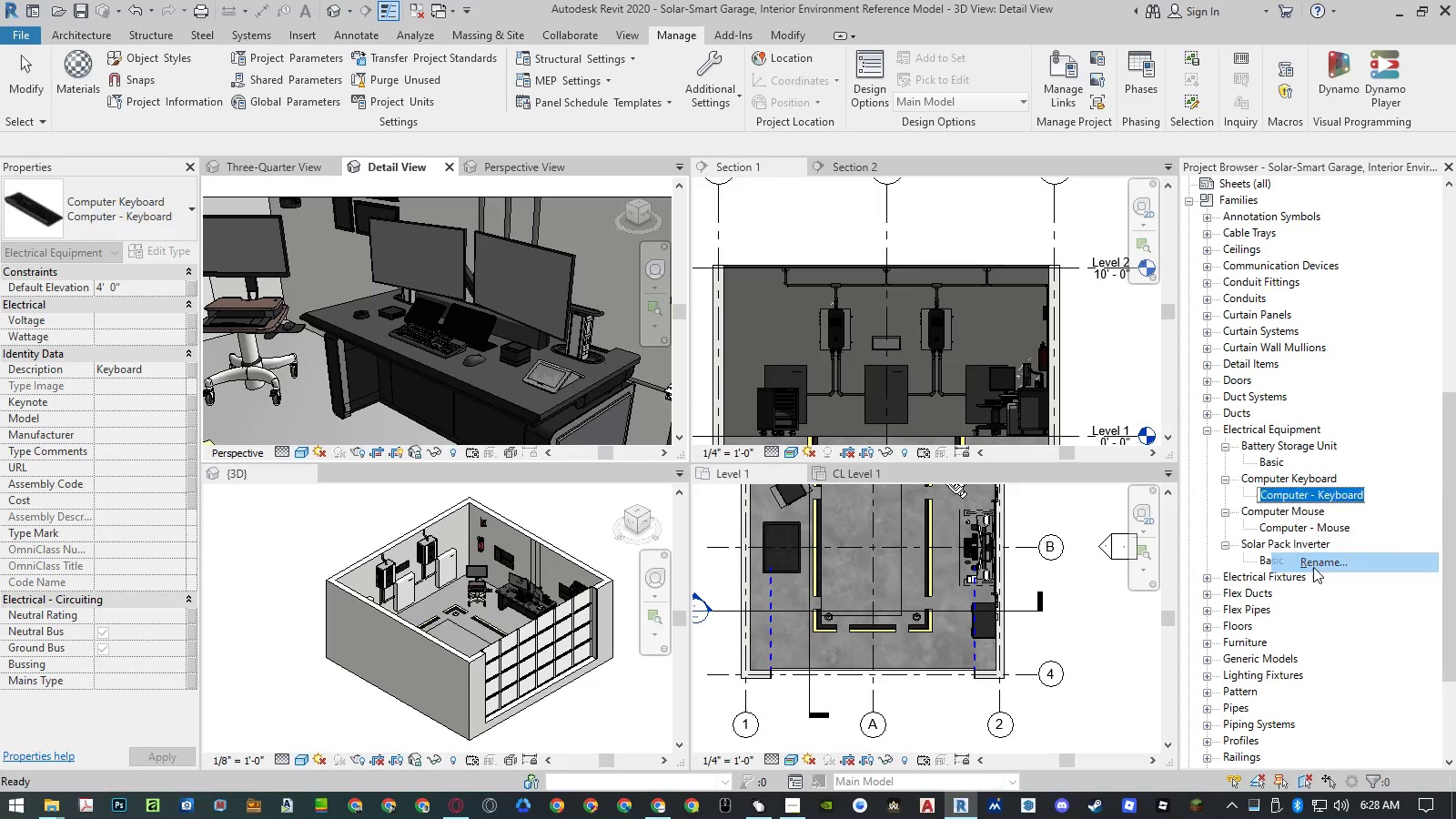 
key(Control+ControlLeft)
 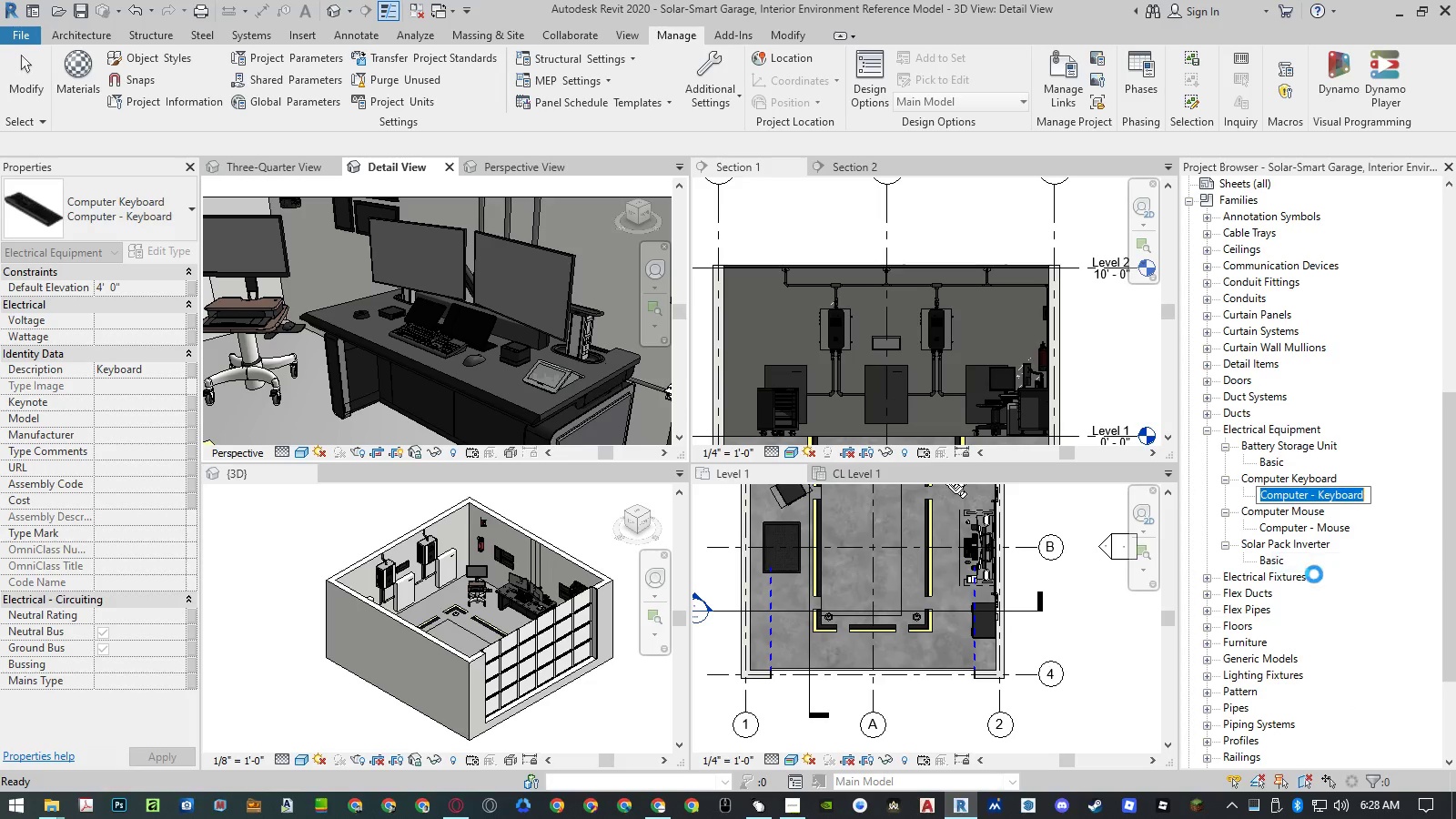 
key(Control+V)
 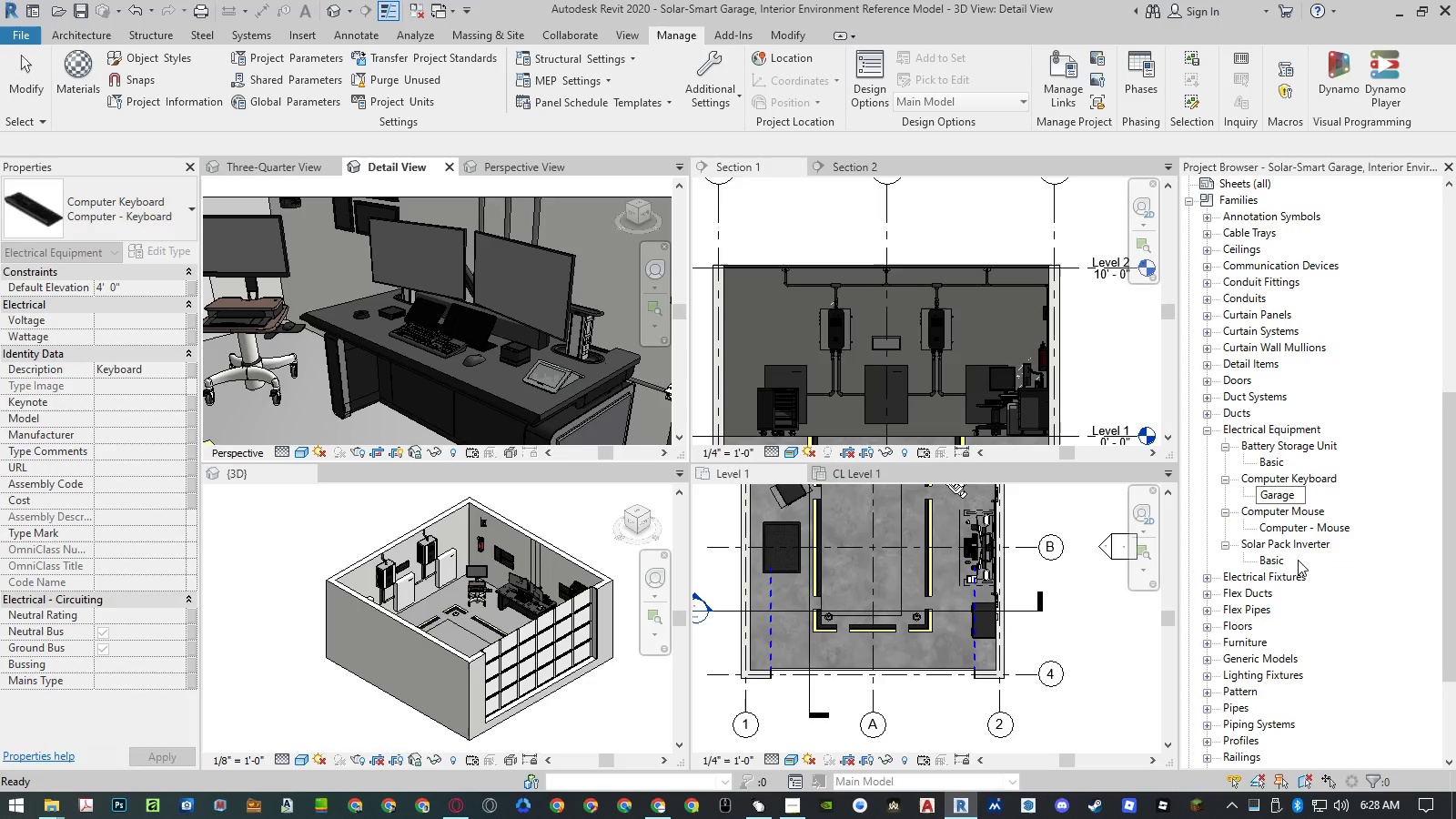 
key(Escape)
 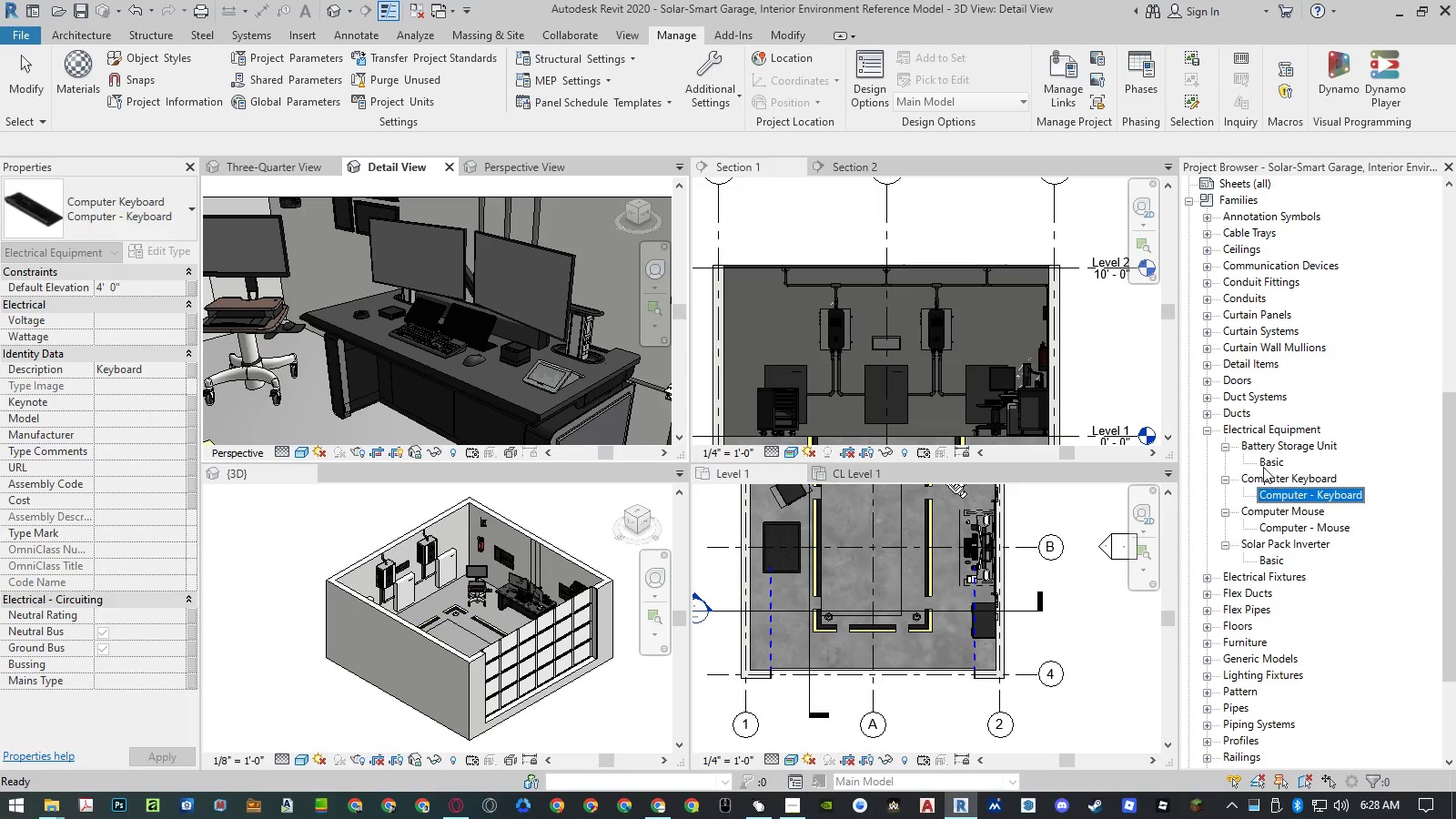 
right_click([1264, 460])
 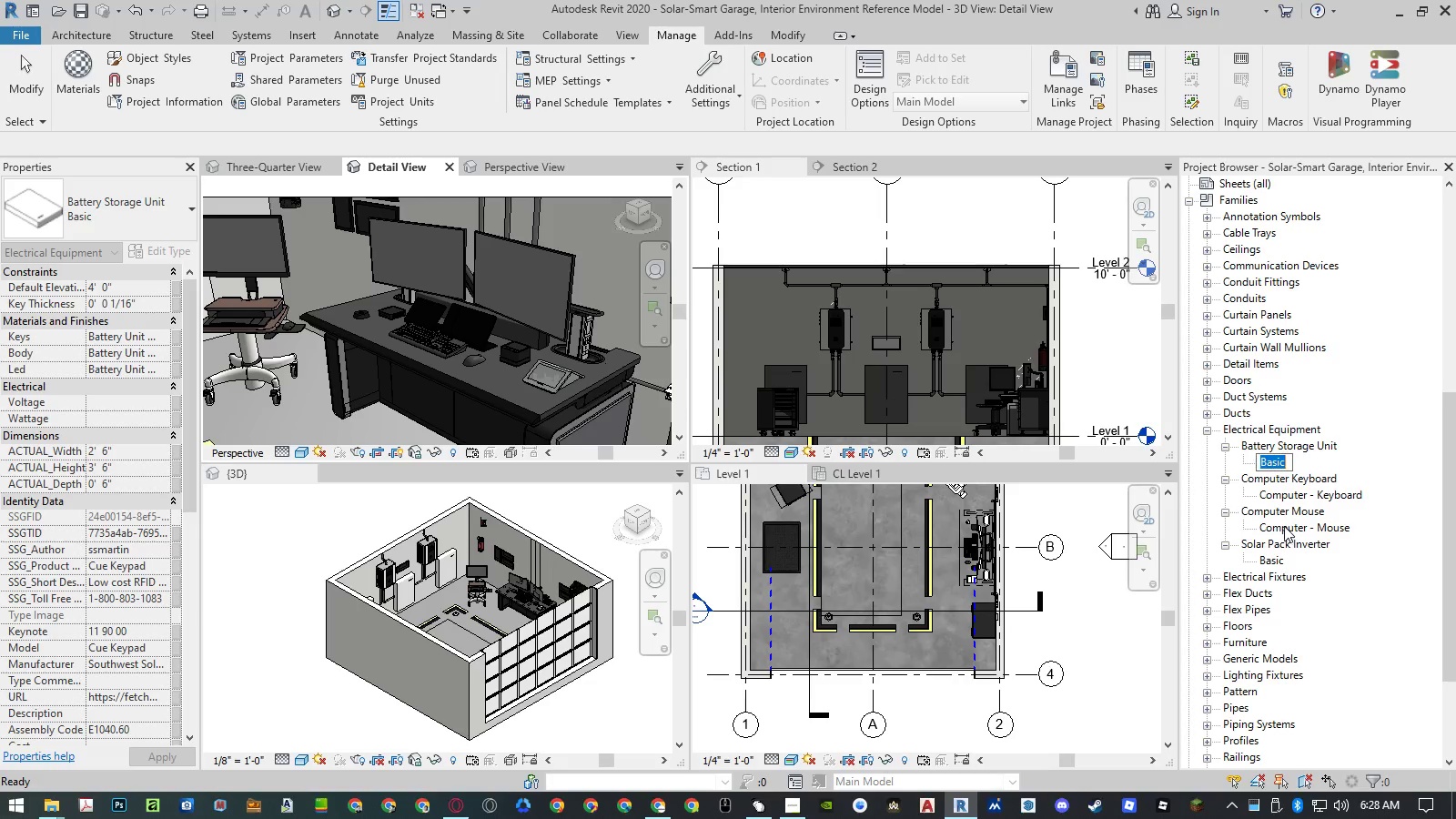 
key(Control+ControlLeft)
 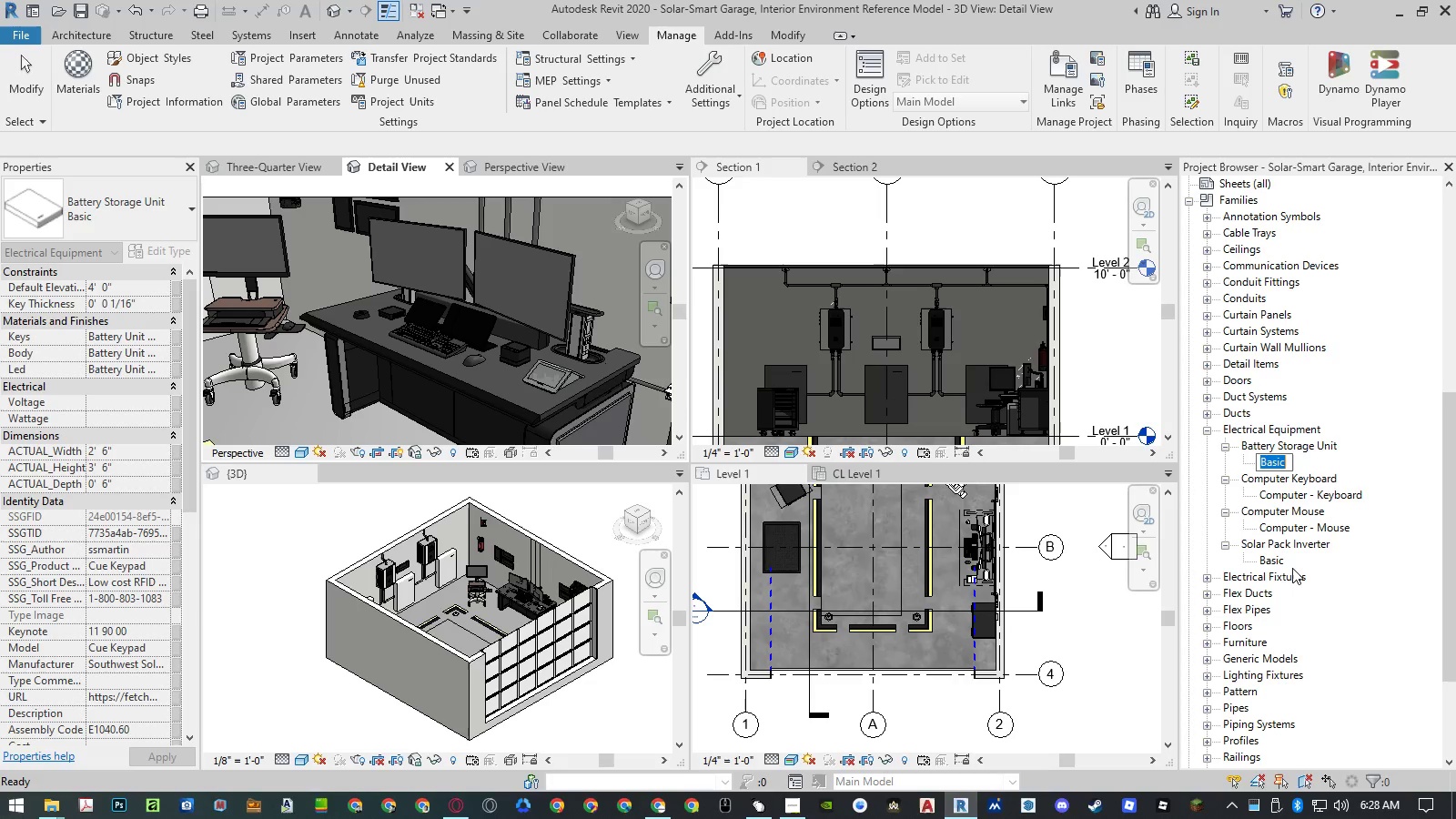 
key(Control+C)
 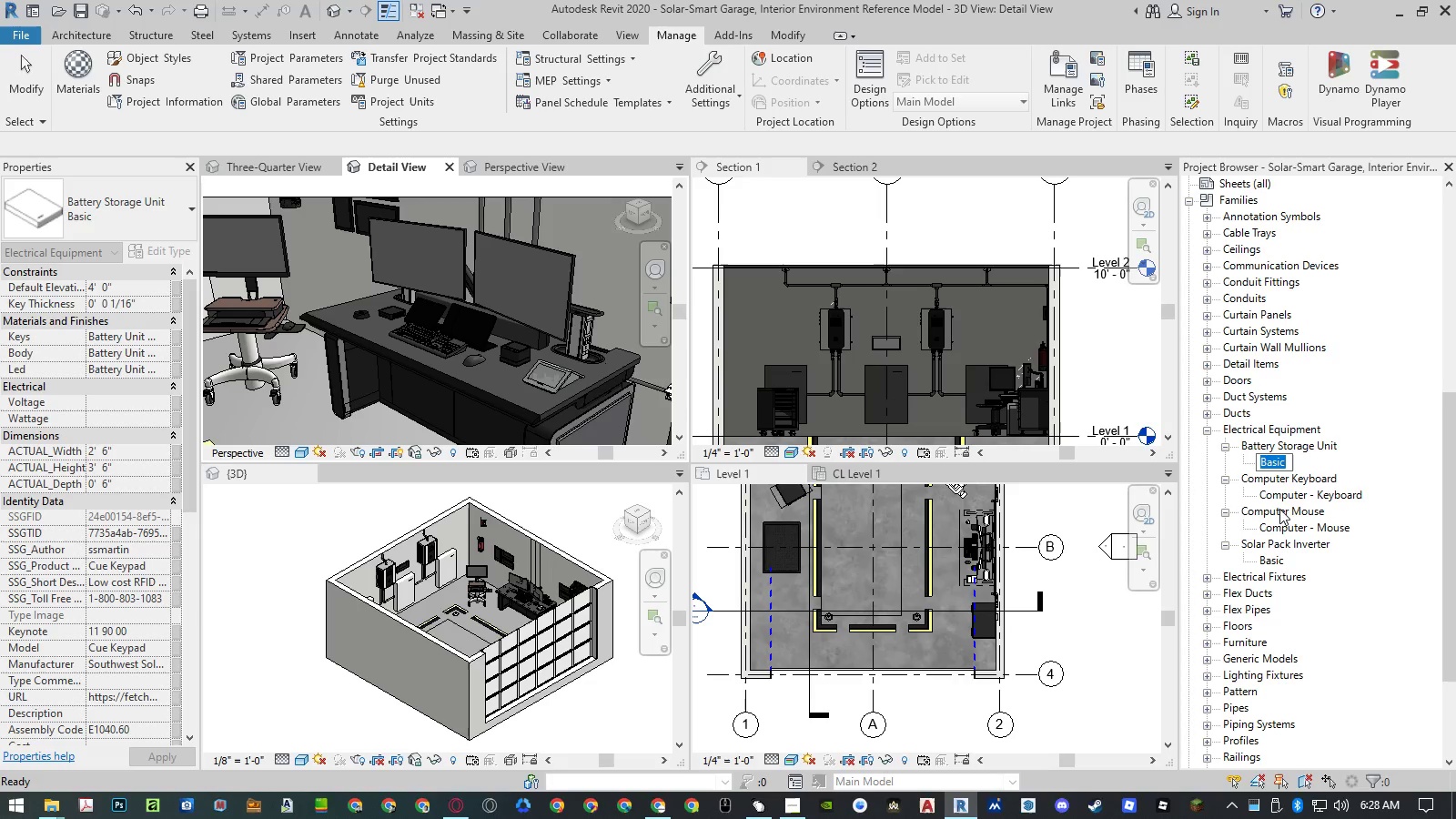 
right_click([1279, 498])
 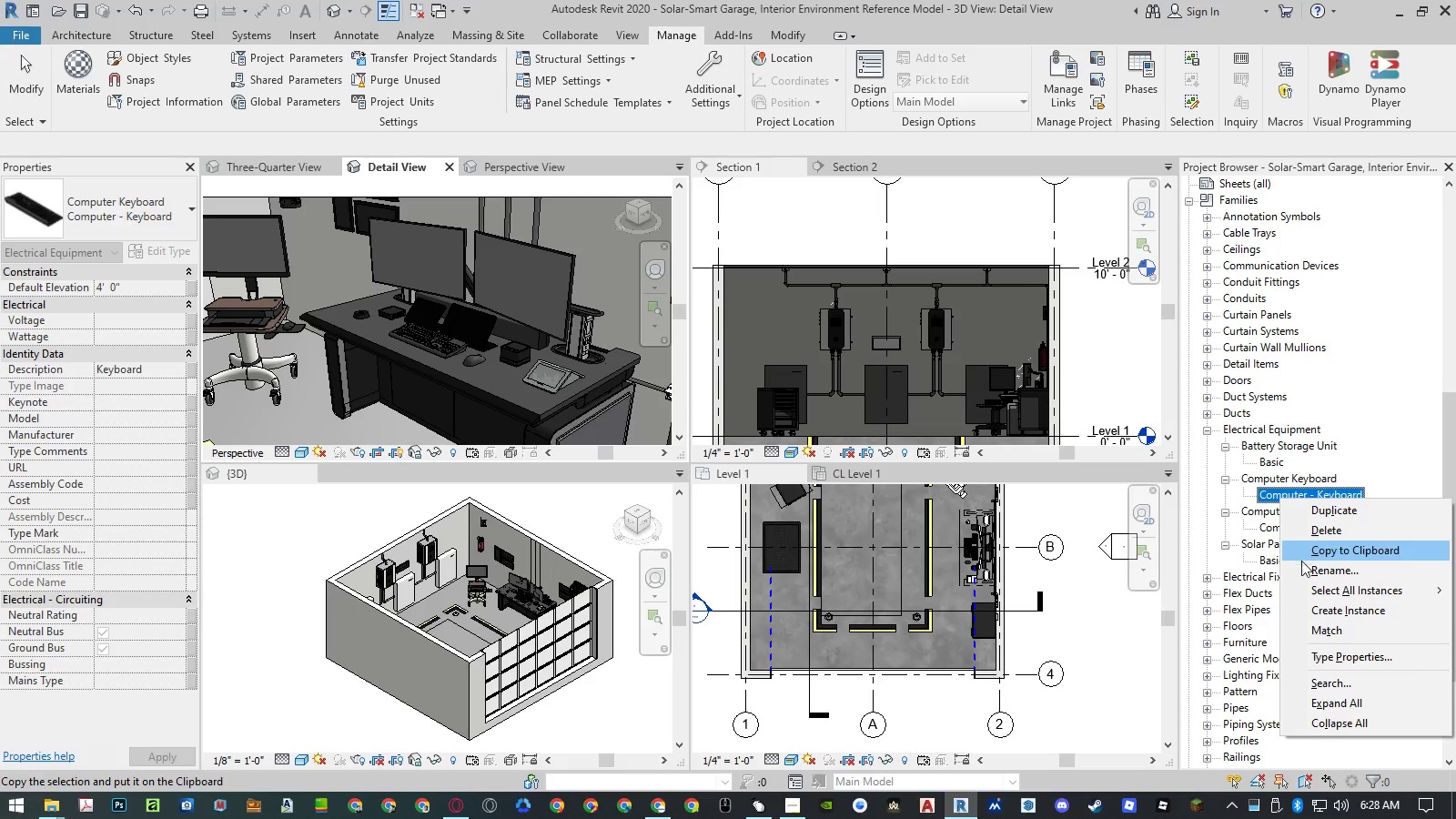 
left_click([1303, 567])
 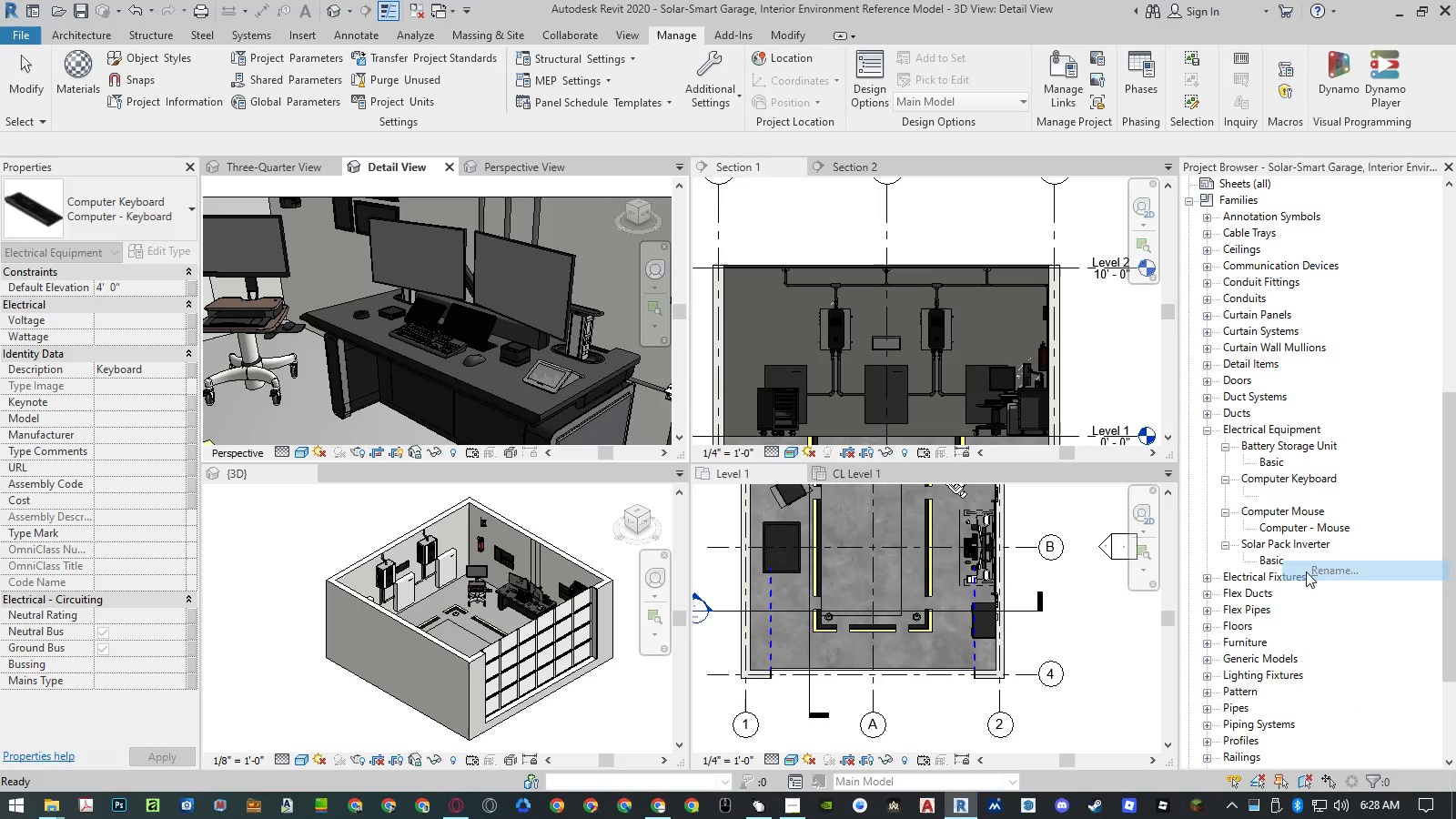 
key(Control+ControlLeft)
 